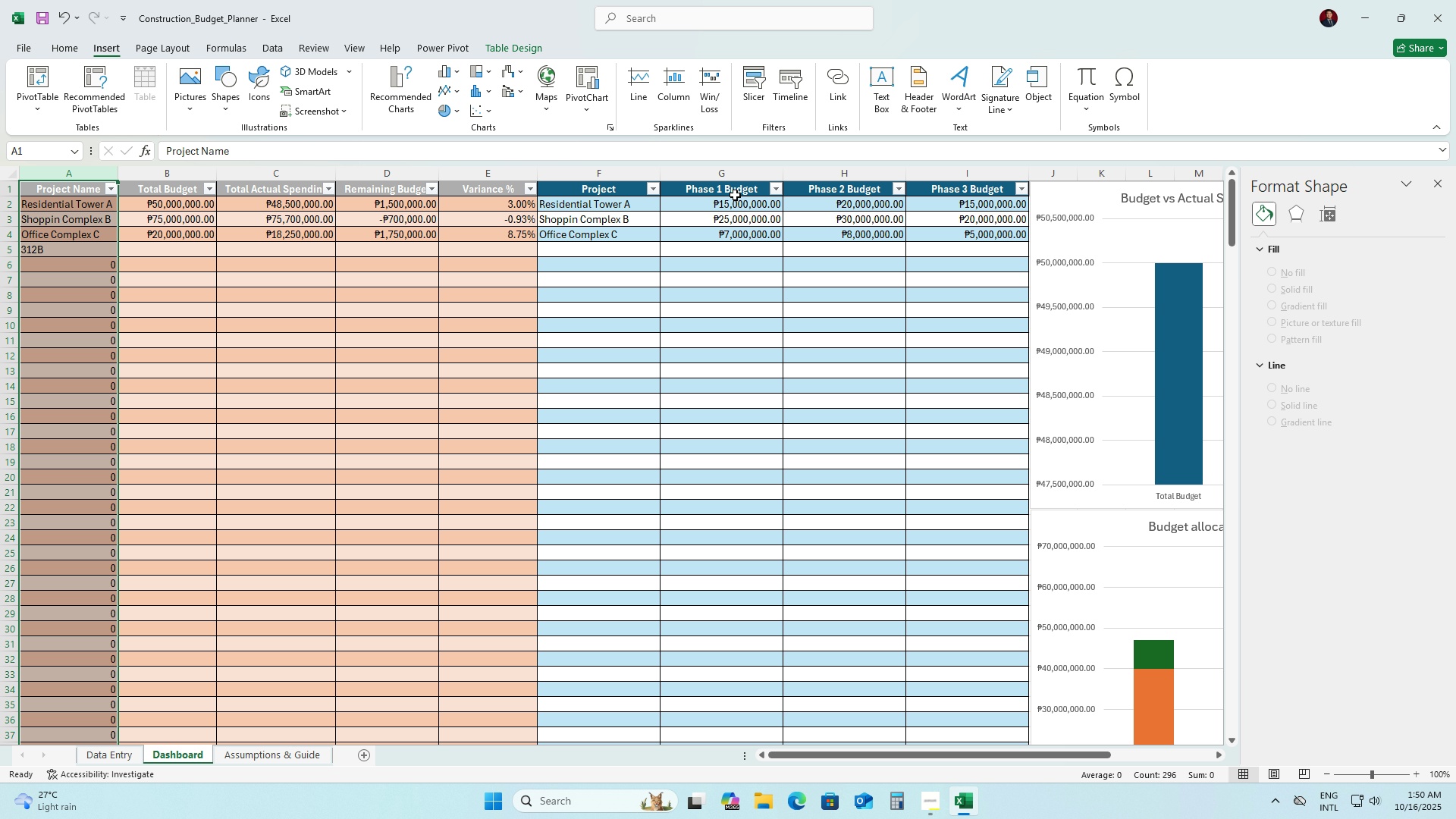 
hold_key(key=ShiftLeft, duration=0.66)
left_click([943, 174])
 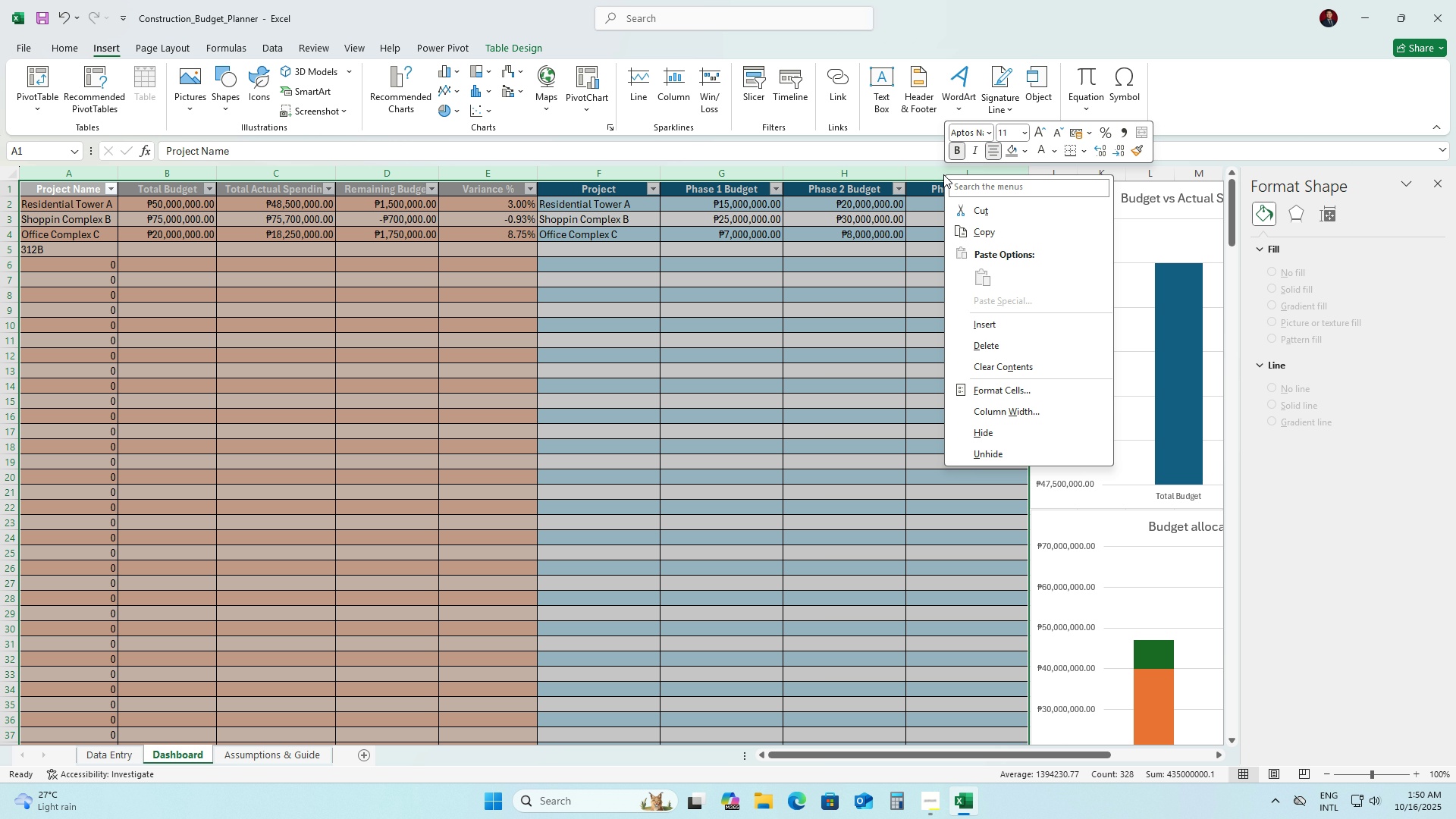 
right_click([943, 174])
 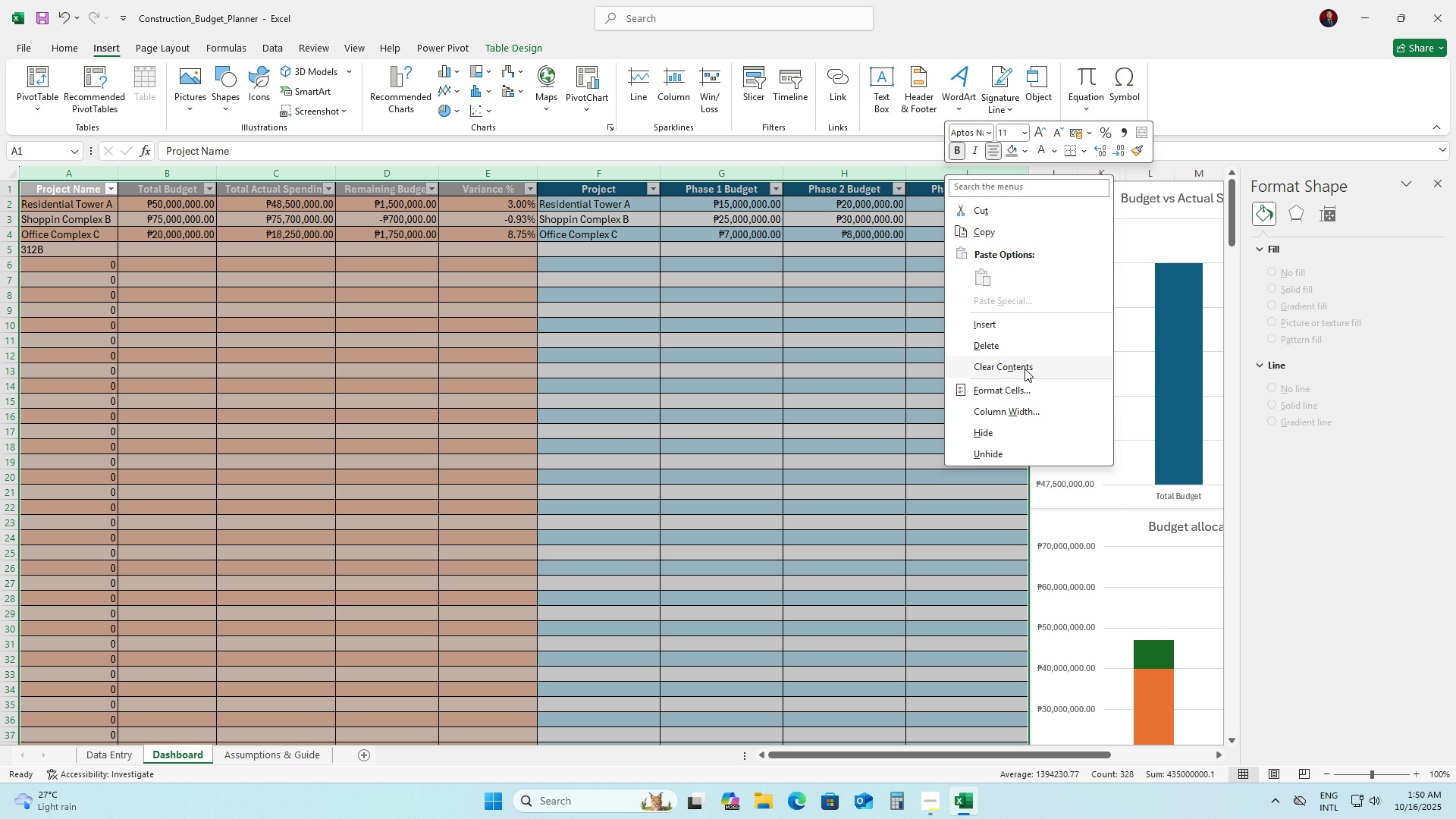 
left_click([1025, 369])
 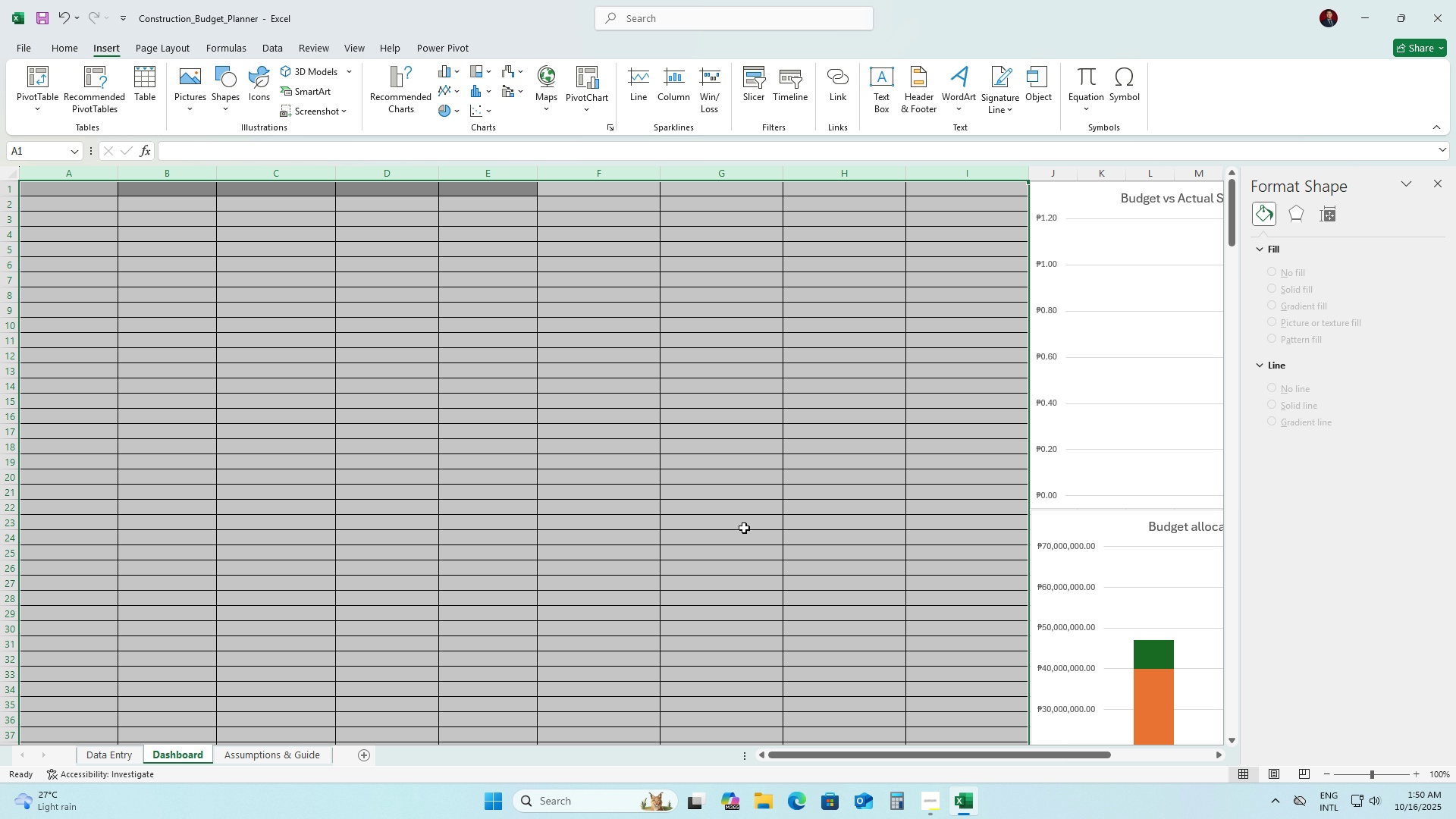 
left_click([736, 534])
 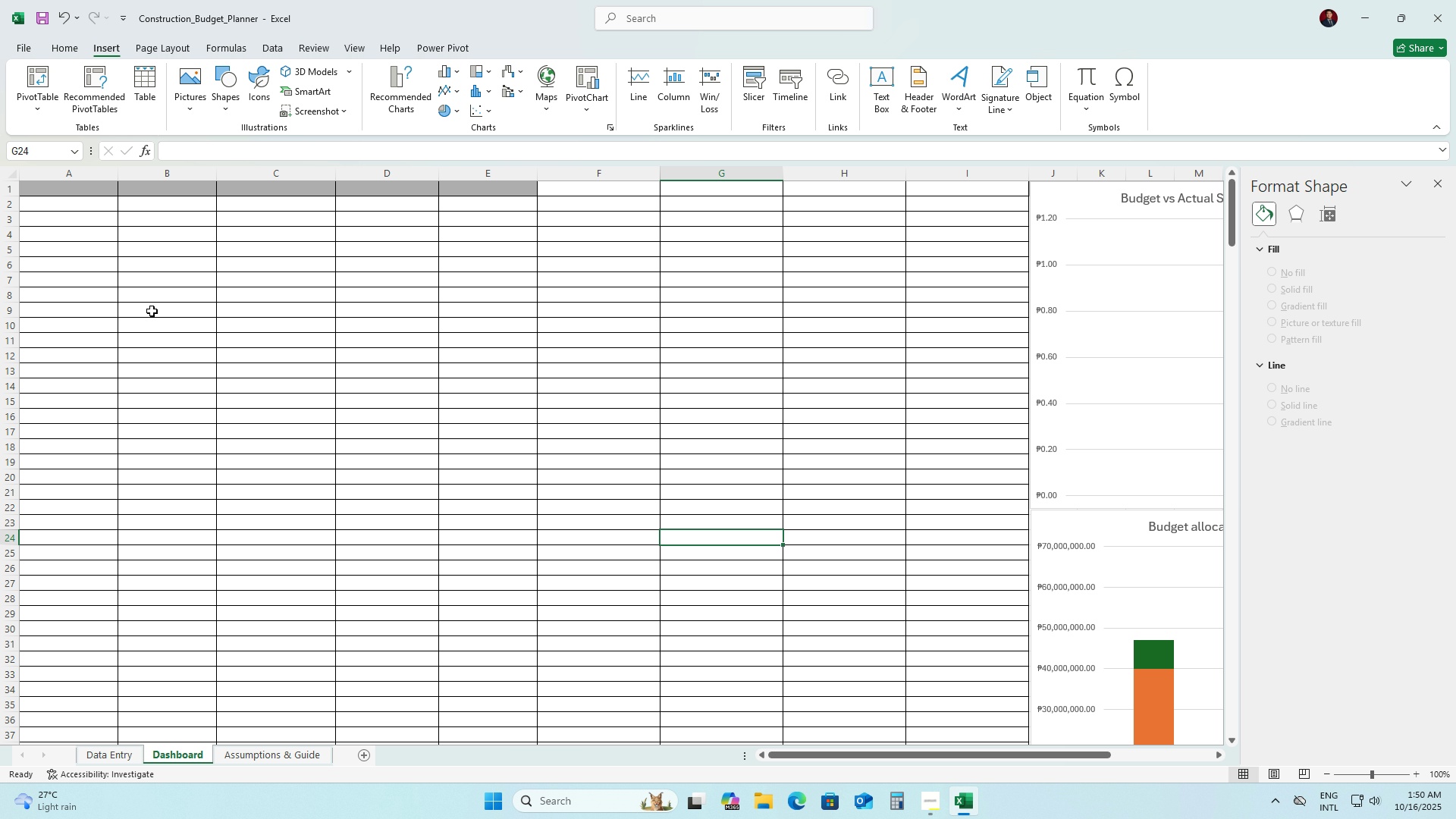 
left_click([142, 287])
 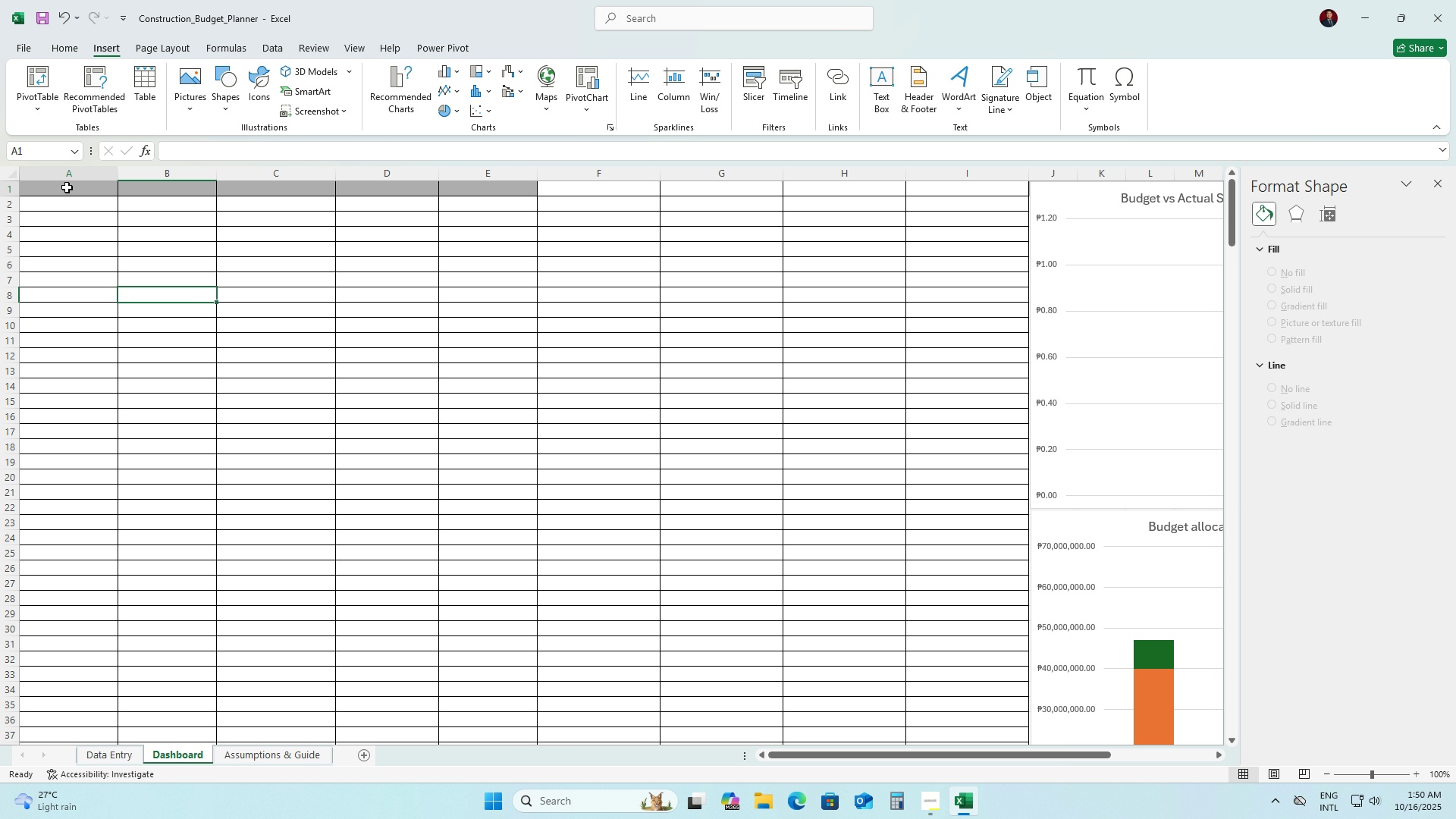 
left_click([67, 187])
 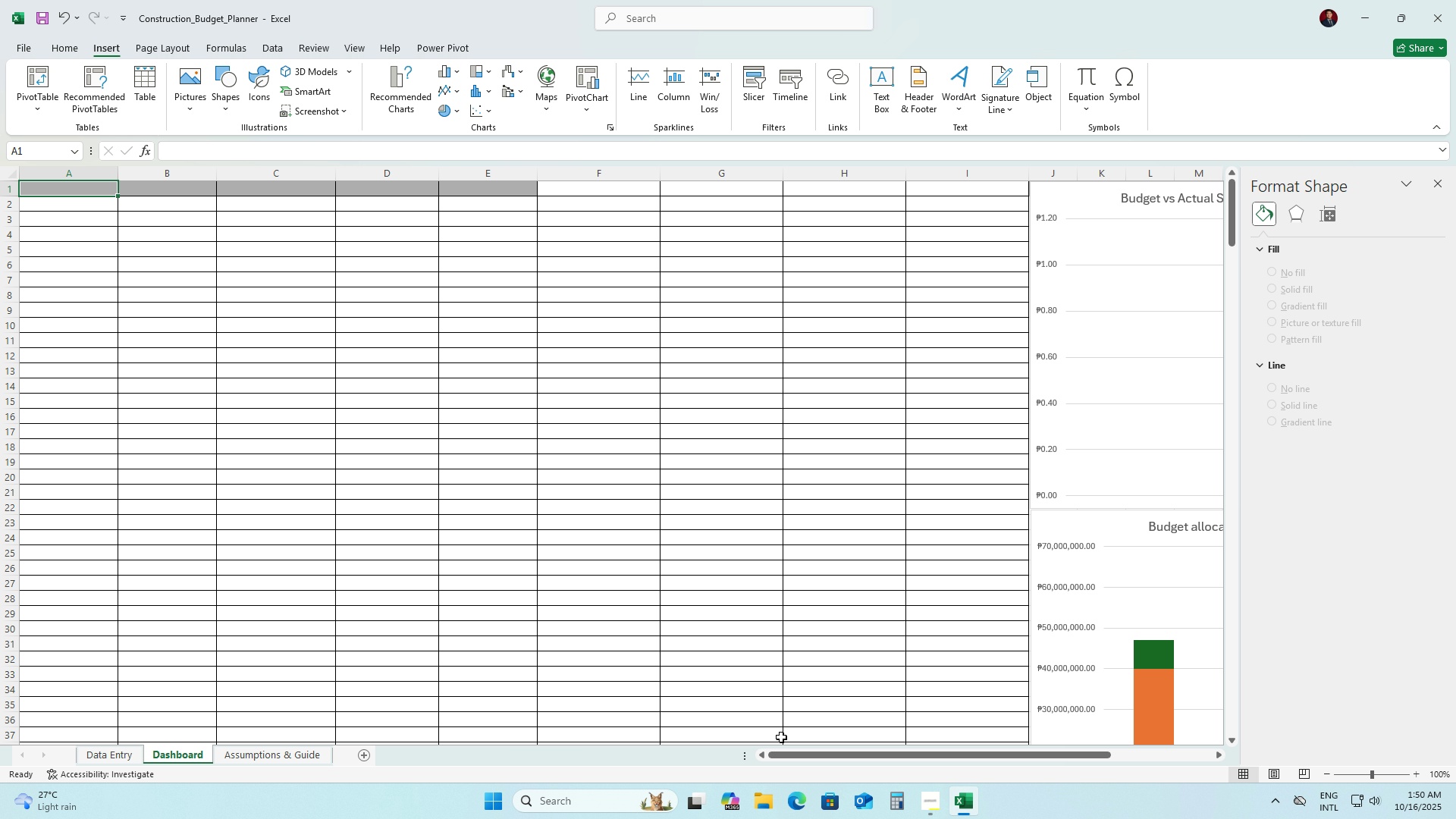 
left_click_drag(start_coordinate=[802, 752], to_coordinate=[744, 755])
 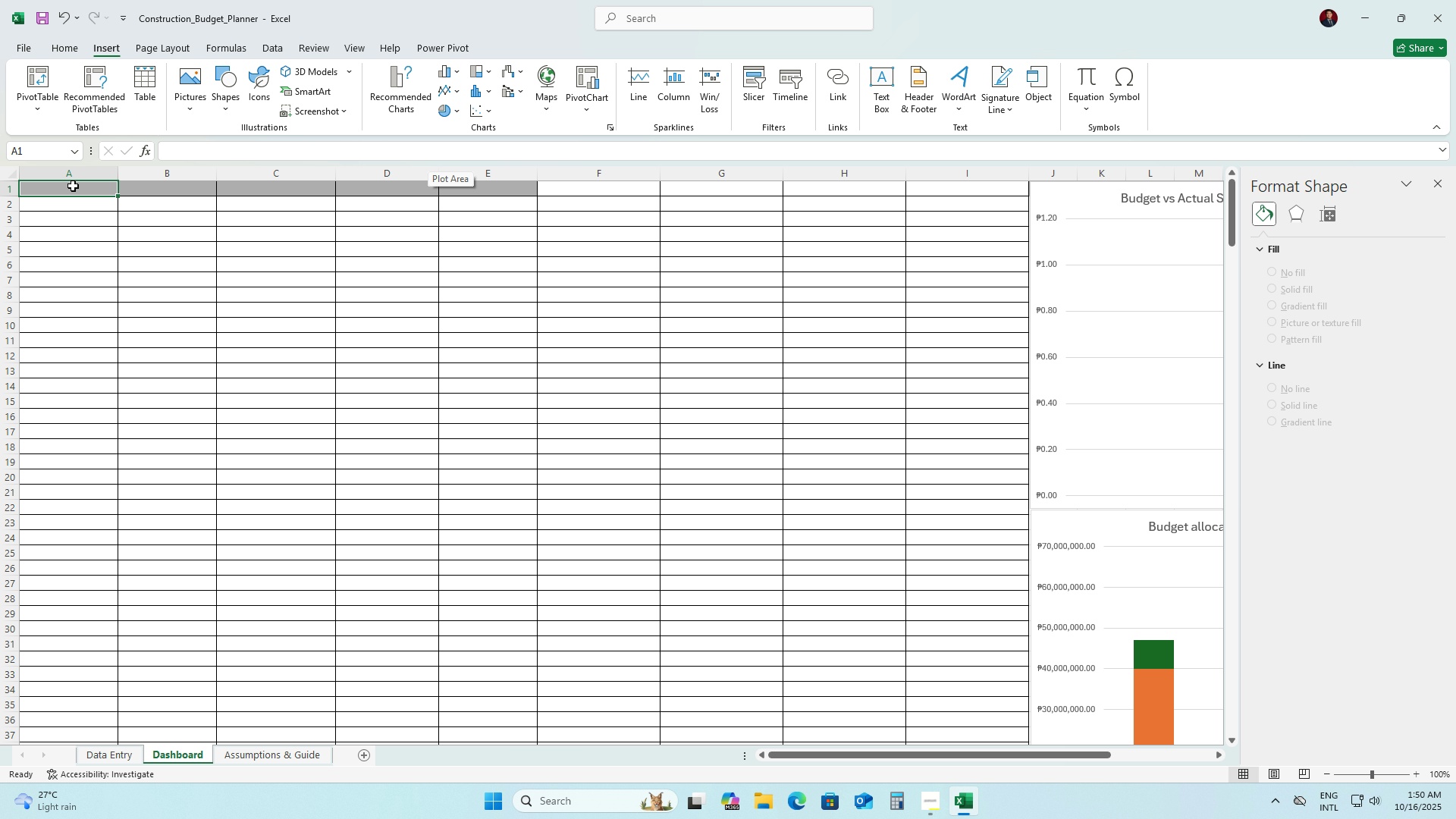 
left_click([64, 175])
 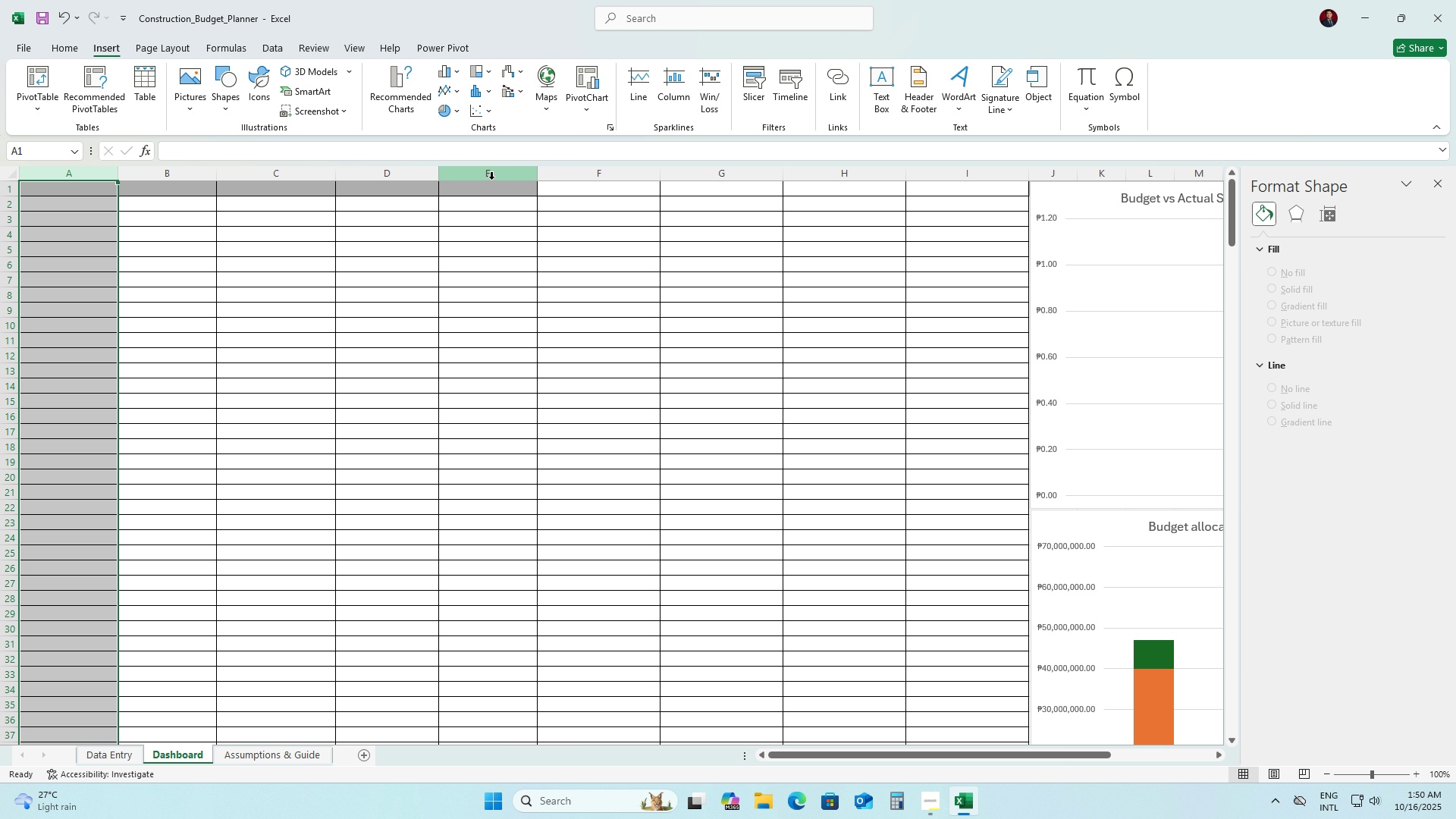 
hold_key(key=ShiftLeft, duration=1.37)
 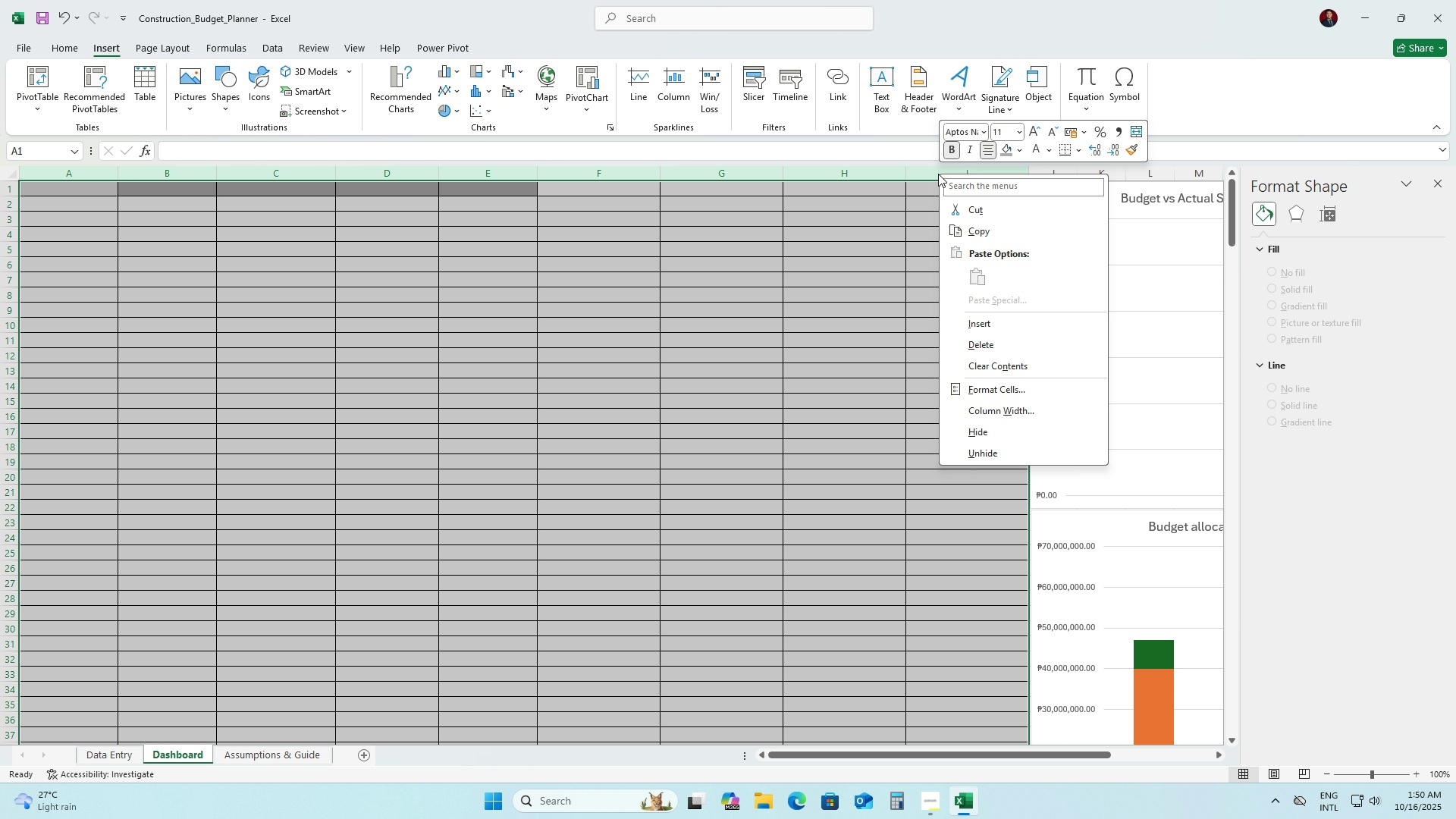 
right_click([938, 174])
 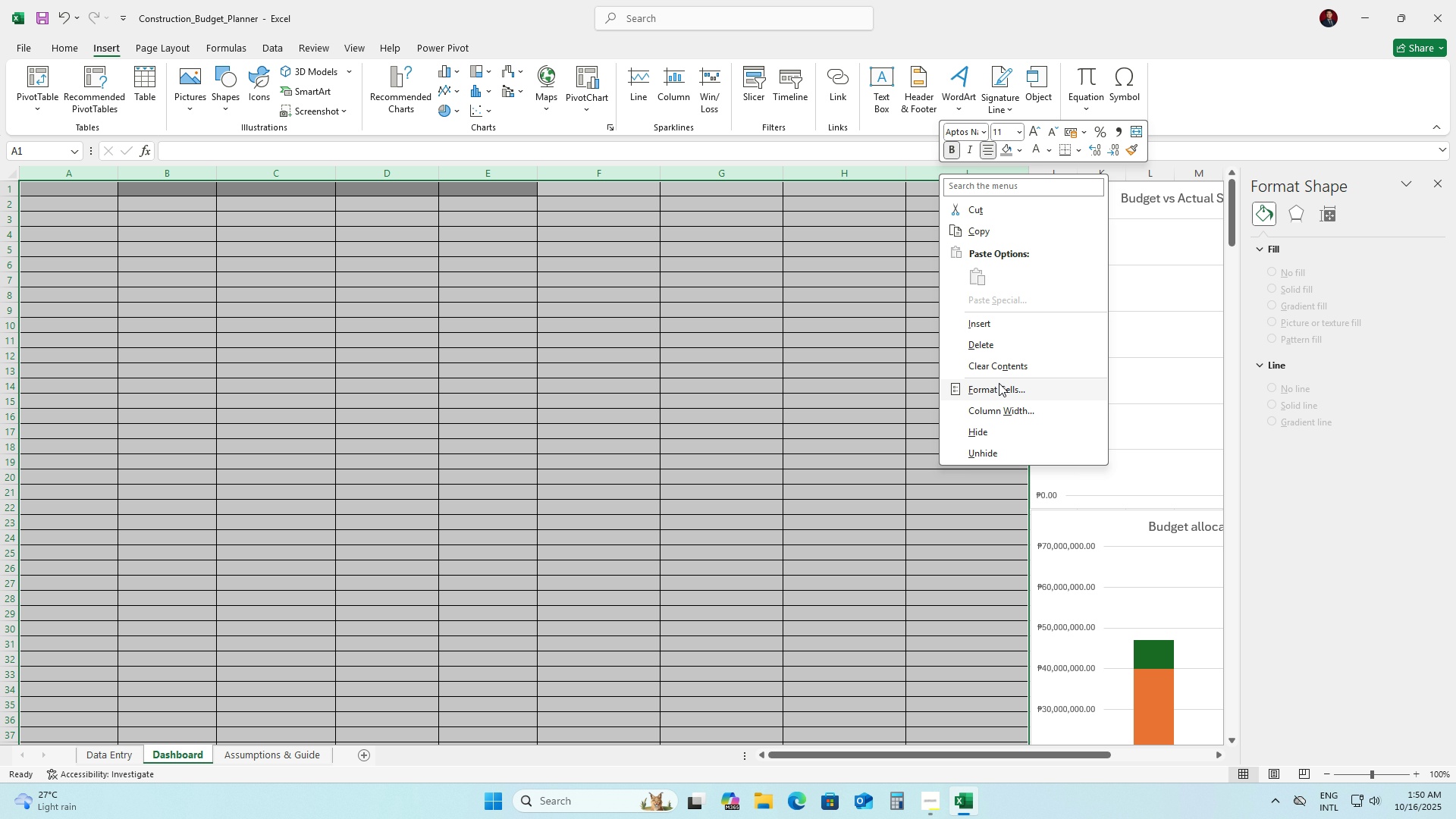 
left_click([999, 384])
 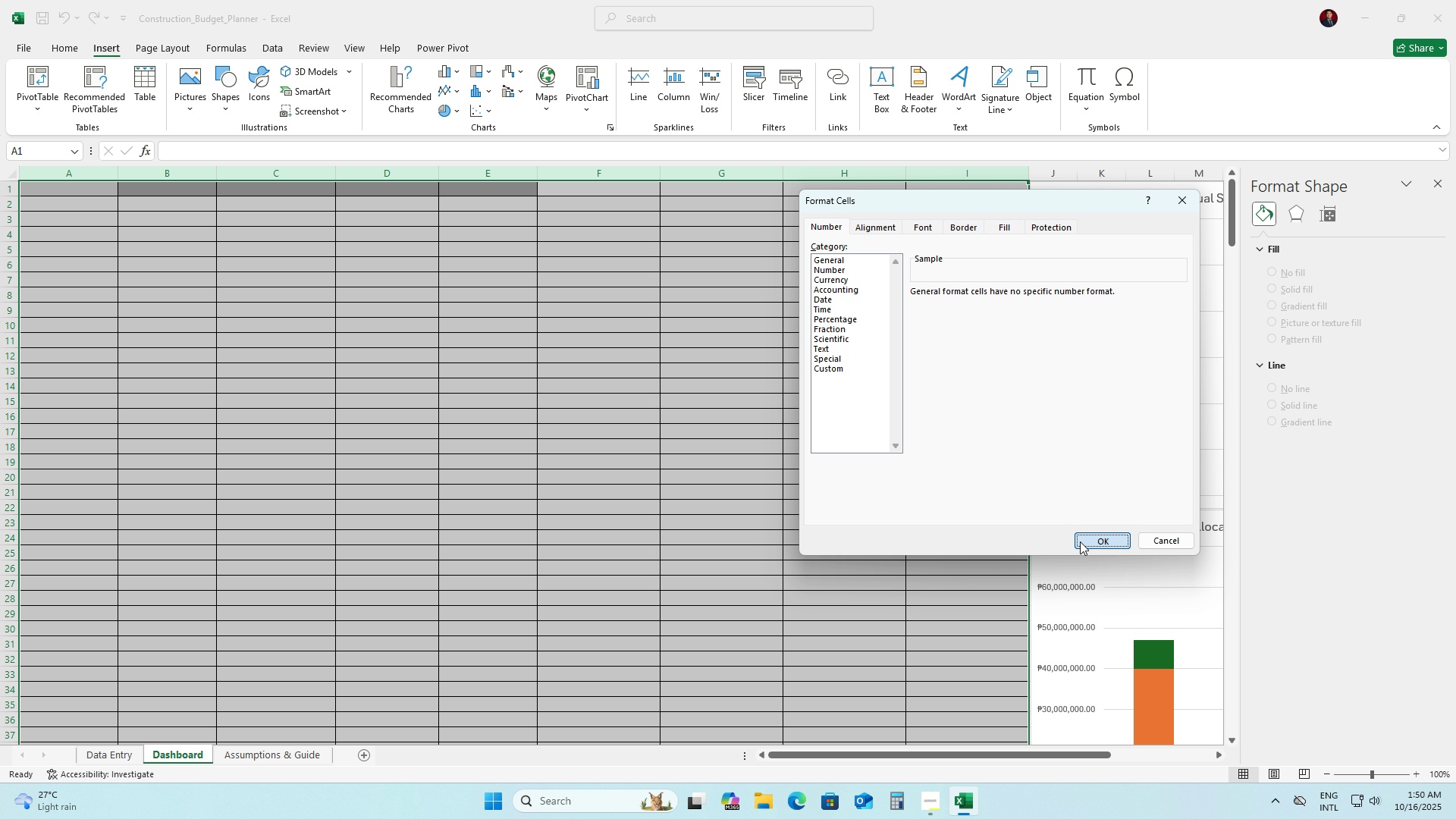 
left_click([1080, 541])
 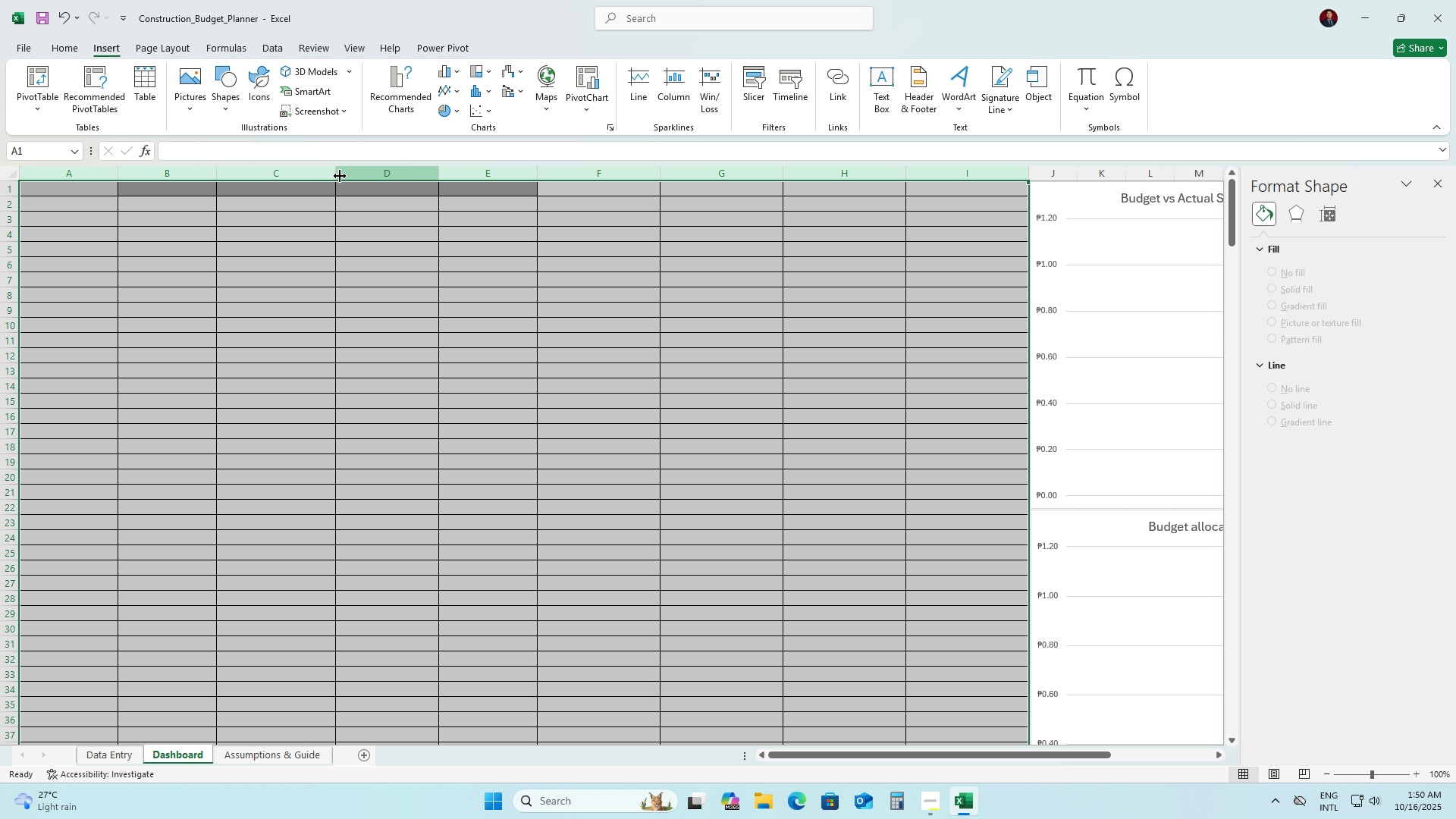 
right_click([306, 159])
 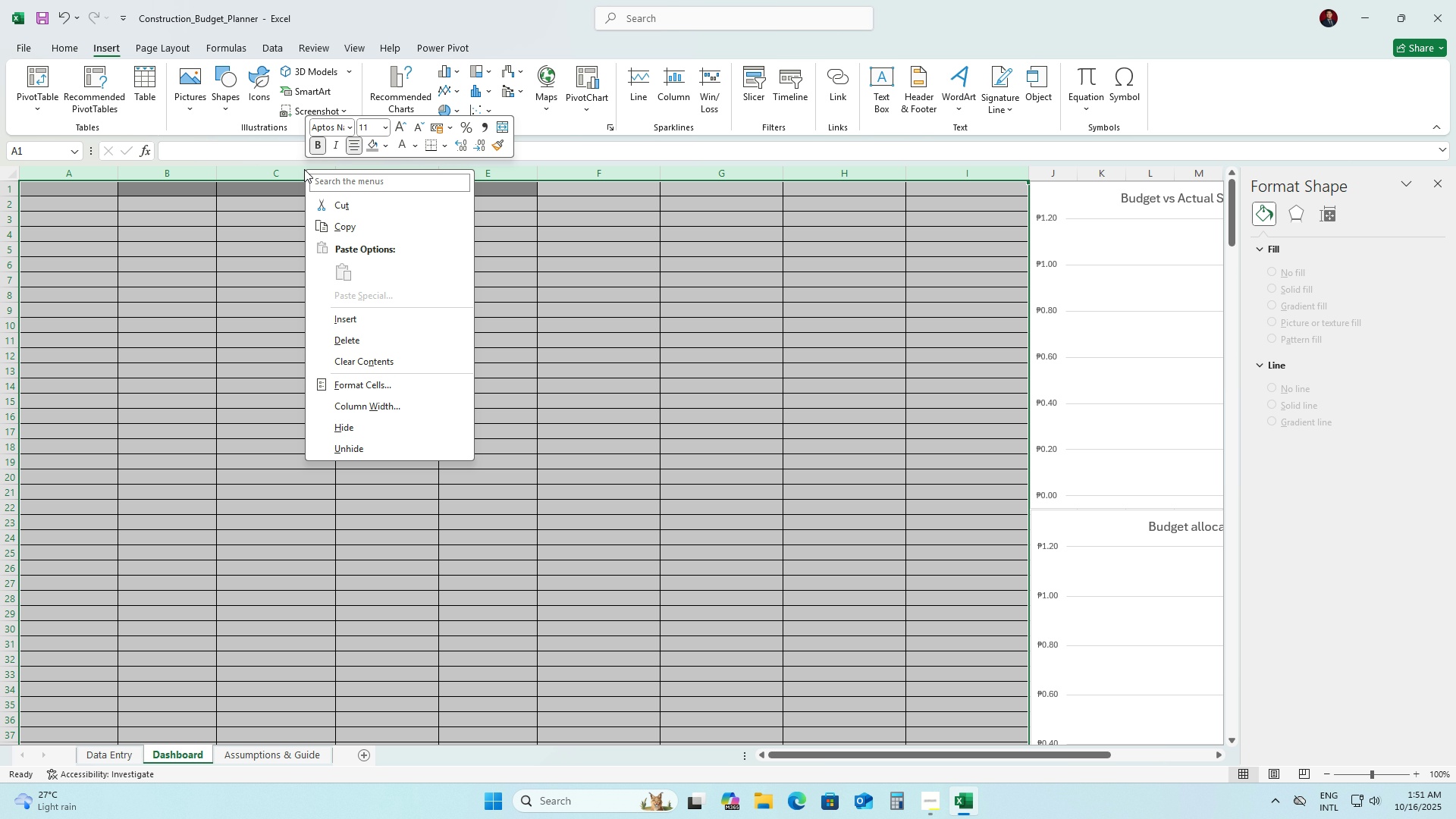 
double_click([304, 169])
 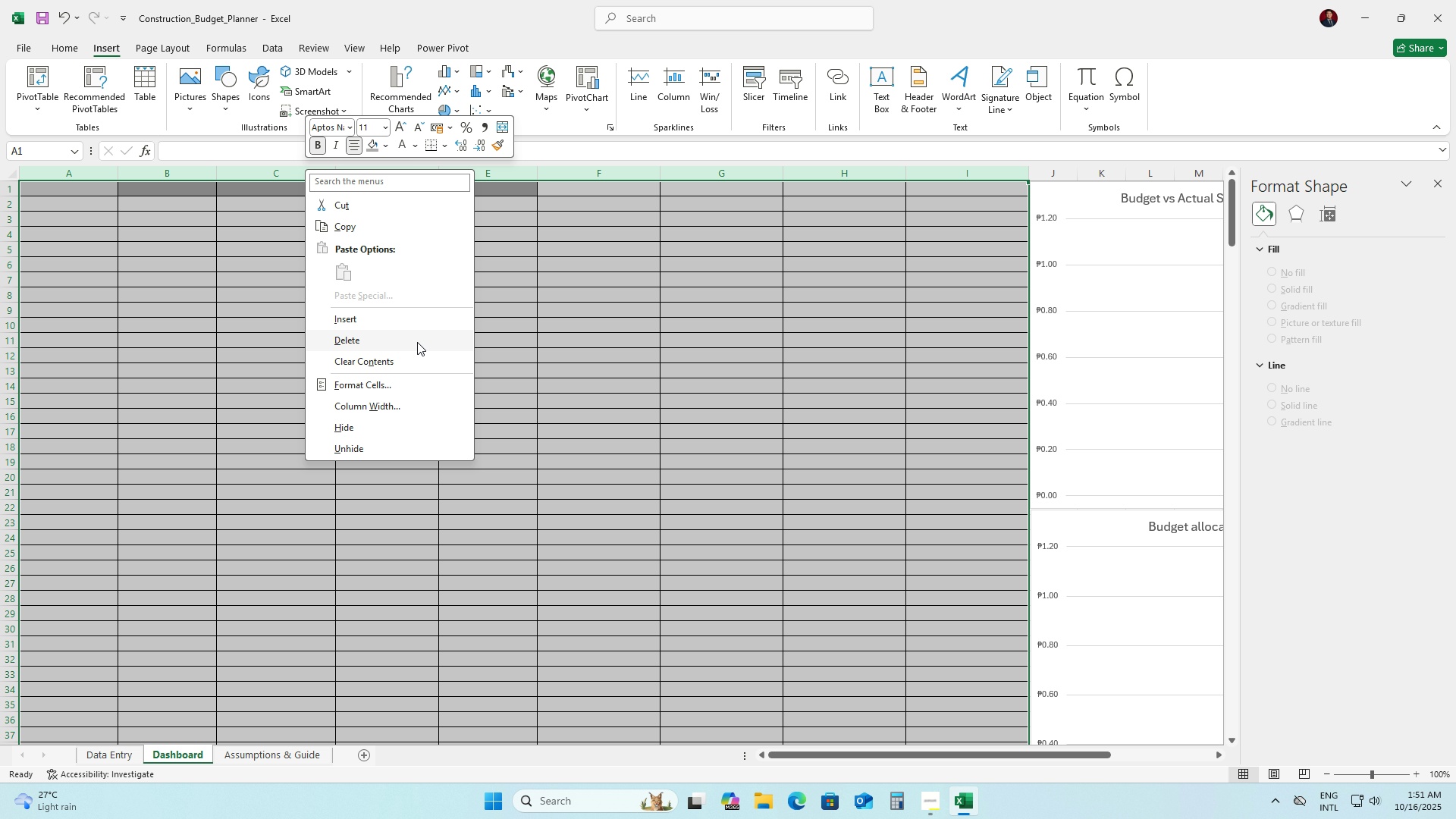 
left_click([417, 342])
 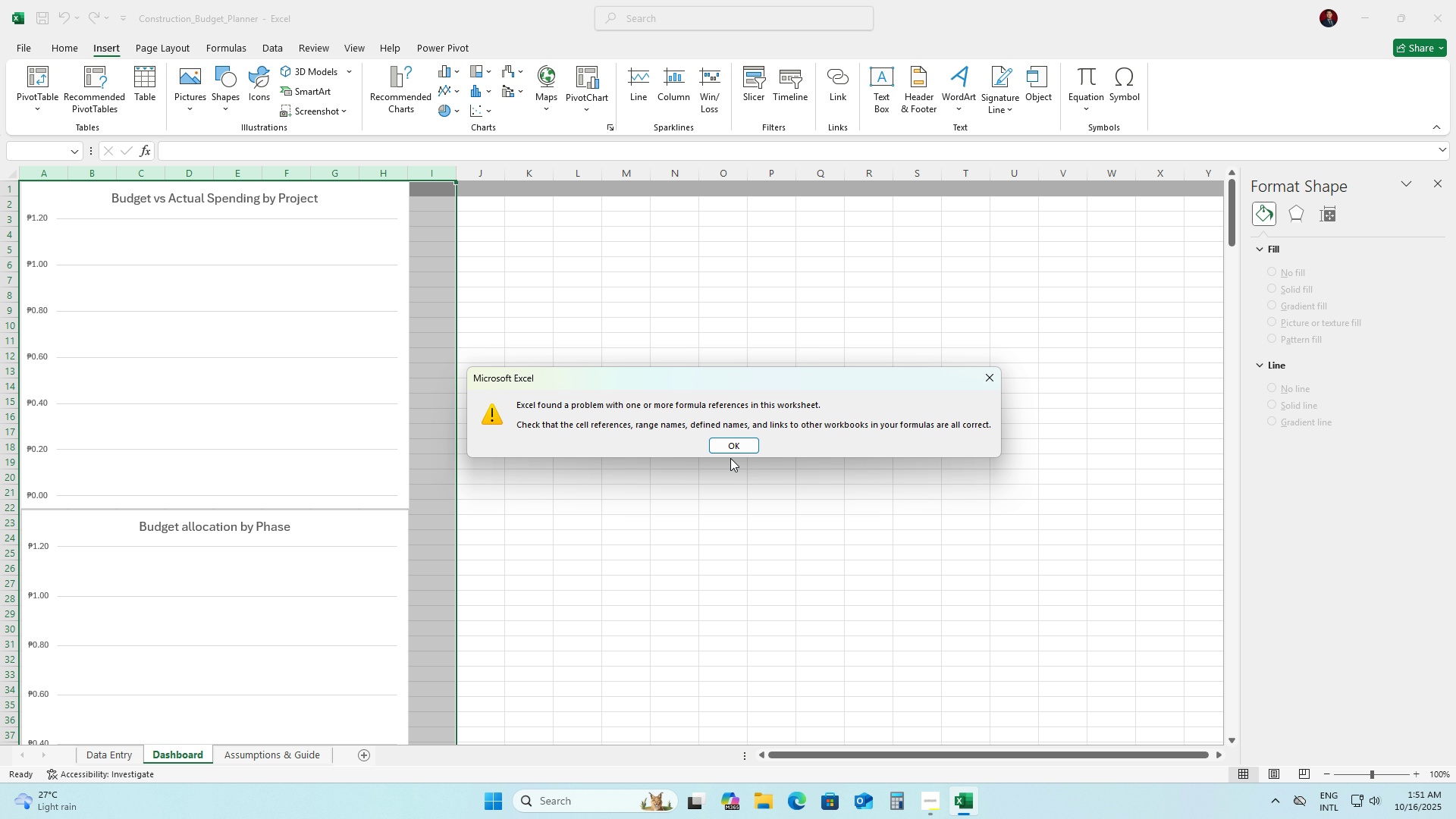 
left_click([730, 458])
 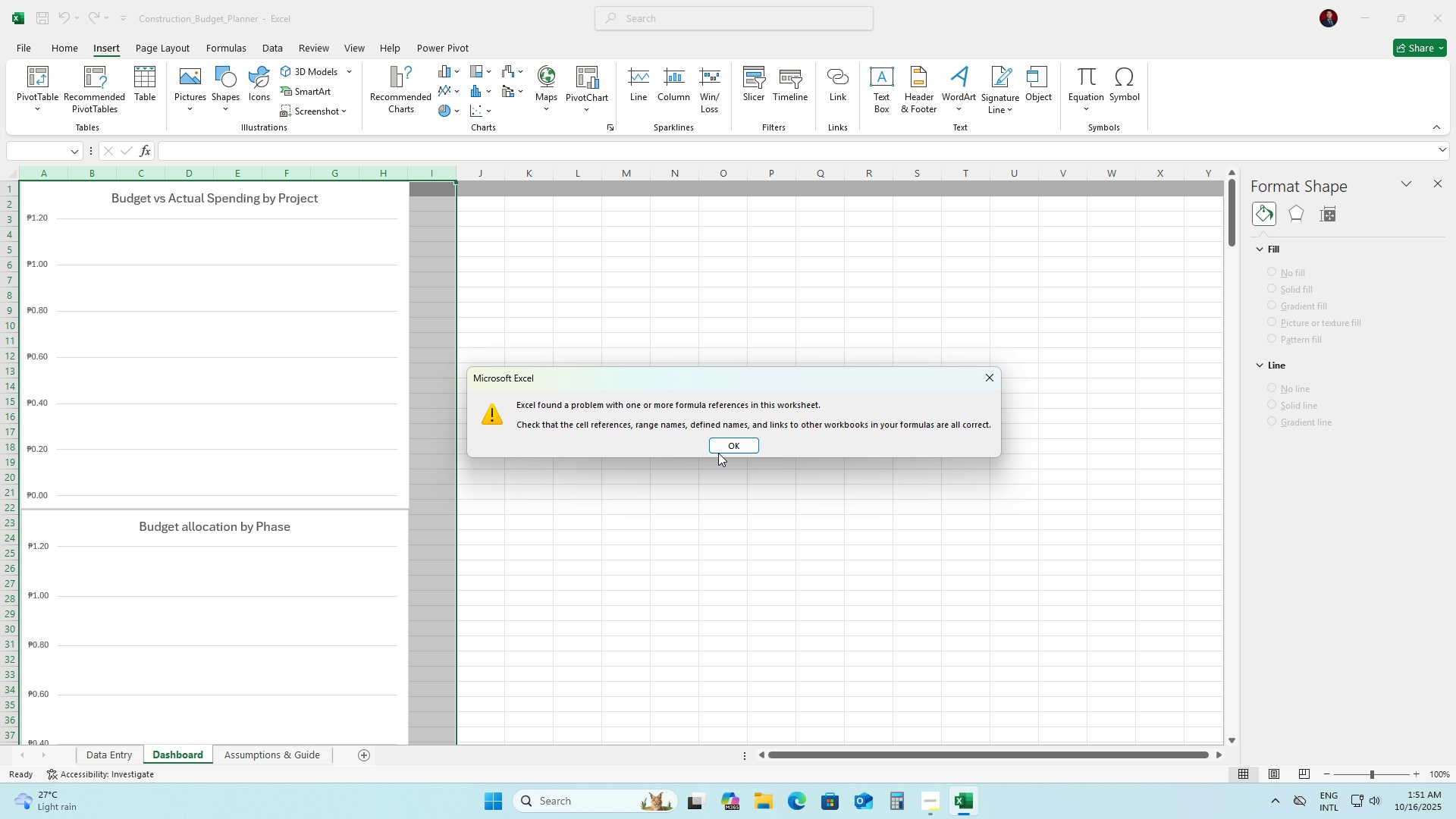 
left_click([719, 451])
 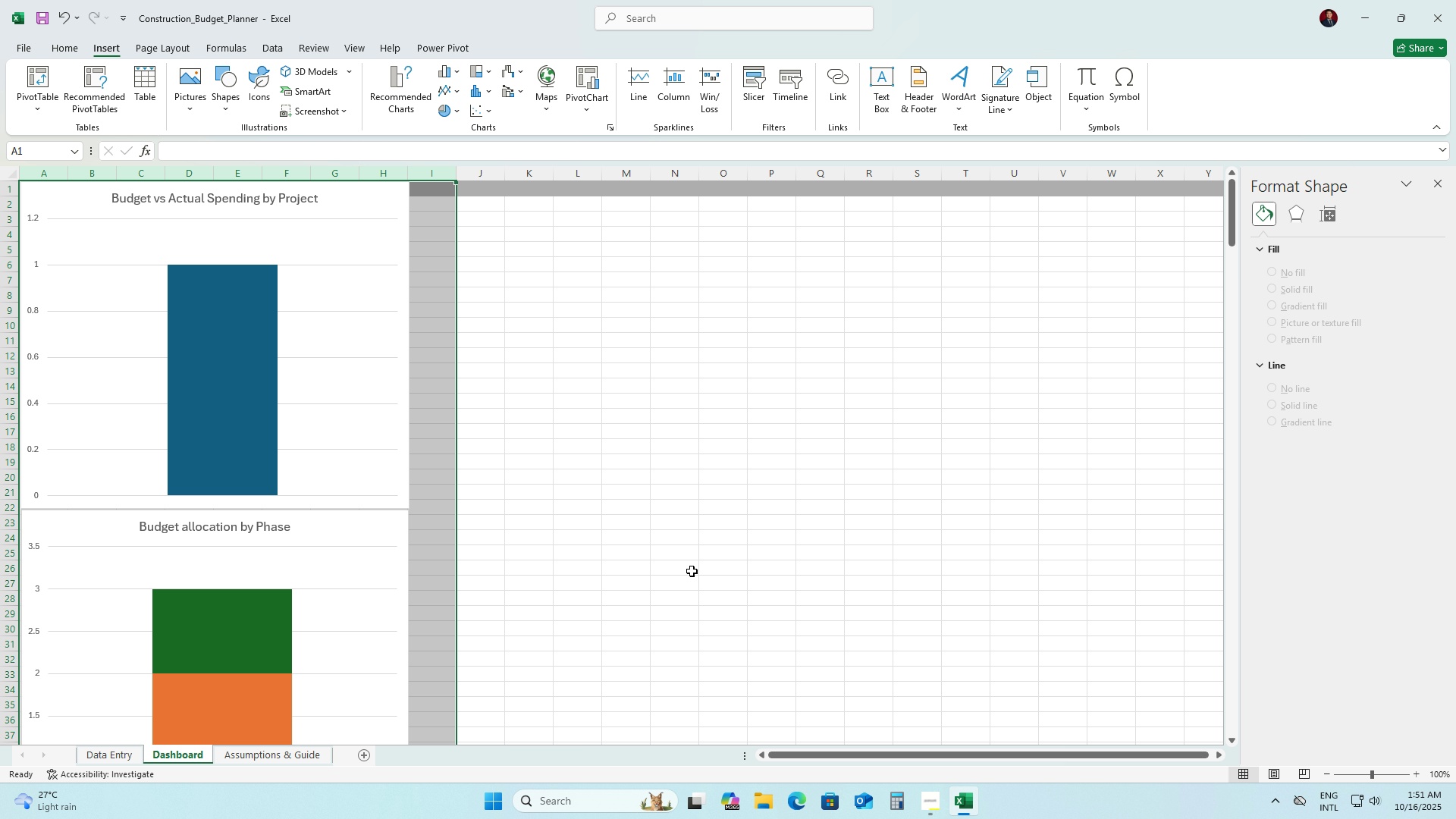 
scroll: coordinate [696, 582], scroll_direction: up, amount: 2.0
 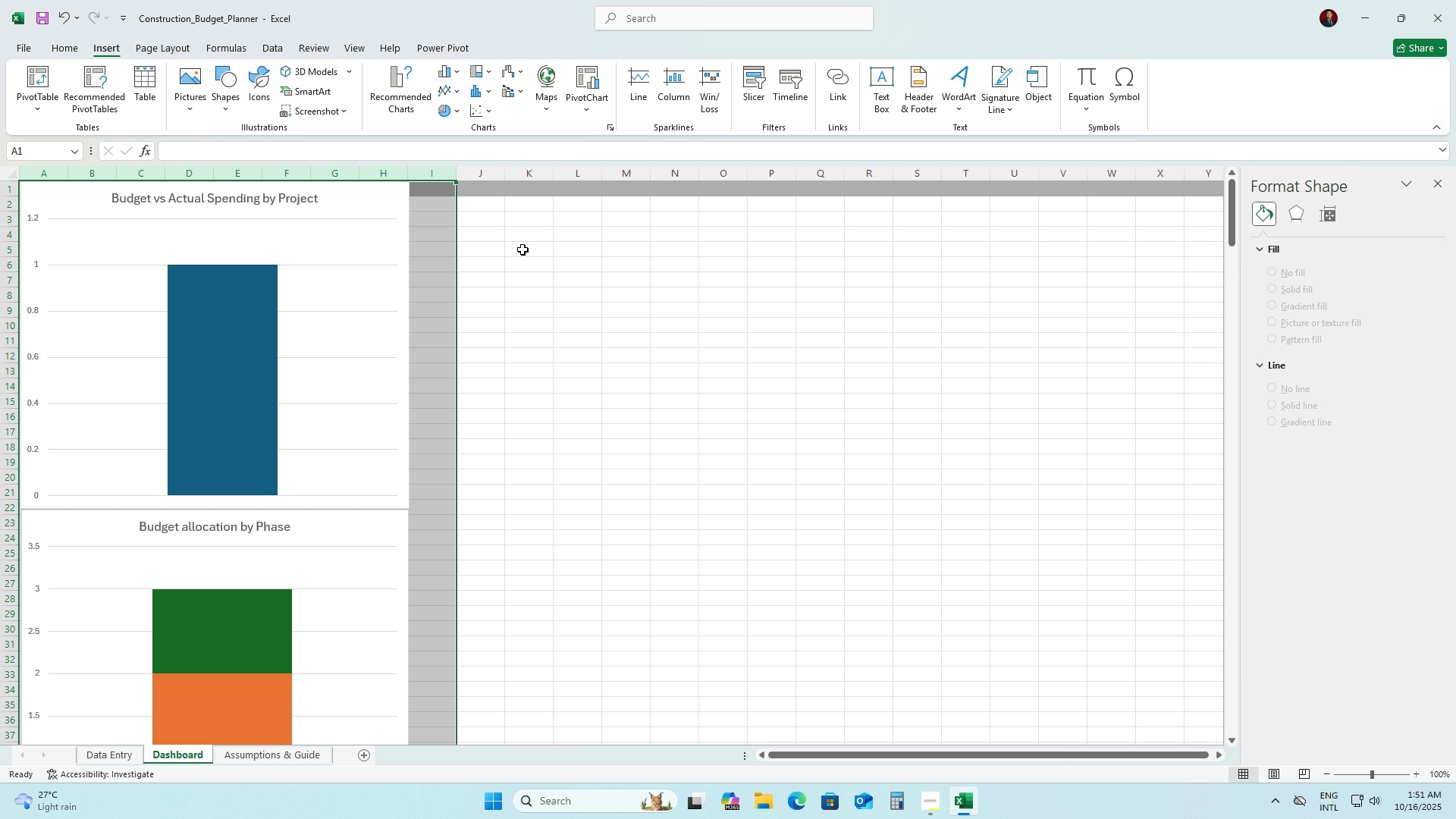 
left_click_drag(start_coordinate=[301, 272], to_coordinate=[302, 276])
 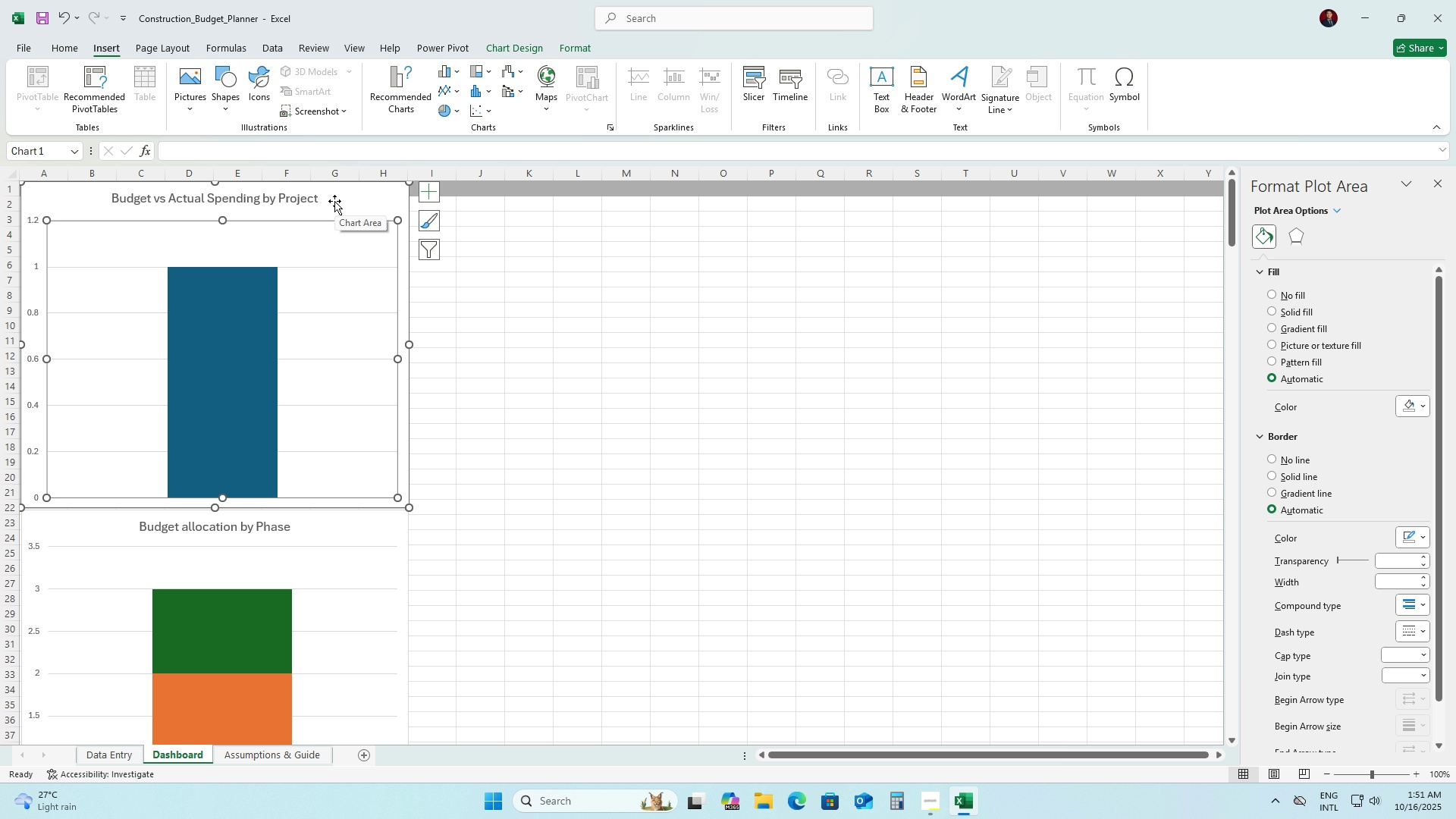 
key(Delete)
 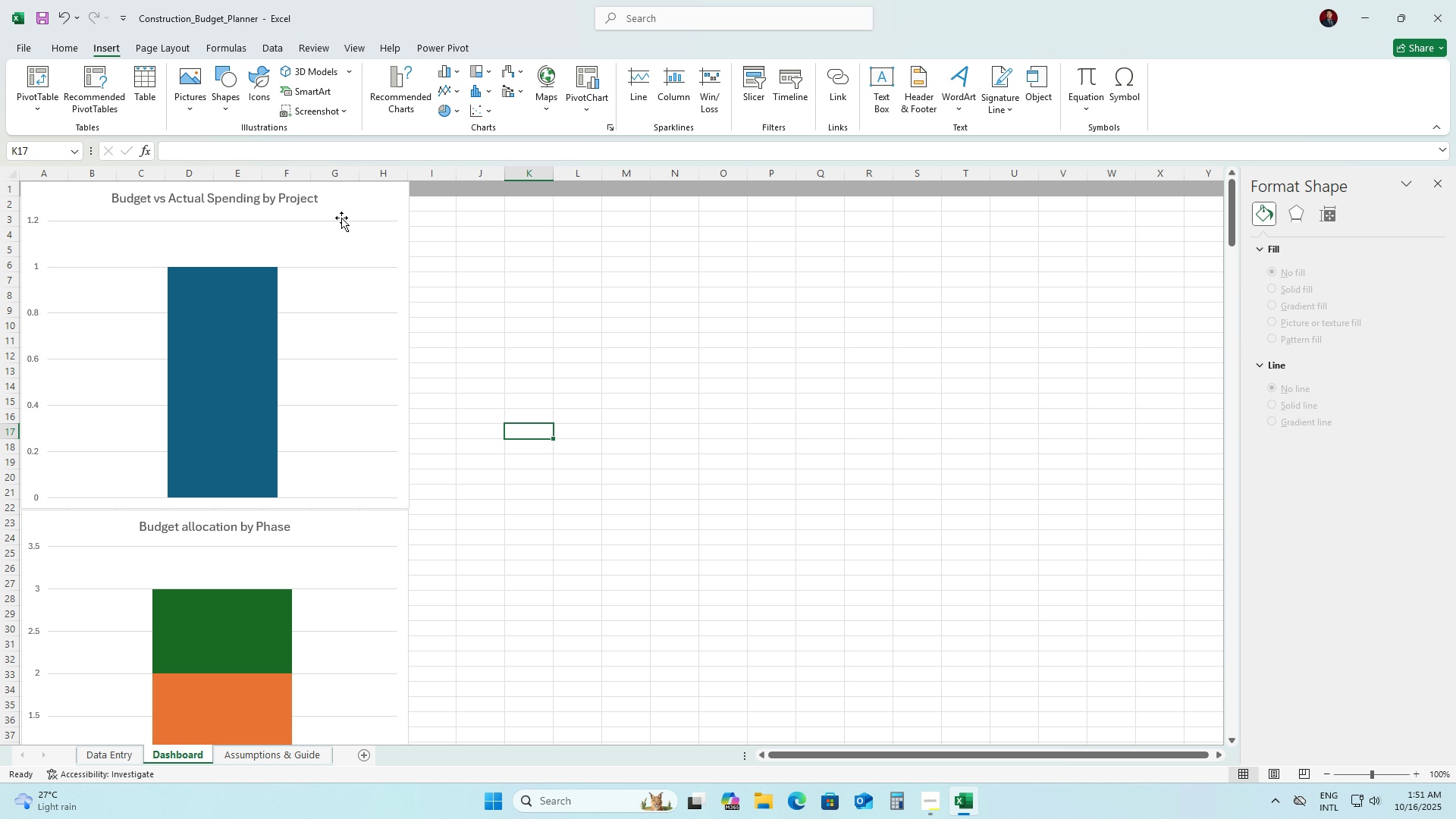 
double_click([334, 200])
 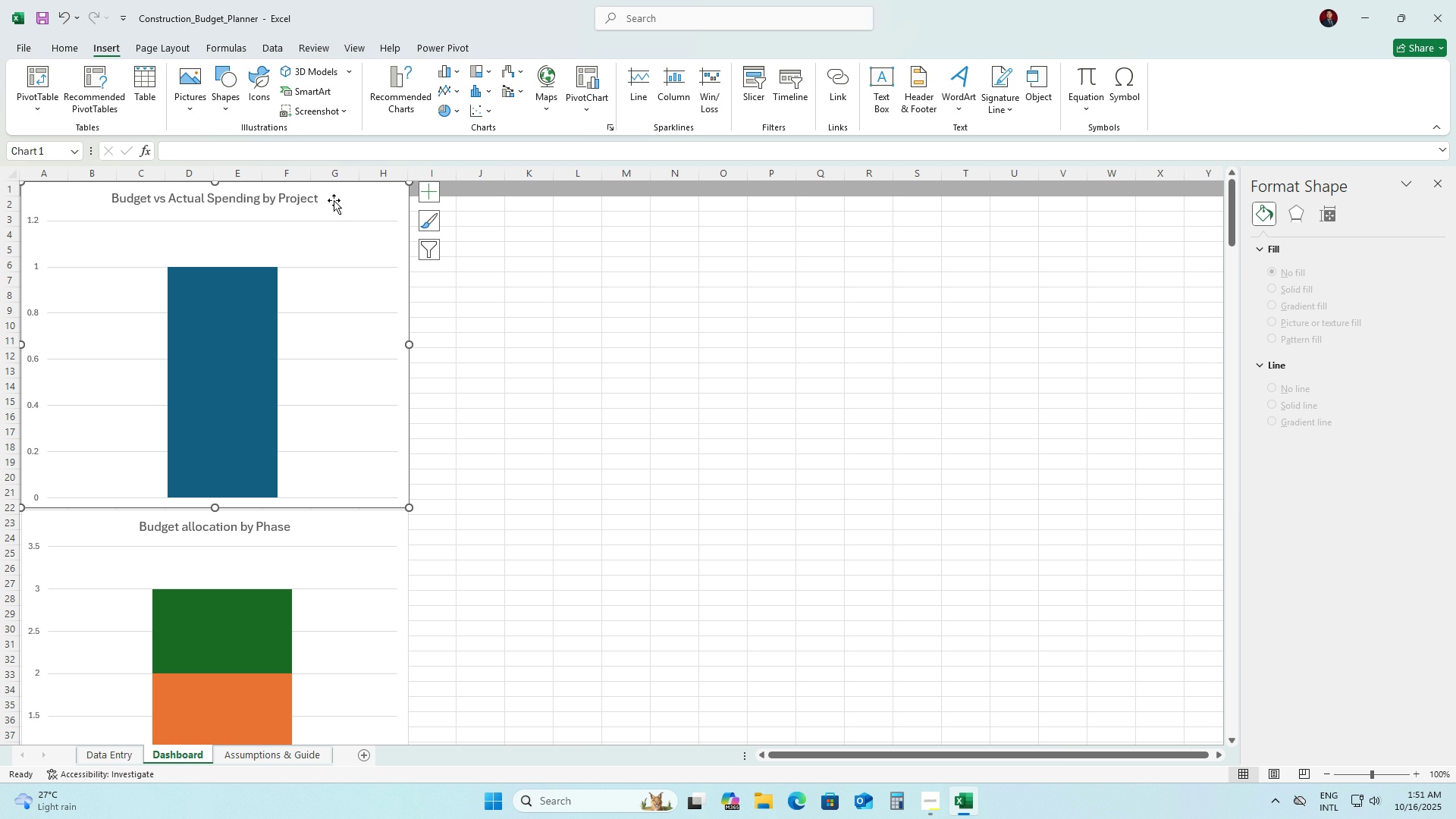 
key(Delete)
 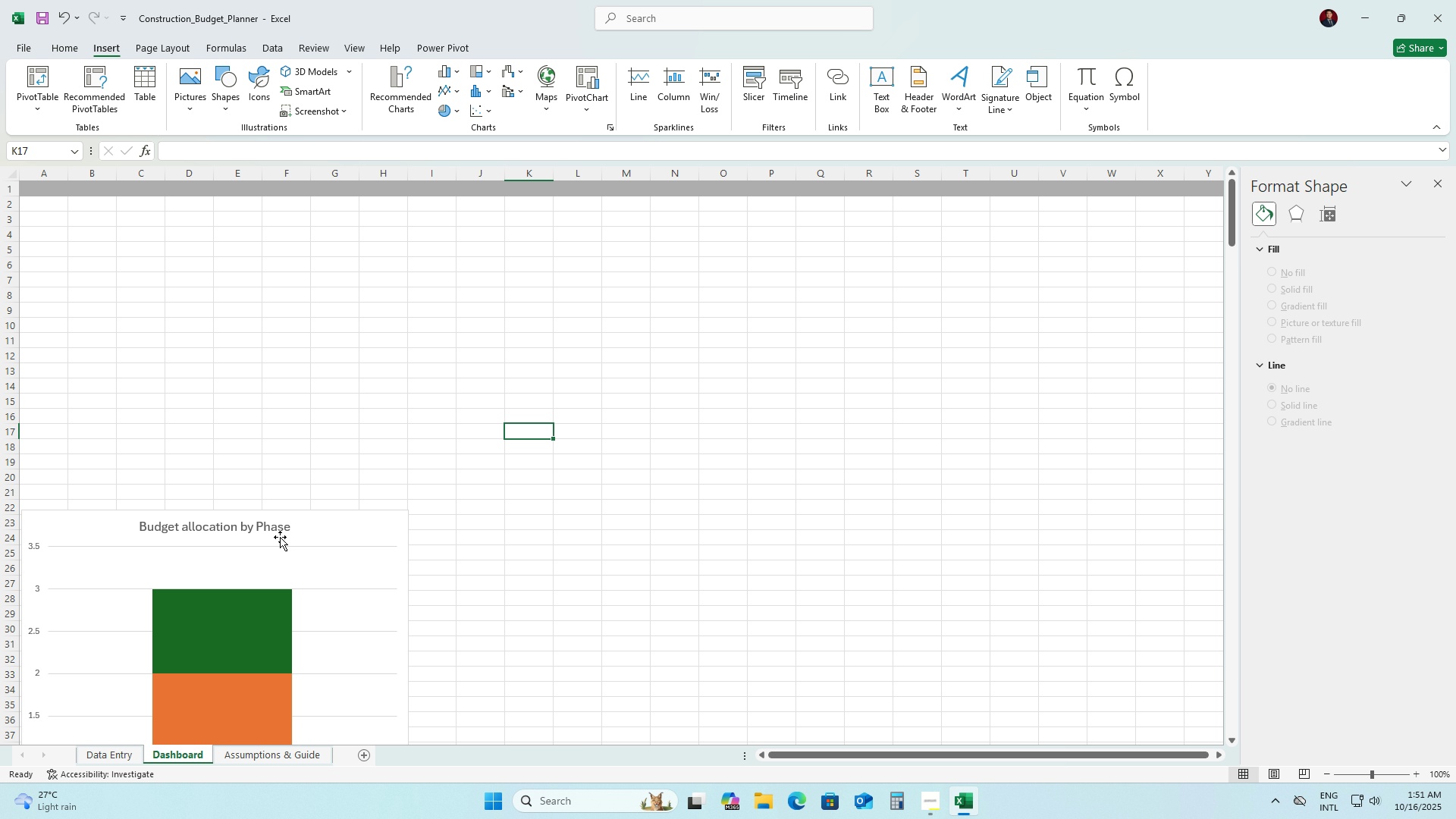 
left_click([293, 529])
 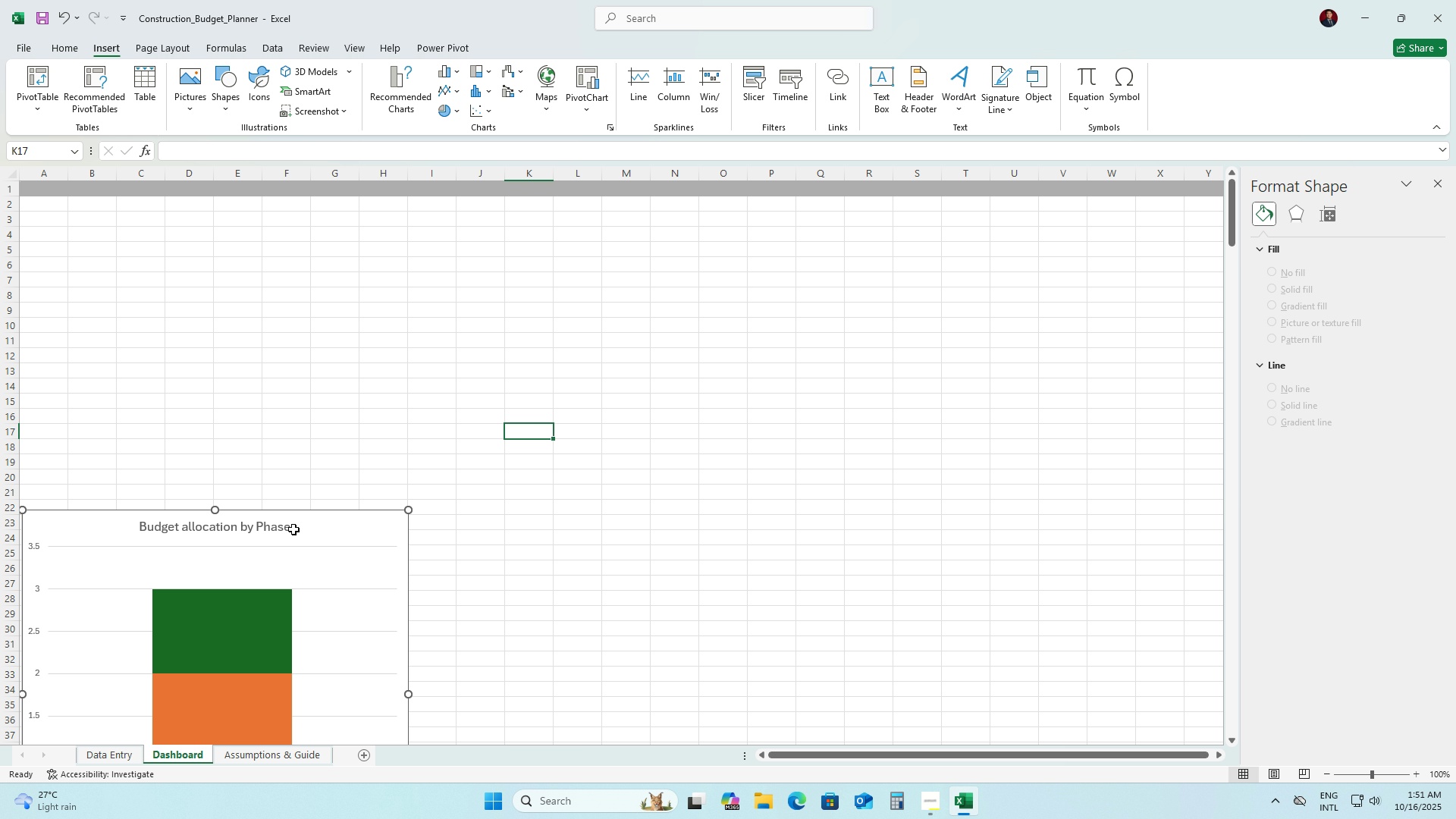 
key(Delete)
 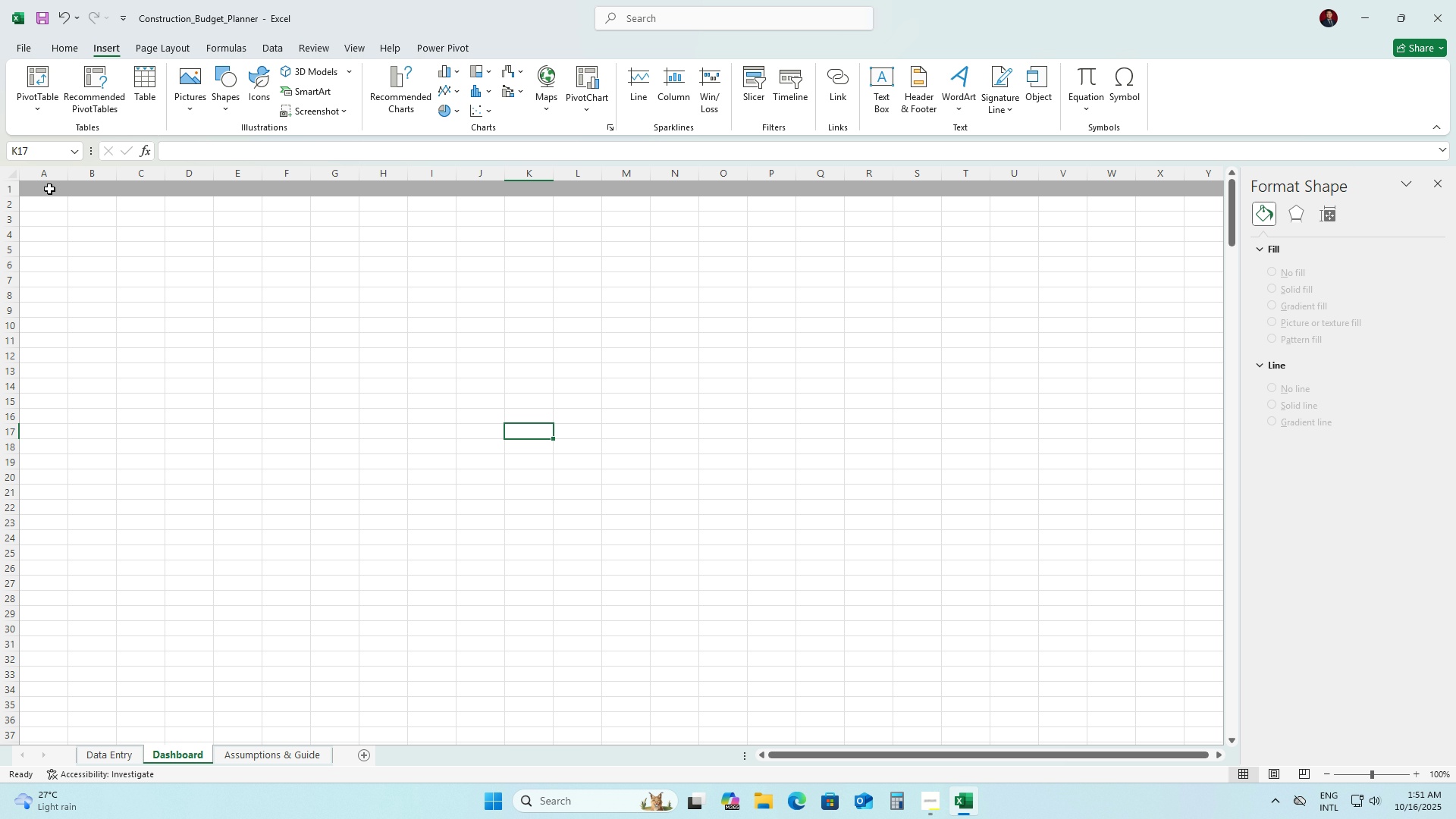 
left_click([49, 189])
 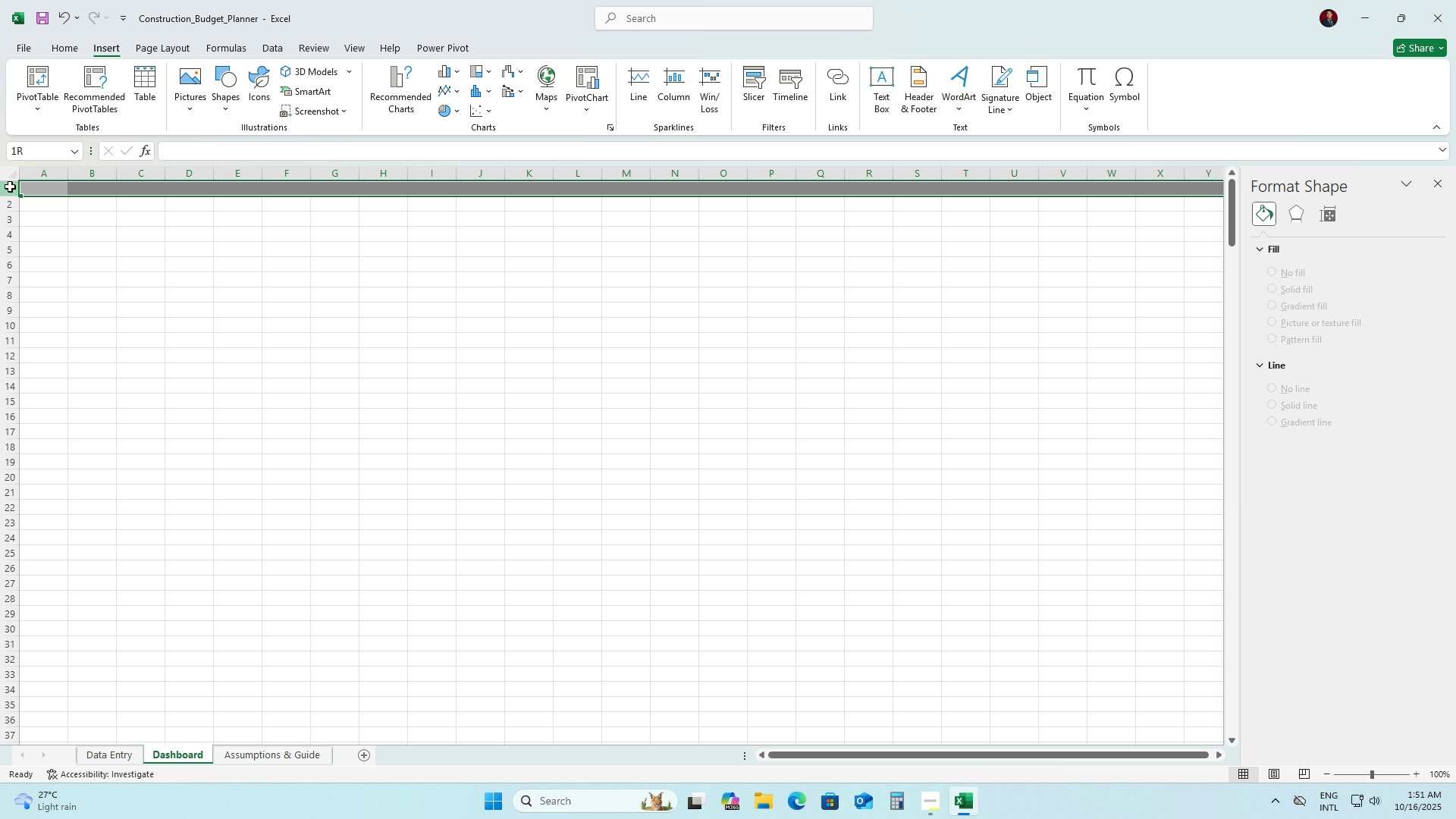 
left_click([10, 187])
 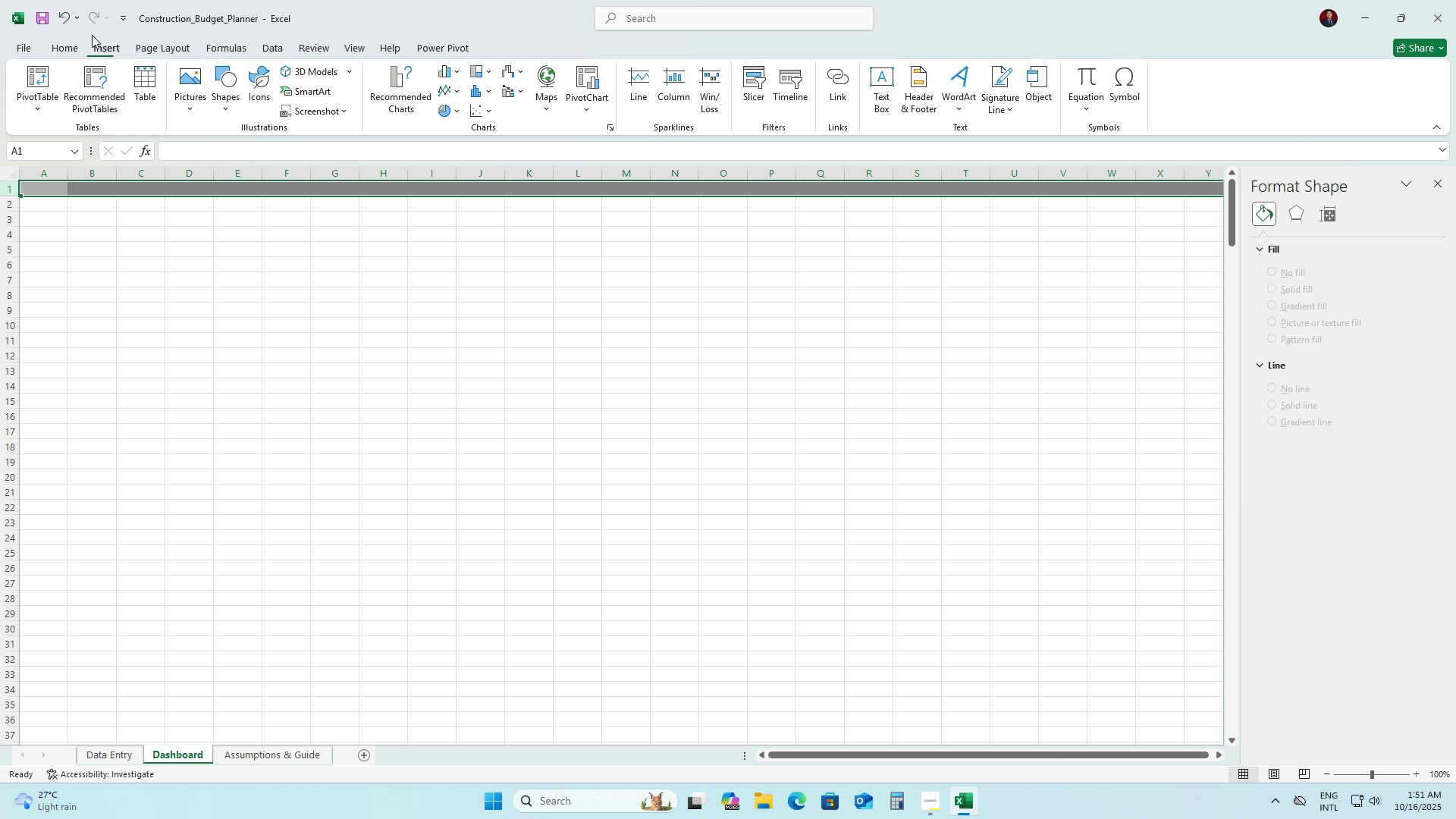 
left_click([59, 44])
 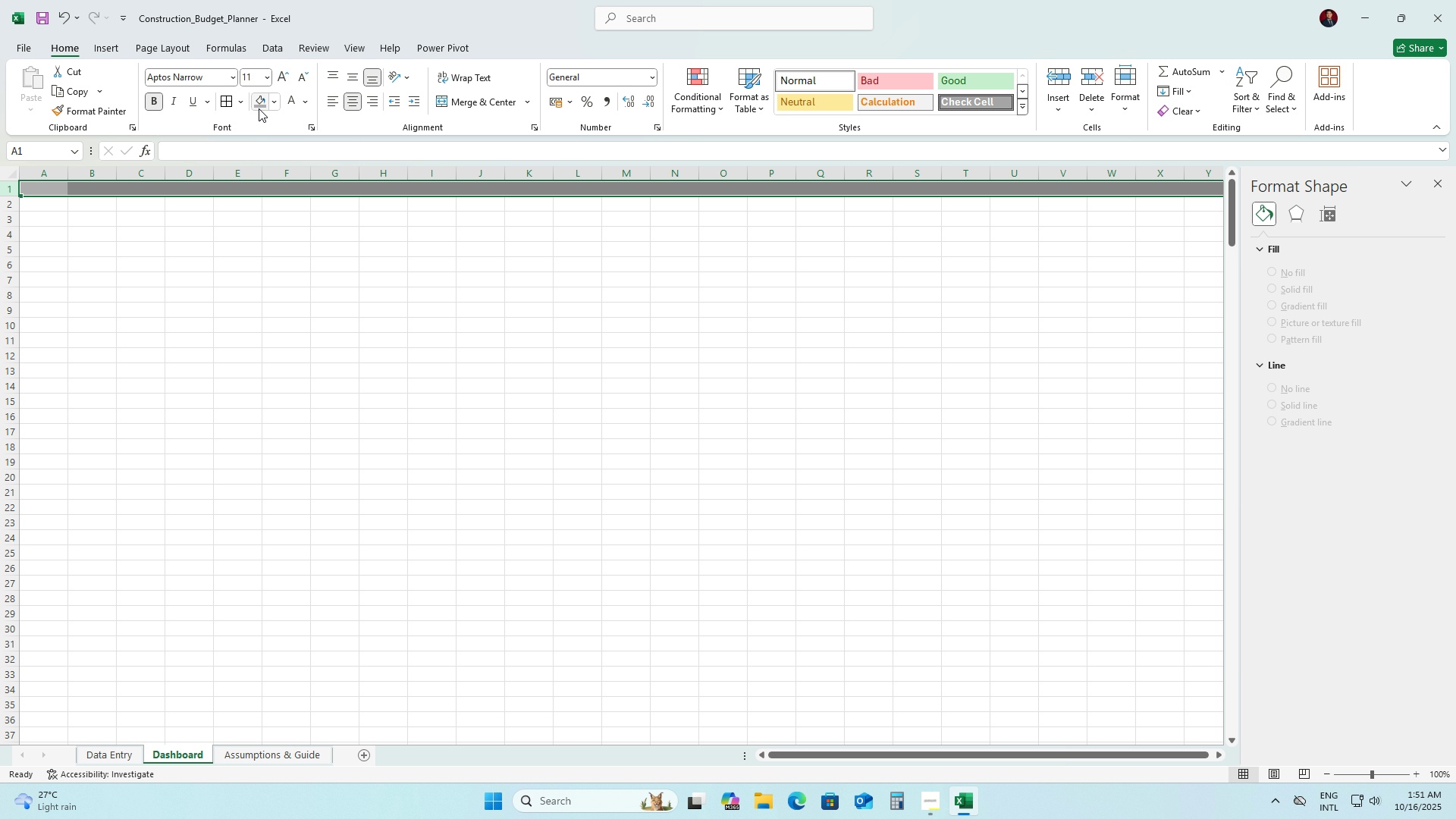 
left_click([274, 105])
 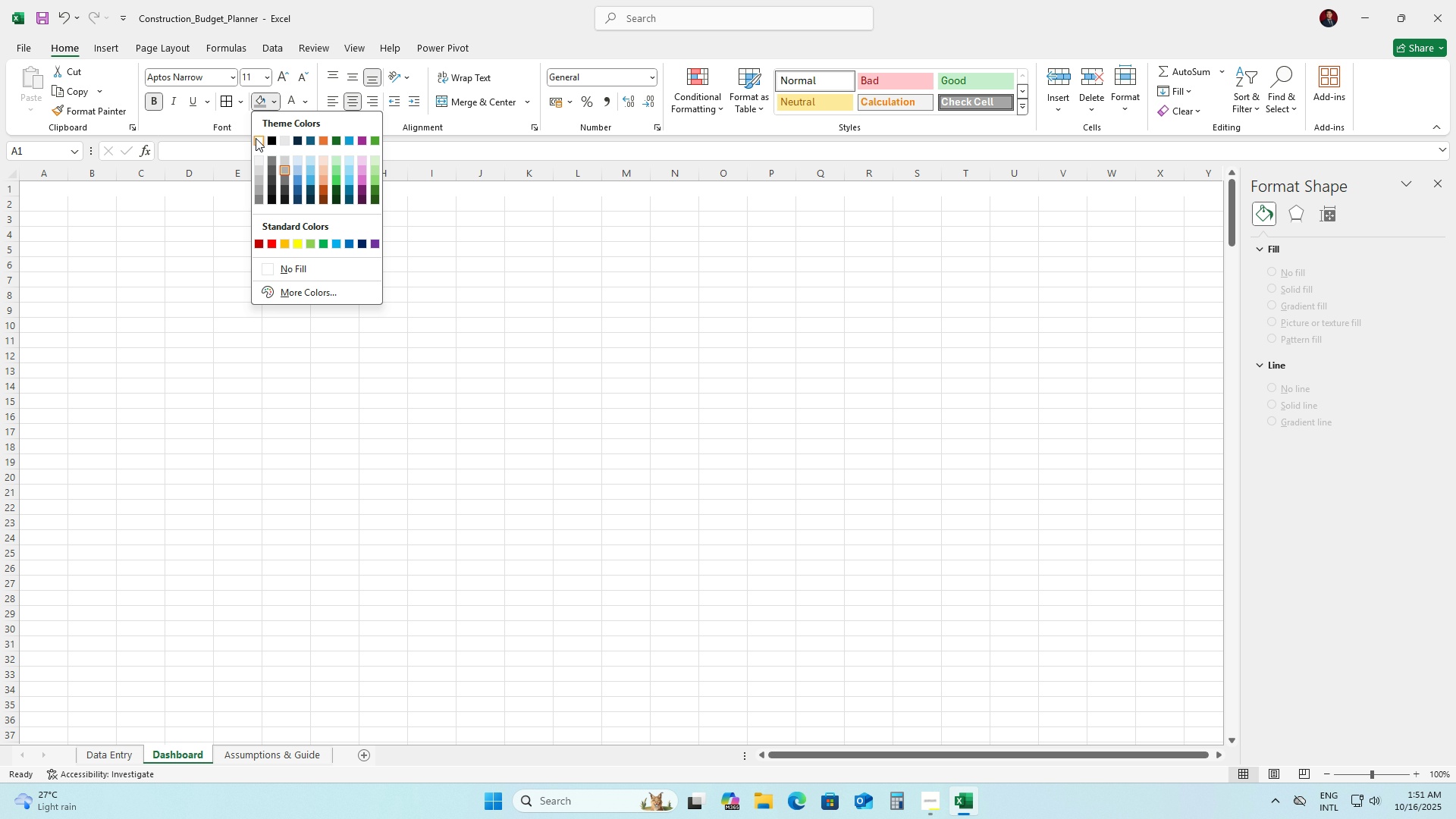 
left_click([256, 138])
 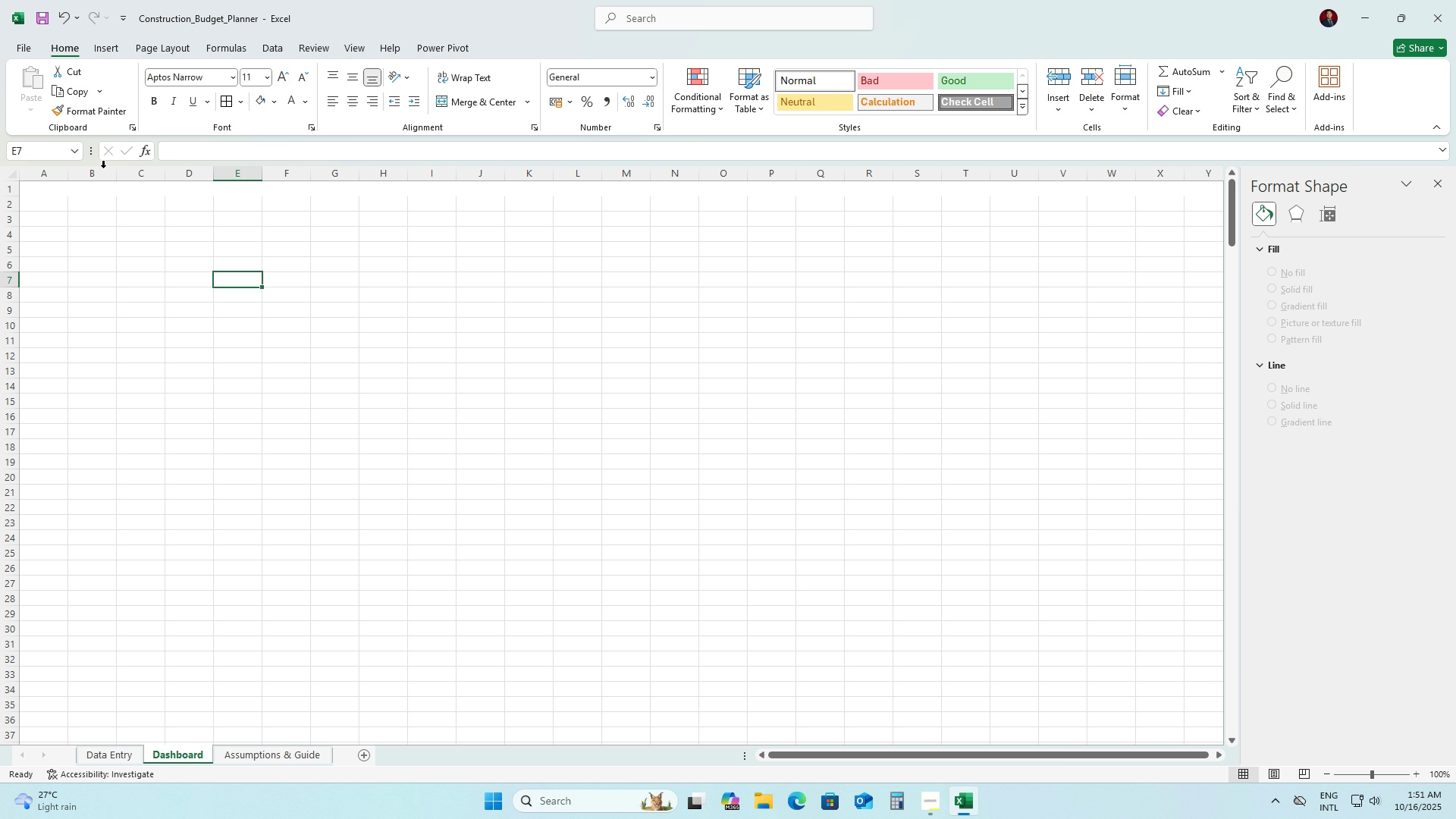 
left_click([51, 190])
 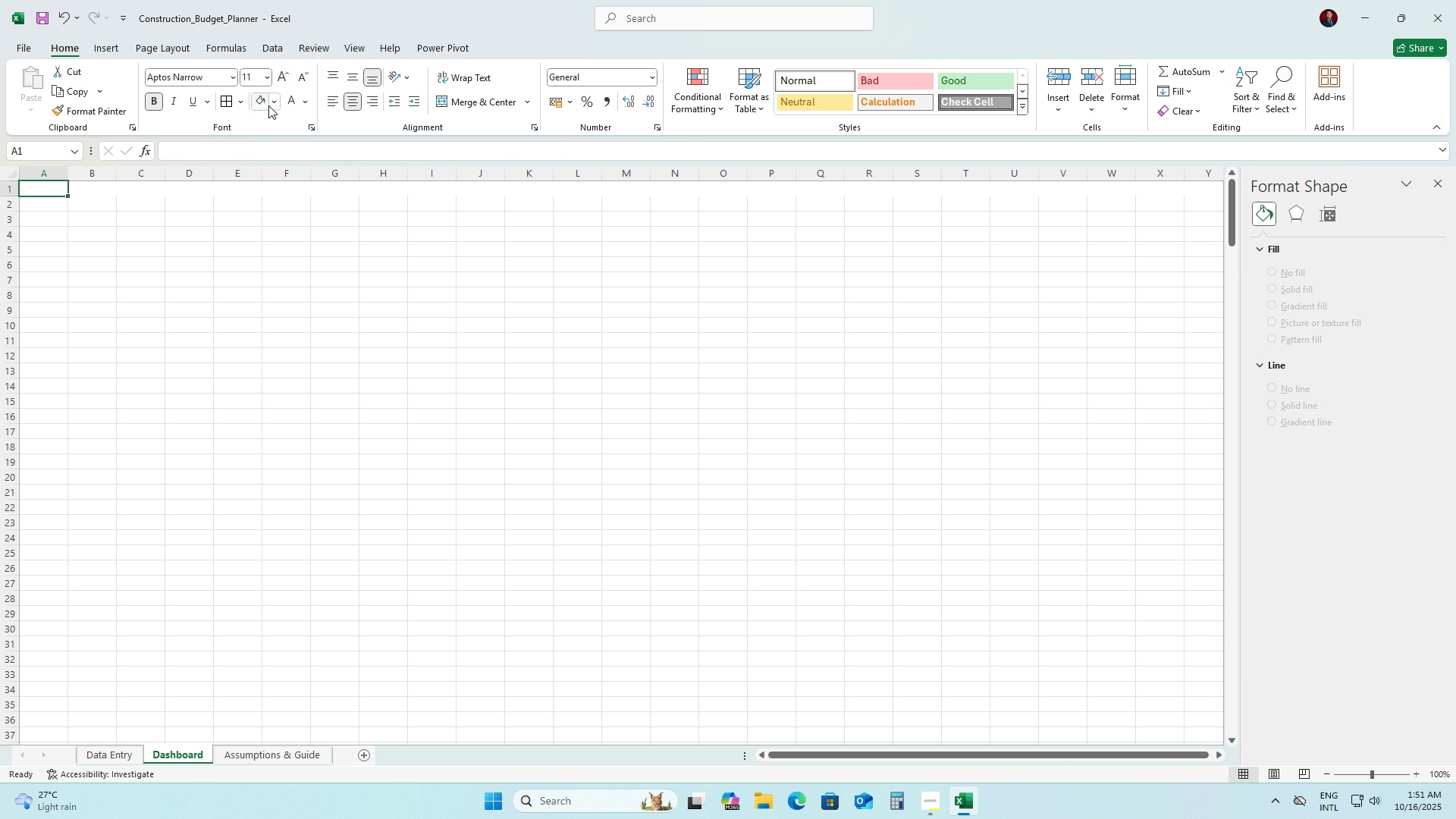 
left_click([267, 105])
 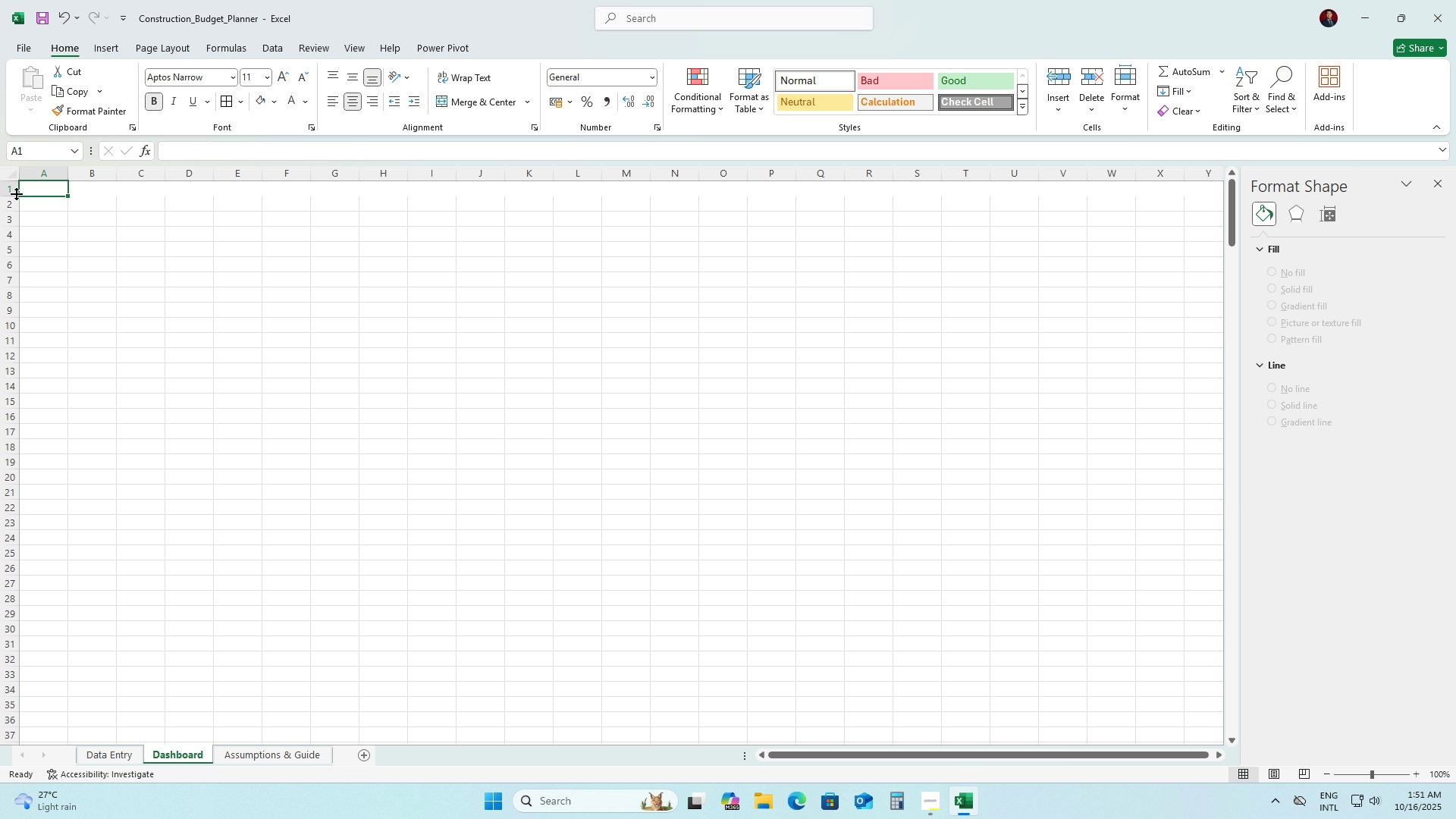 
left_click([16, 193])
 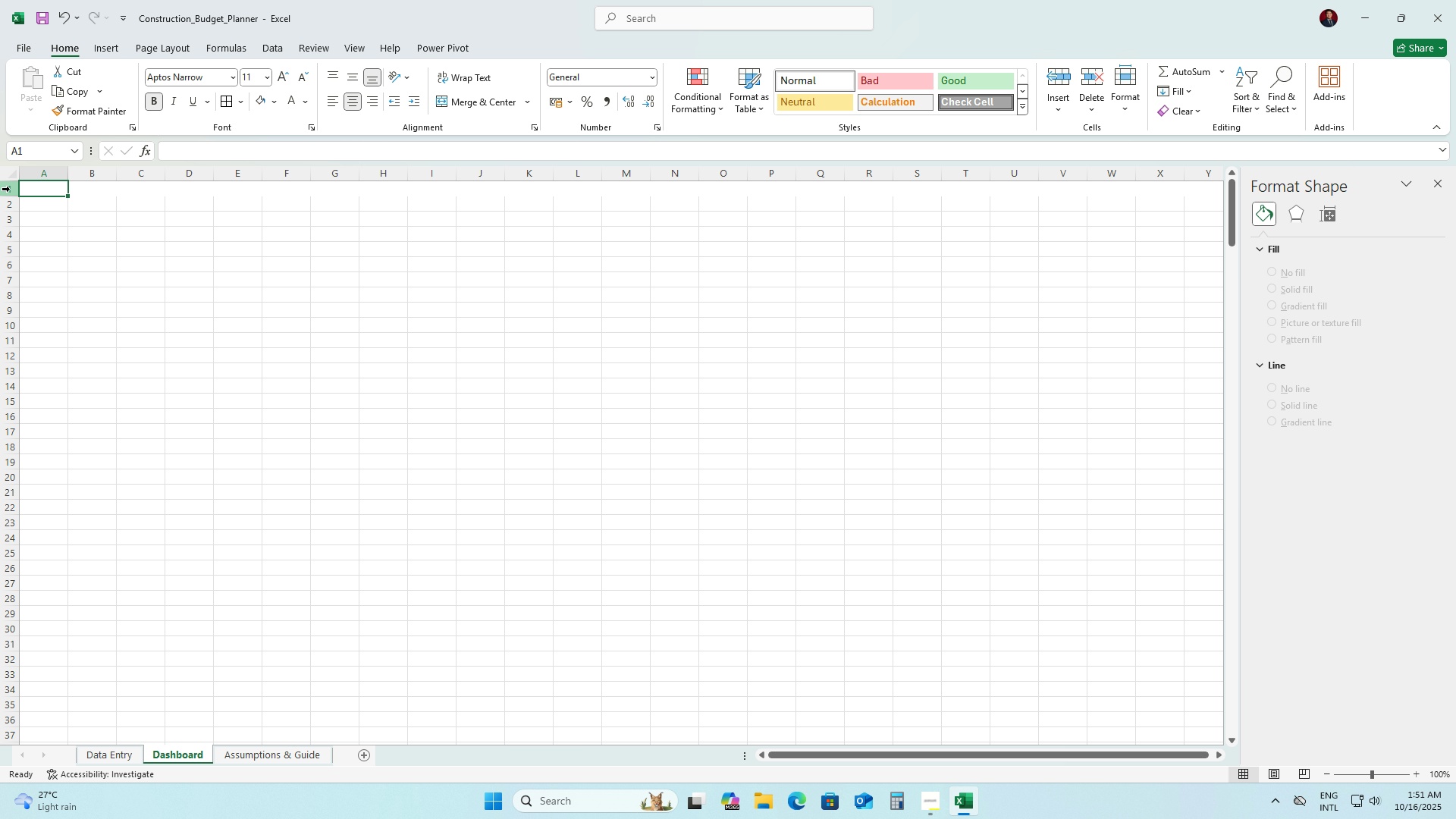 
left_click([10, 189])
 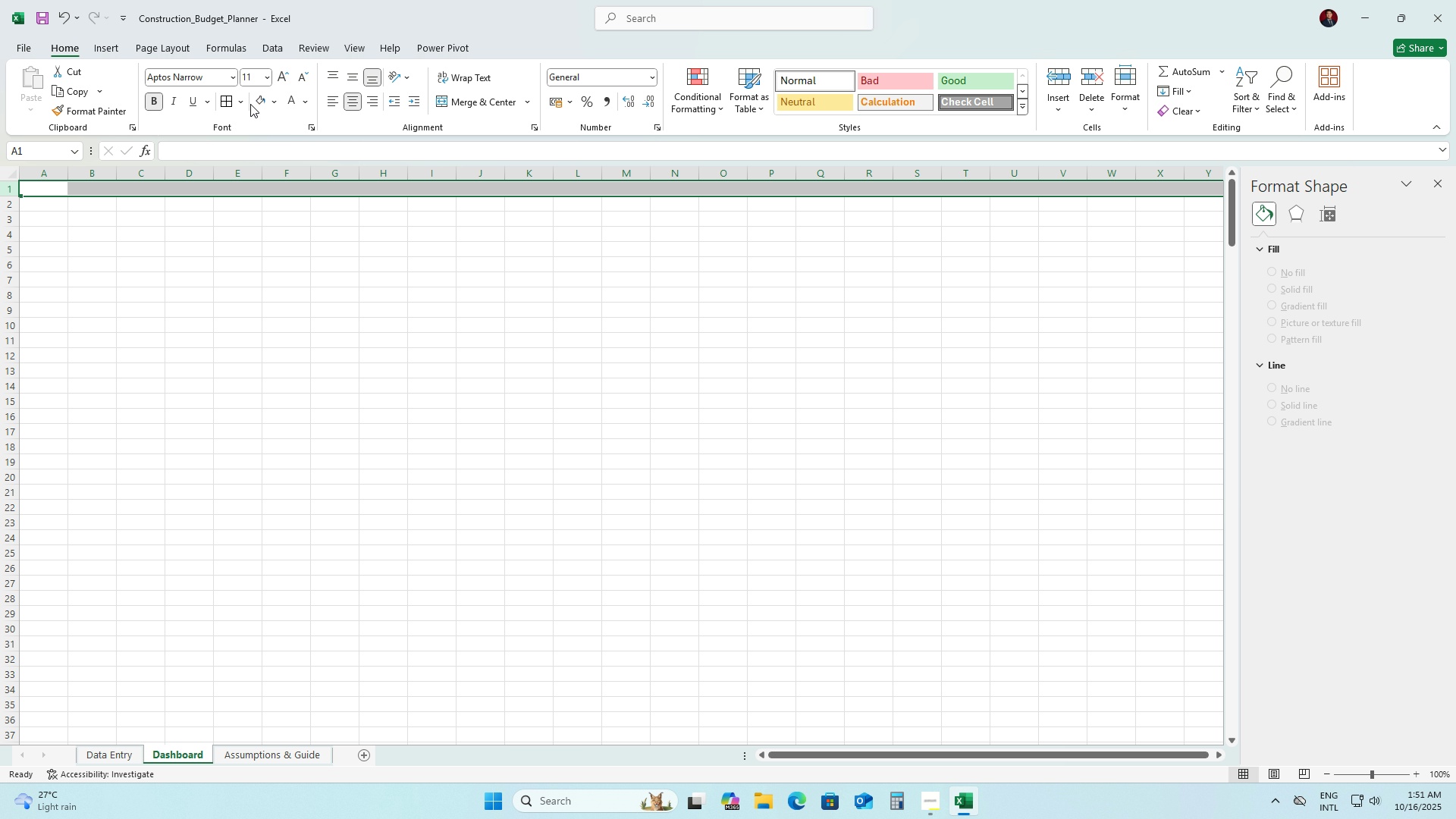 
left_click([239, 103])
 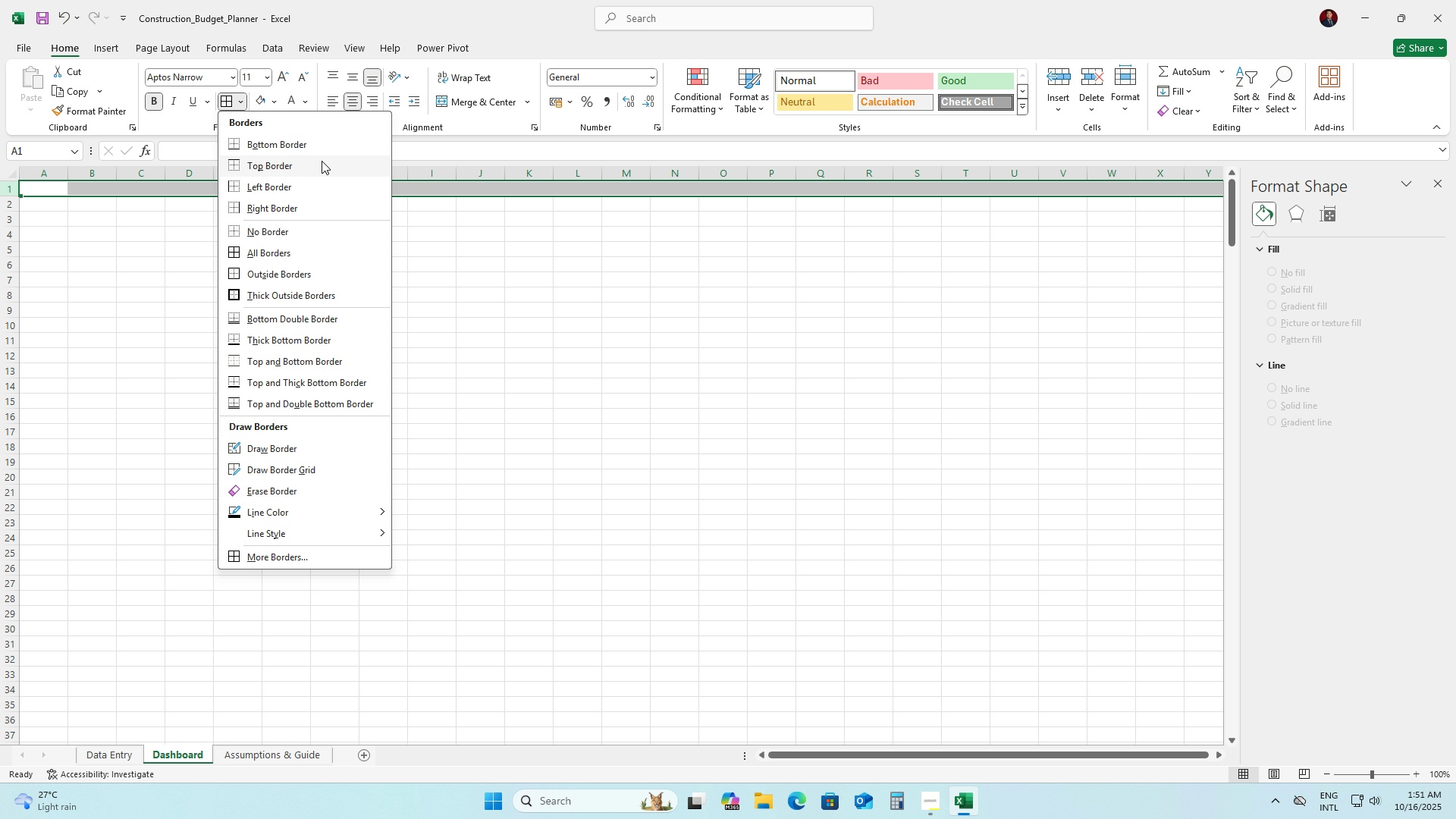 
wait(6.7)
 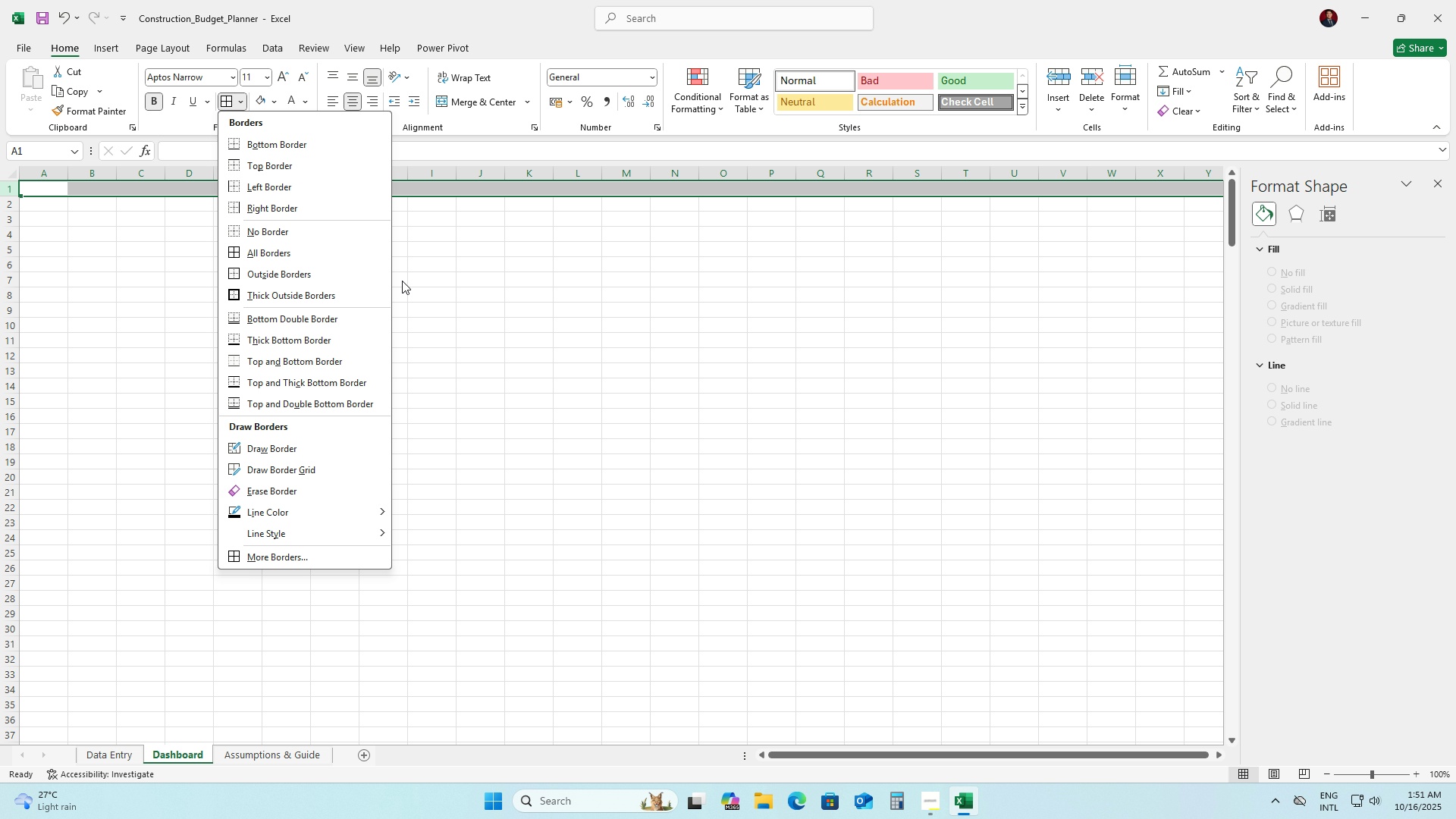 
double_click([268, 335])
 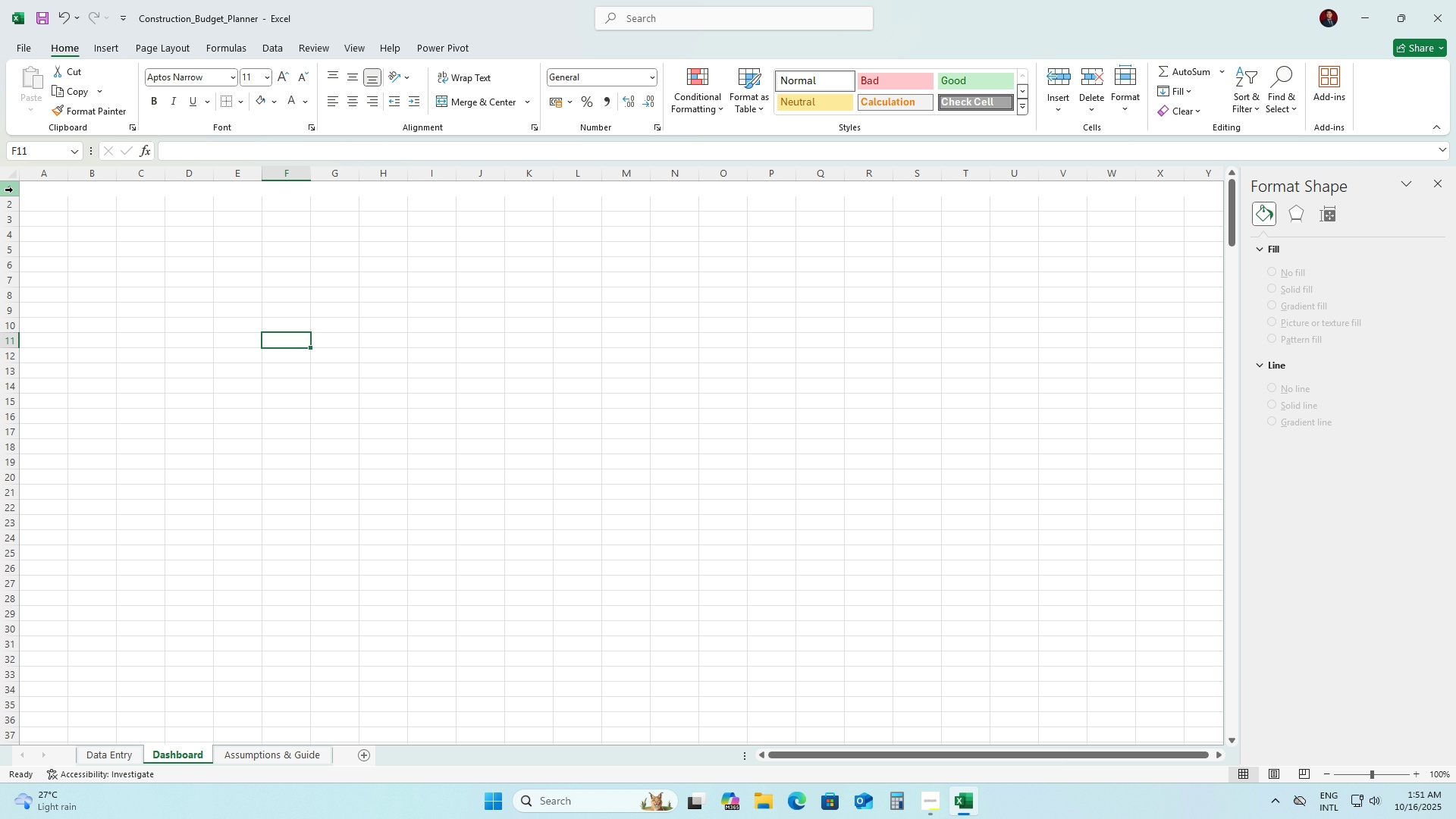 
left_click([13, 190])
 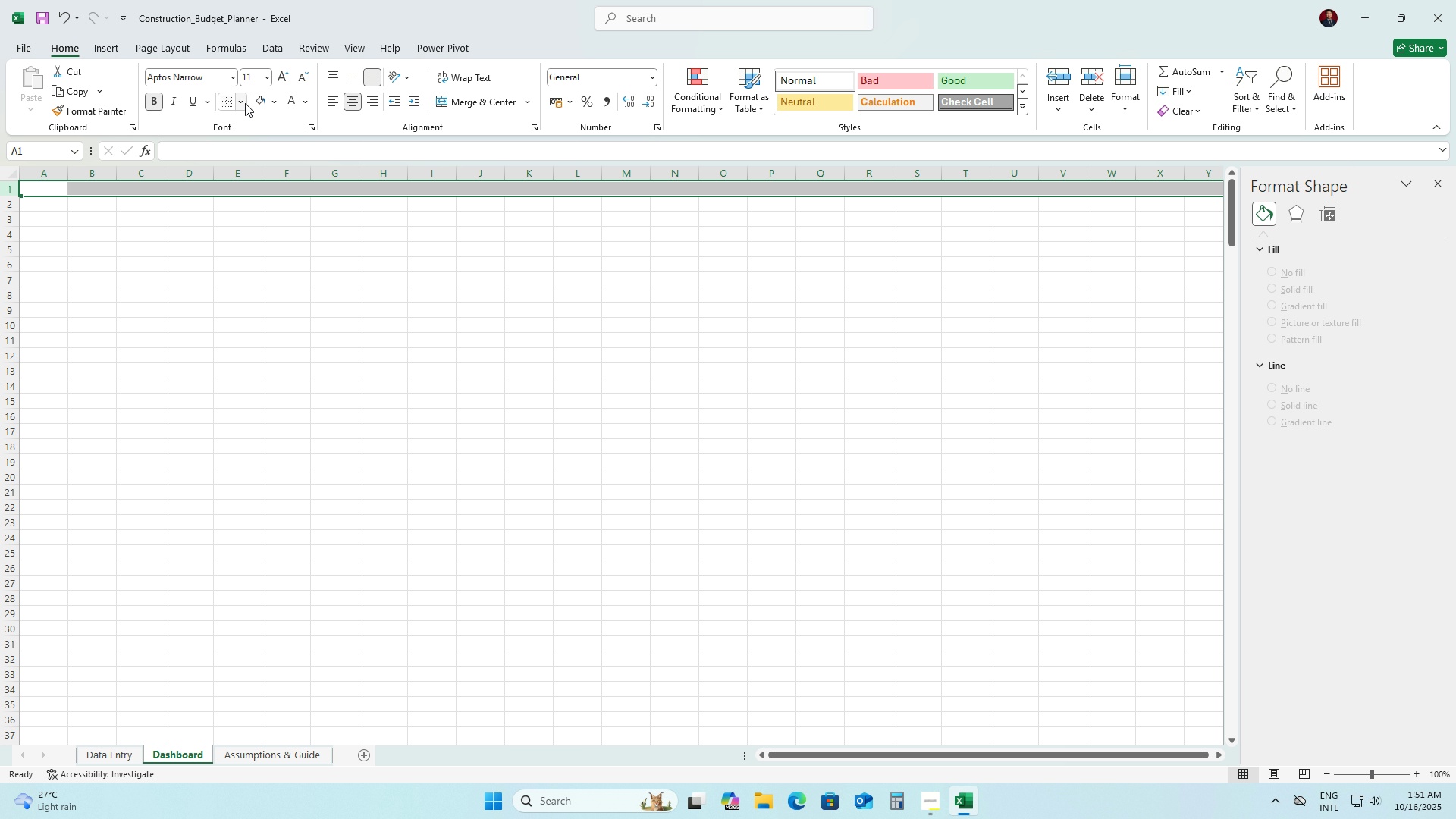 
left_click([245, 103])
 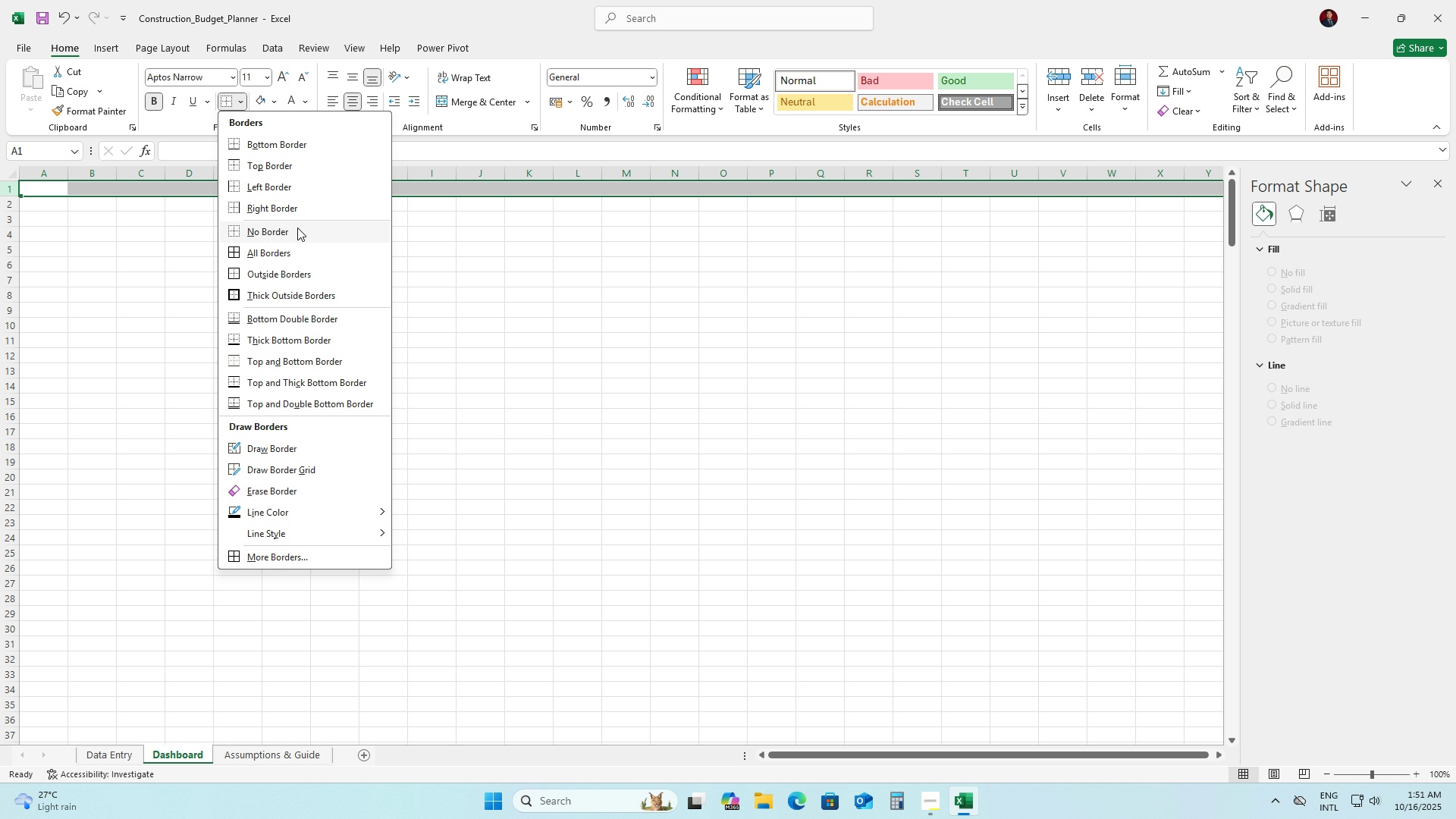 
mouse_move([307, 264])
 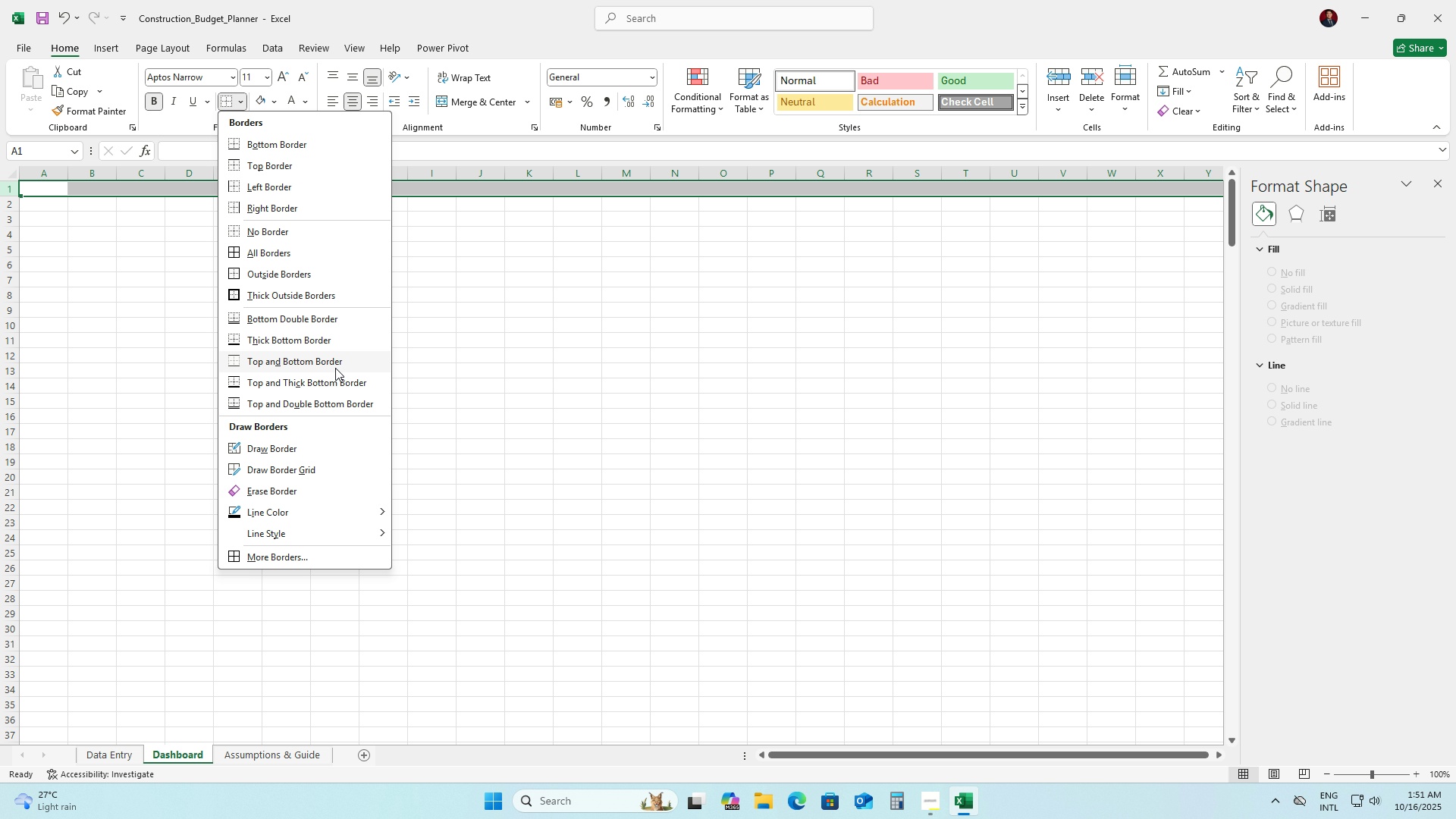 
wait(11.58)
 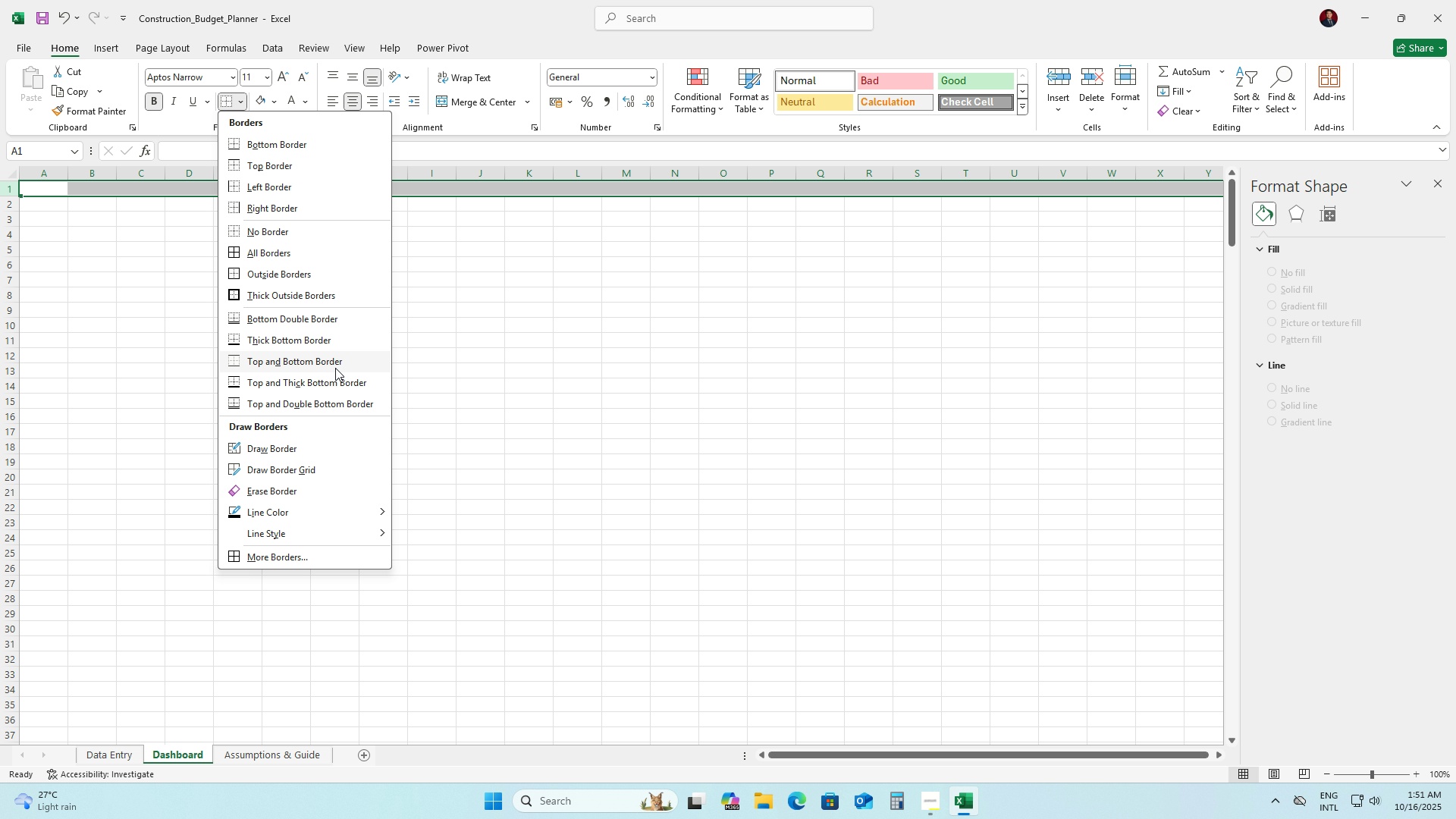 
double_click([250, 322])
 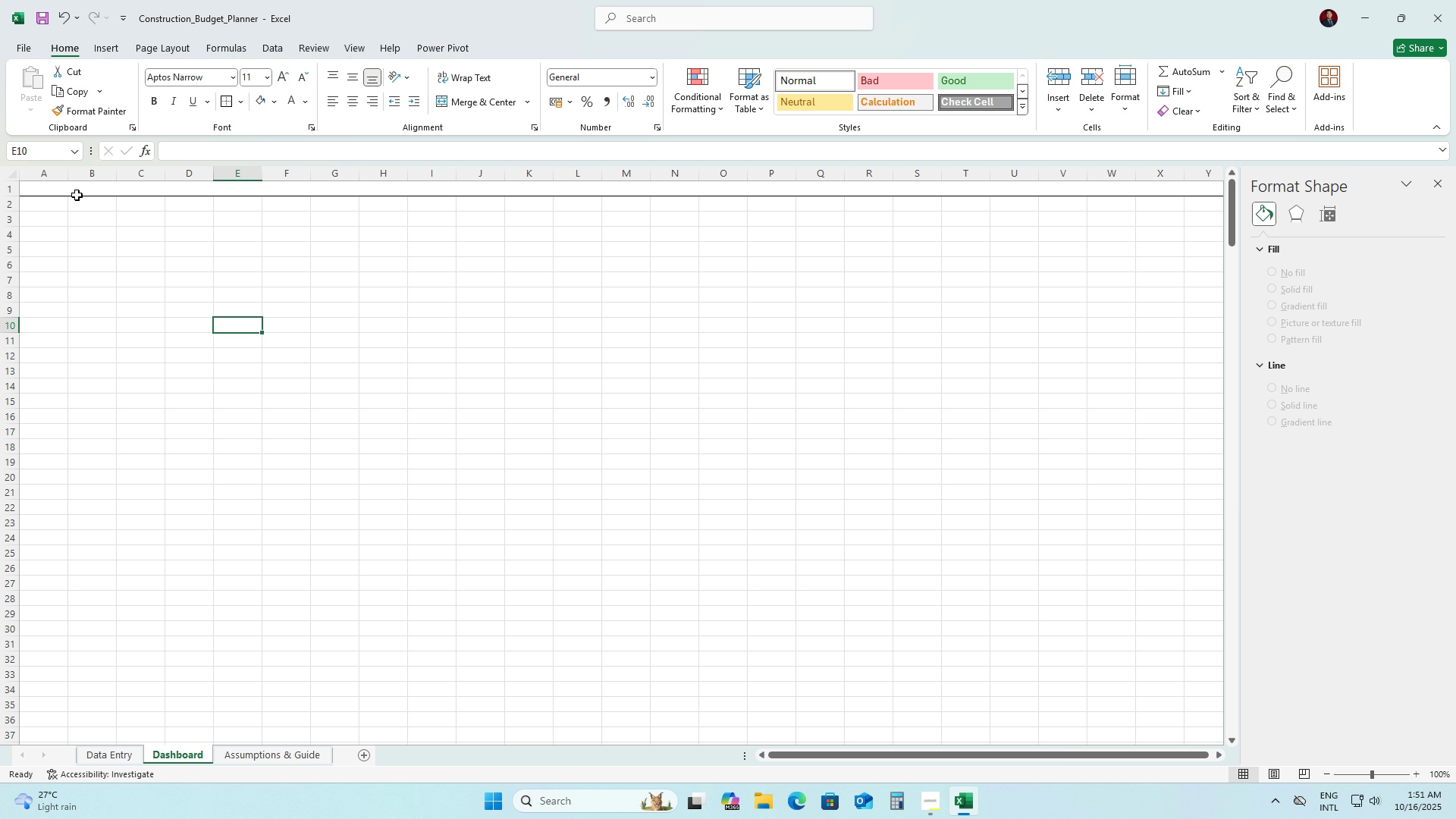 
left_click([76, 194])
 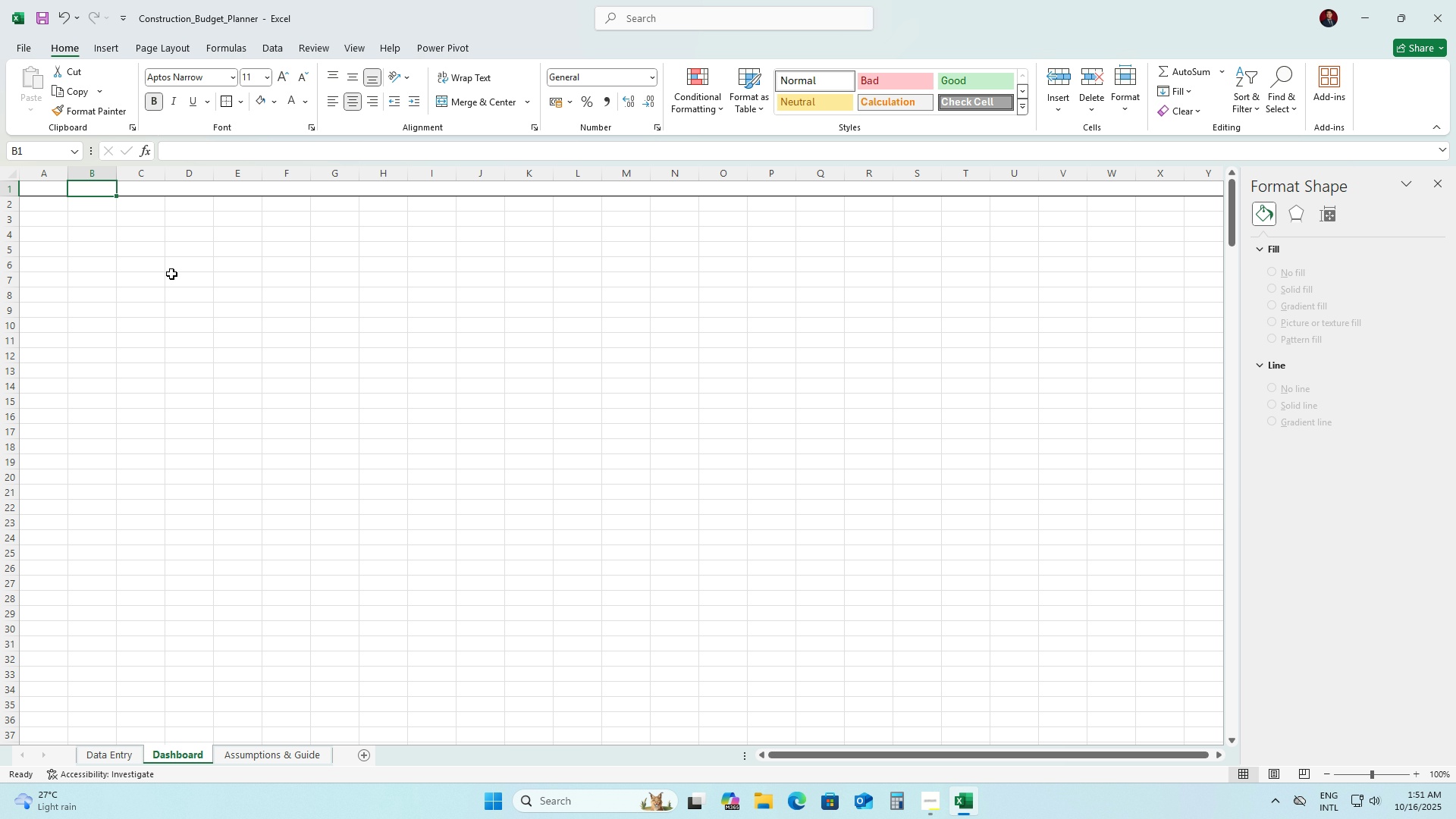 
key(Control+Z)
 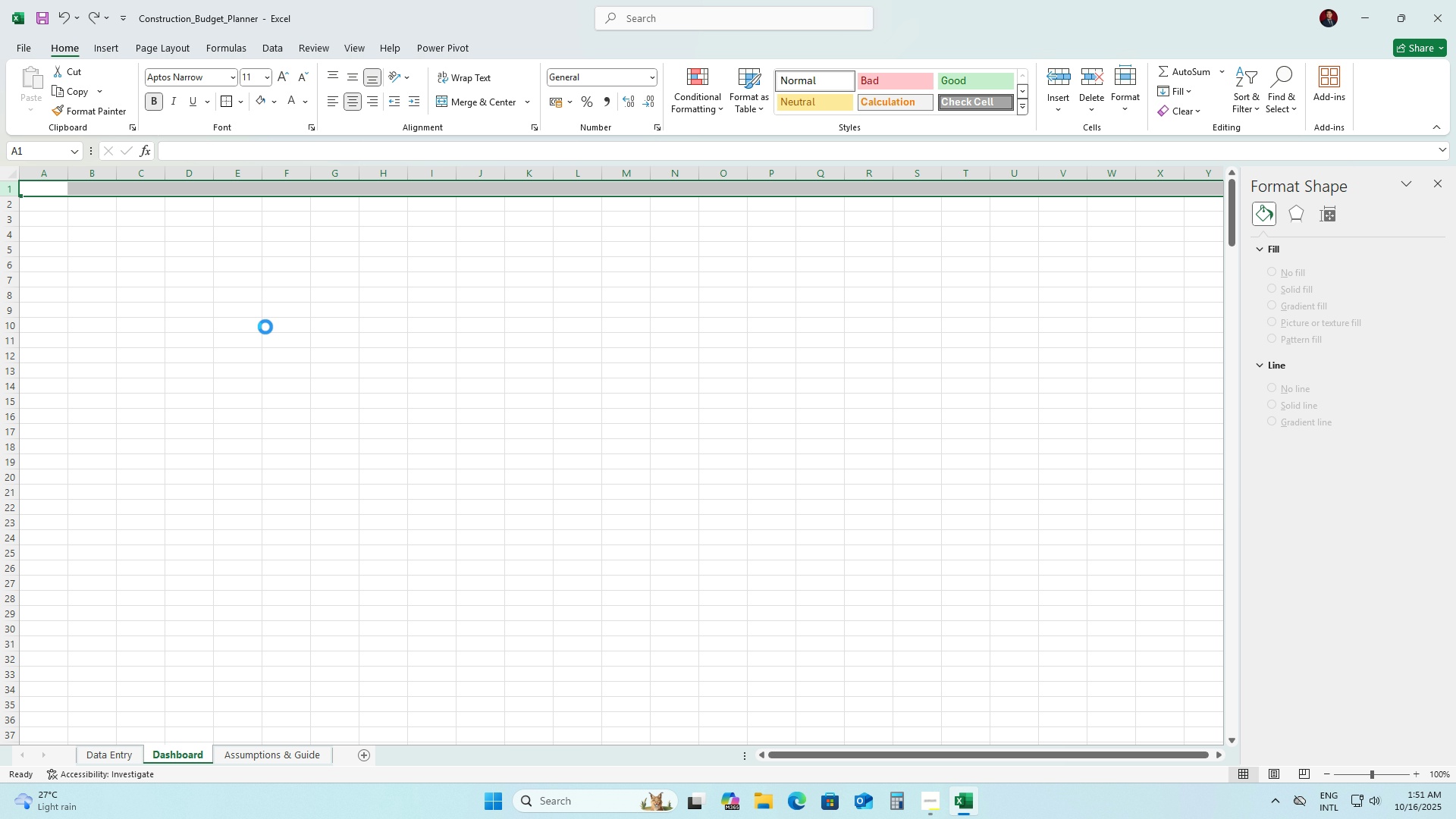 
key(Control+Z)
 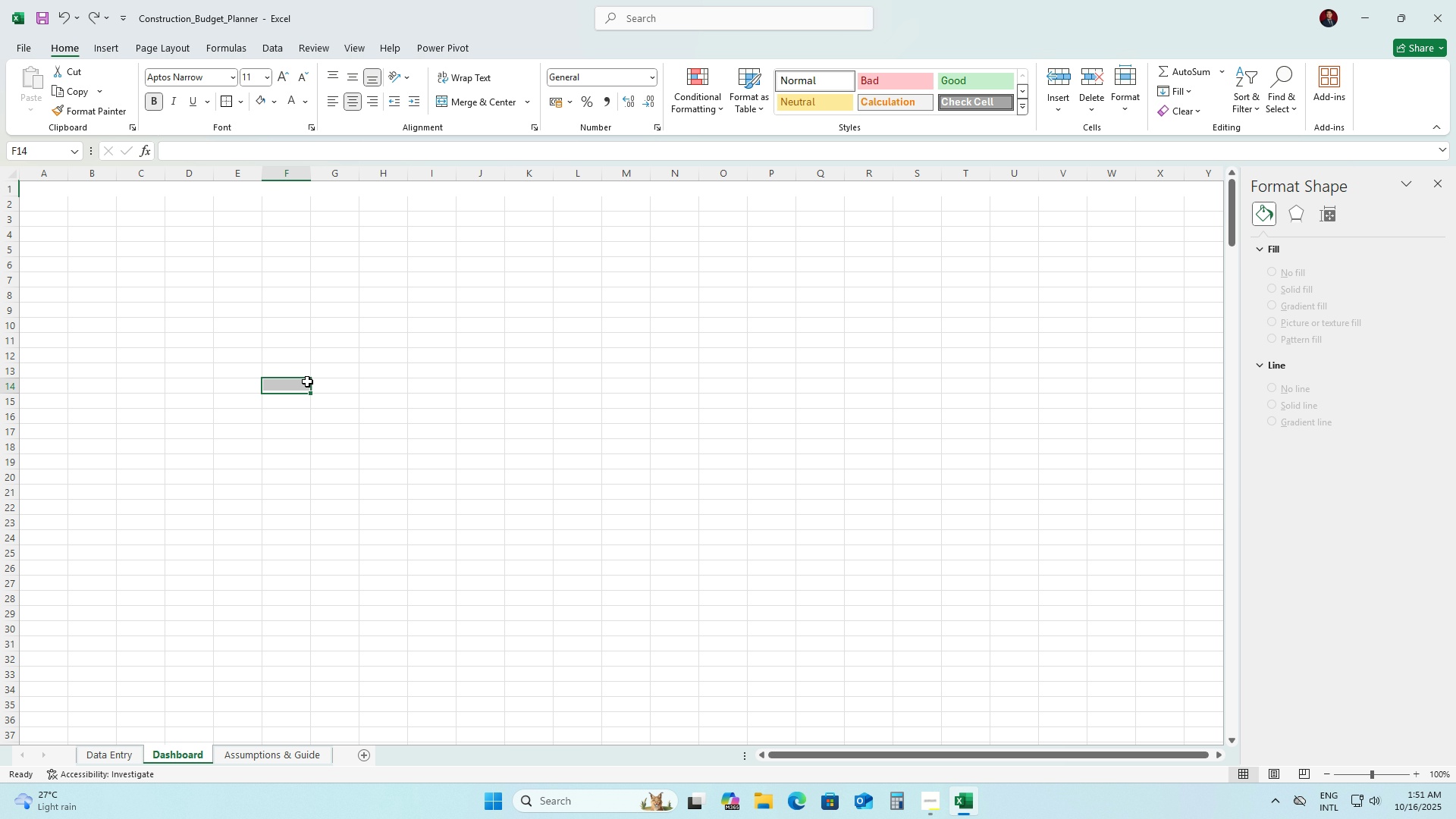 
left_click([307, 381])
 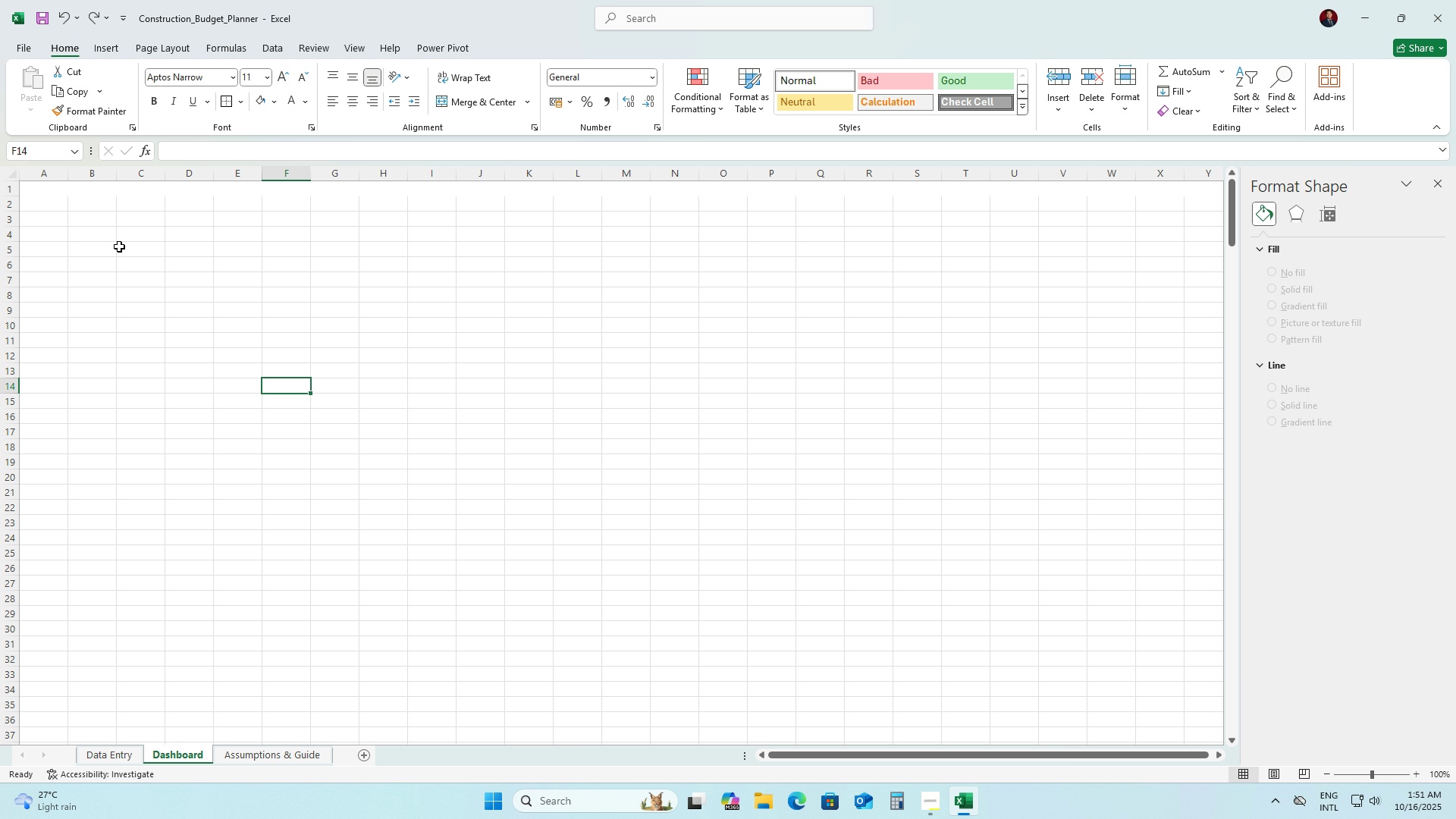 
key(Control+Z)
 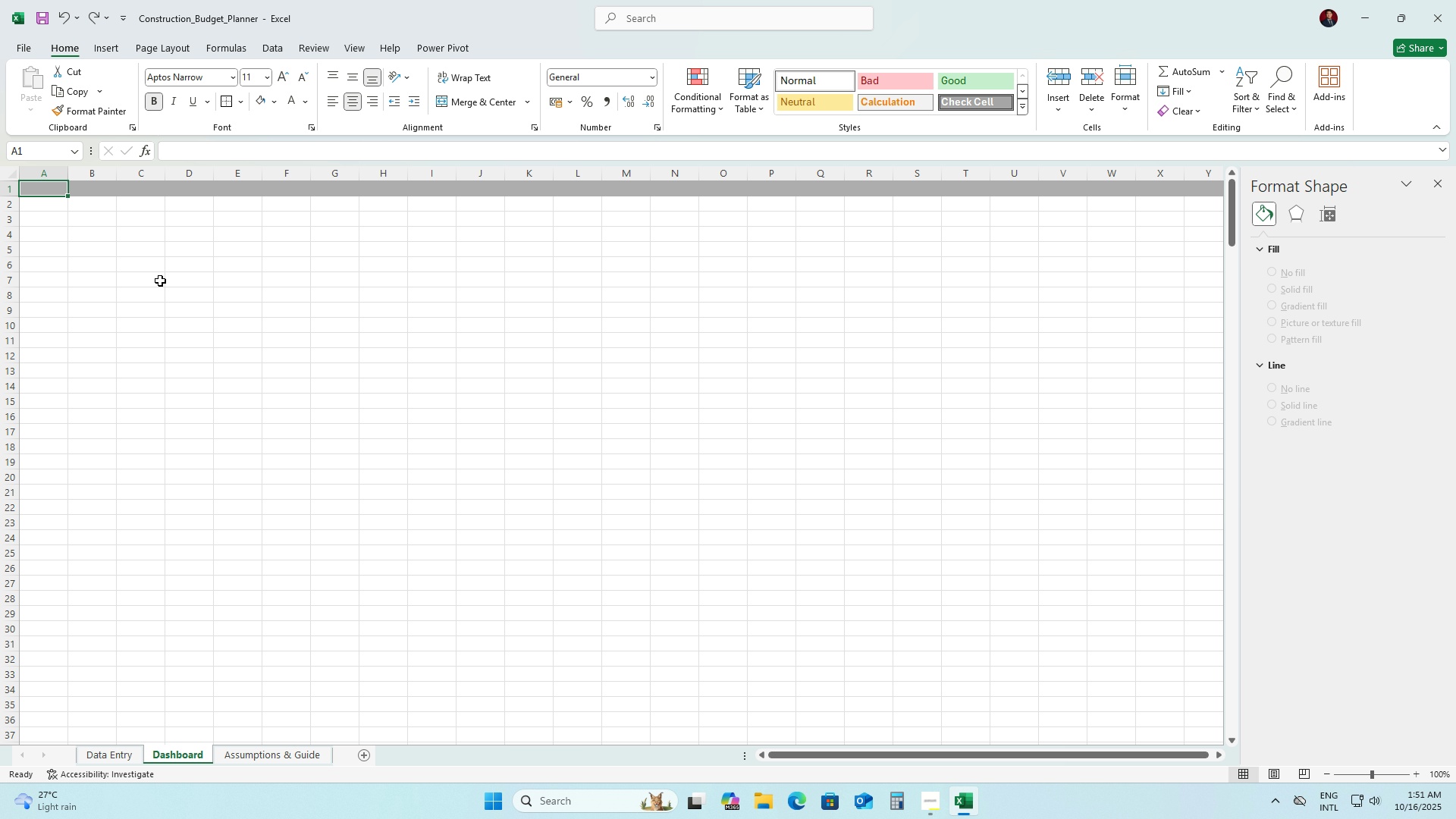 
key(Control+Z)
 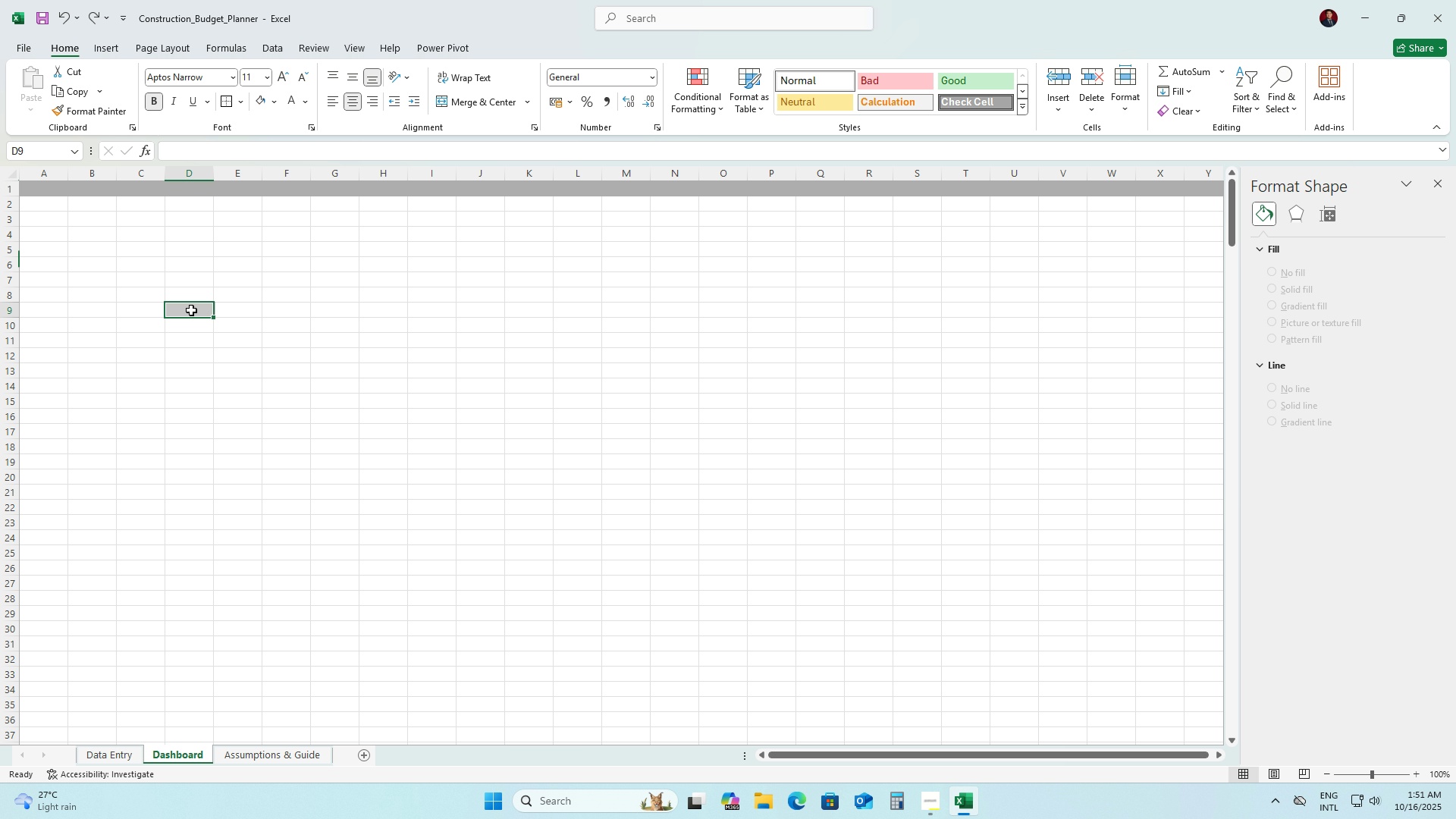 
left_click([191, 310])
 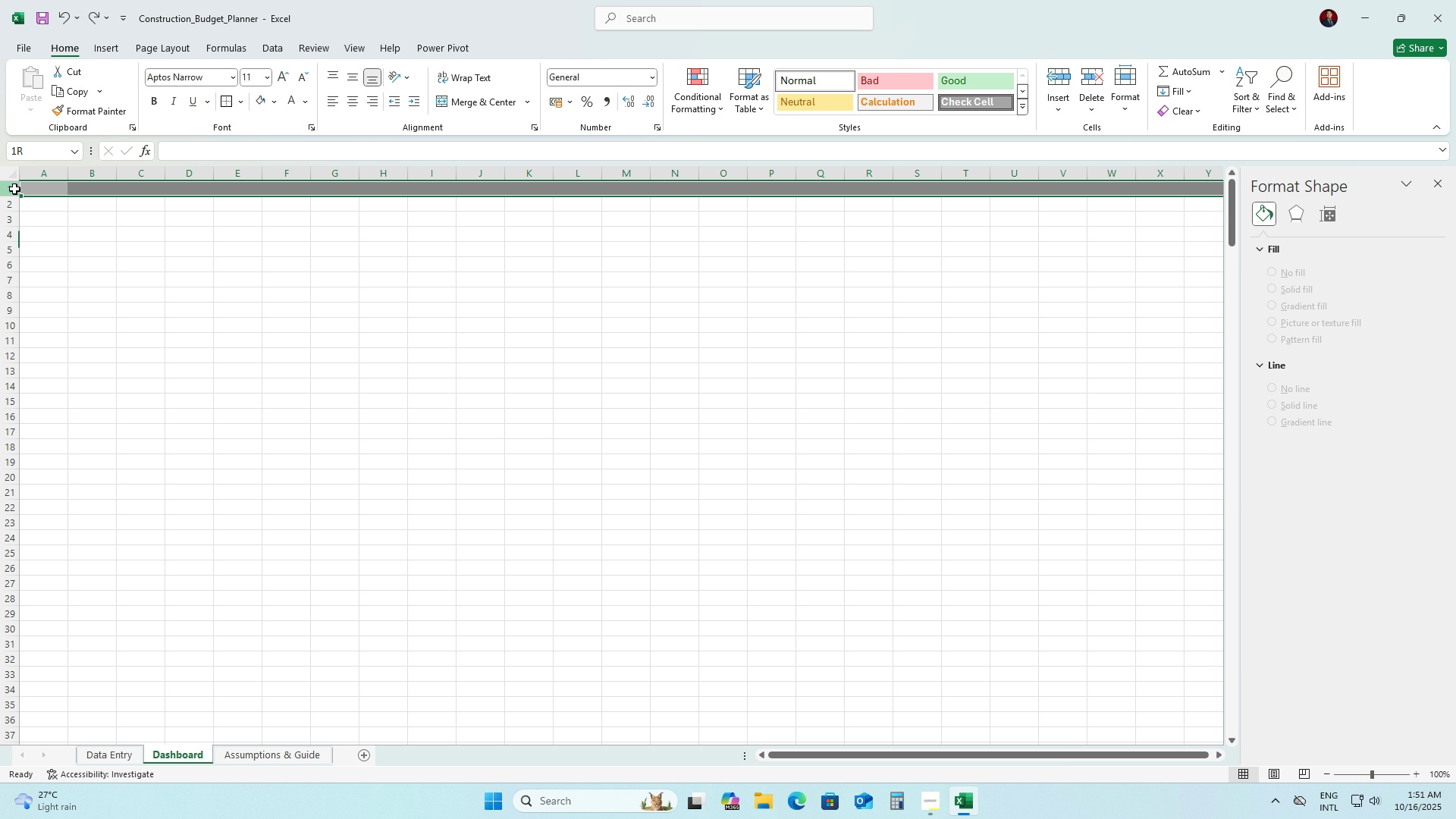 
left_click([14, 189])
 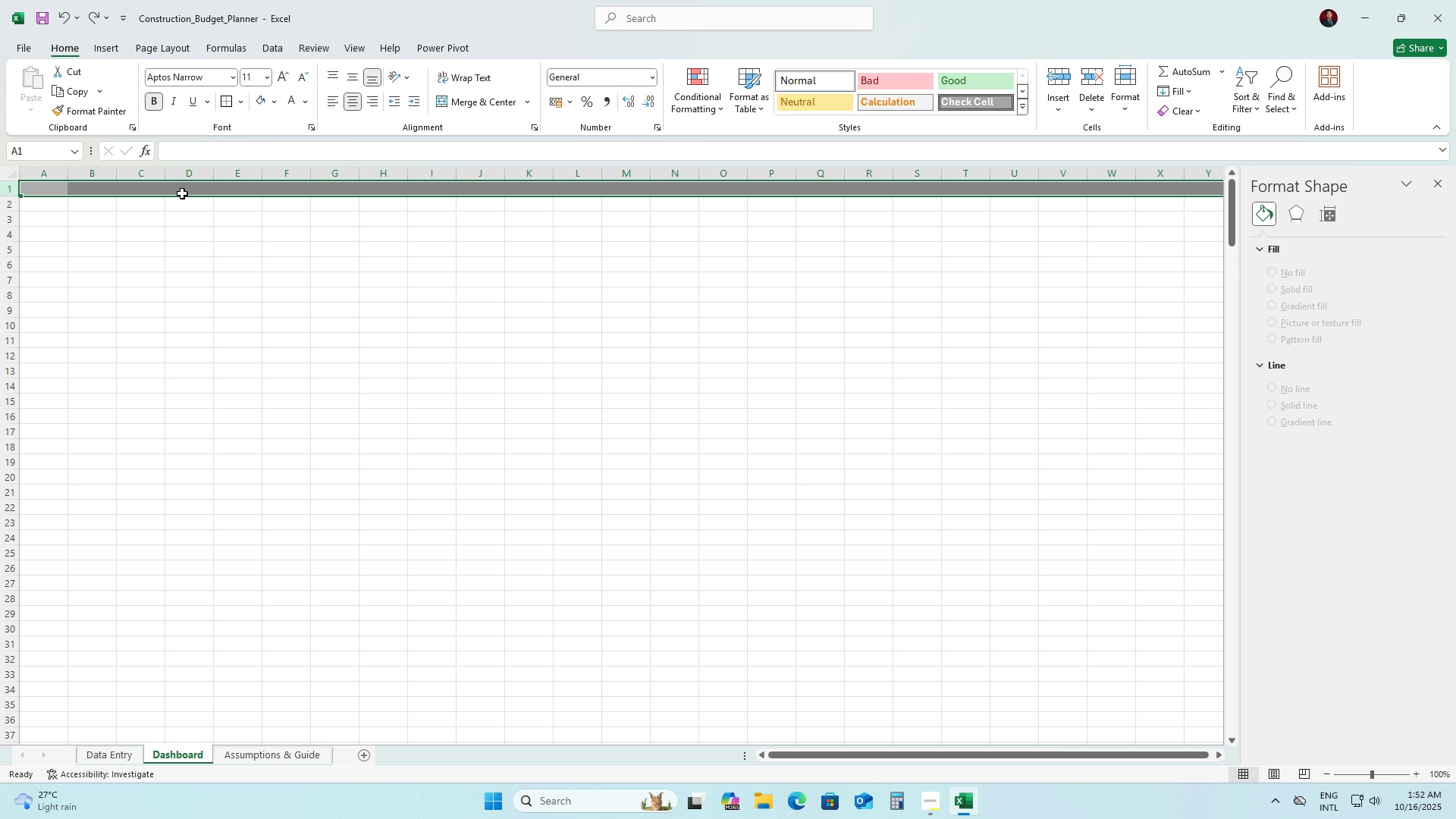 
right_click([182, 193])
 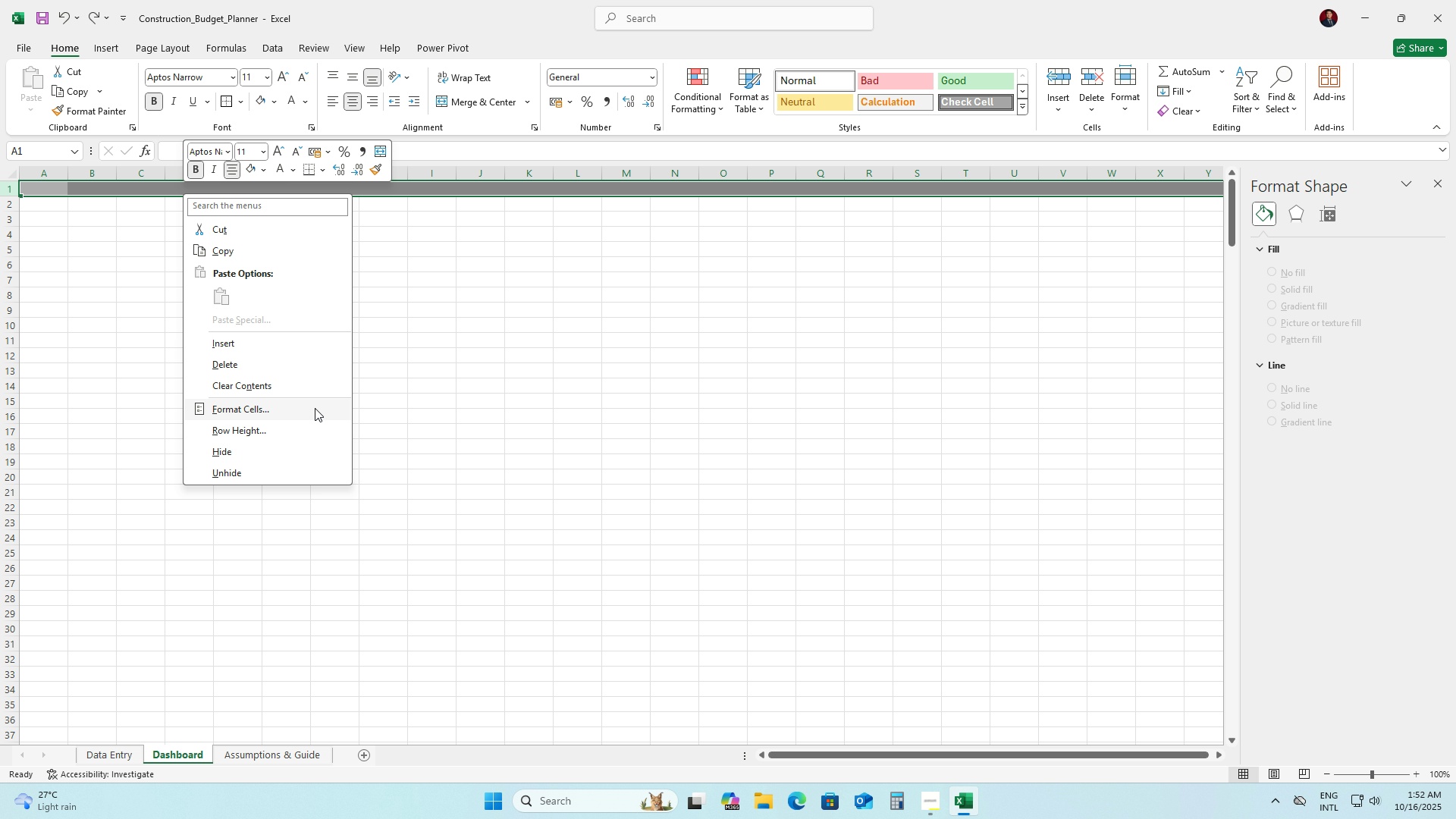 
left_click([315, 408])
 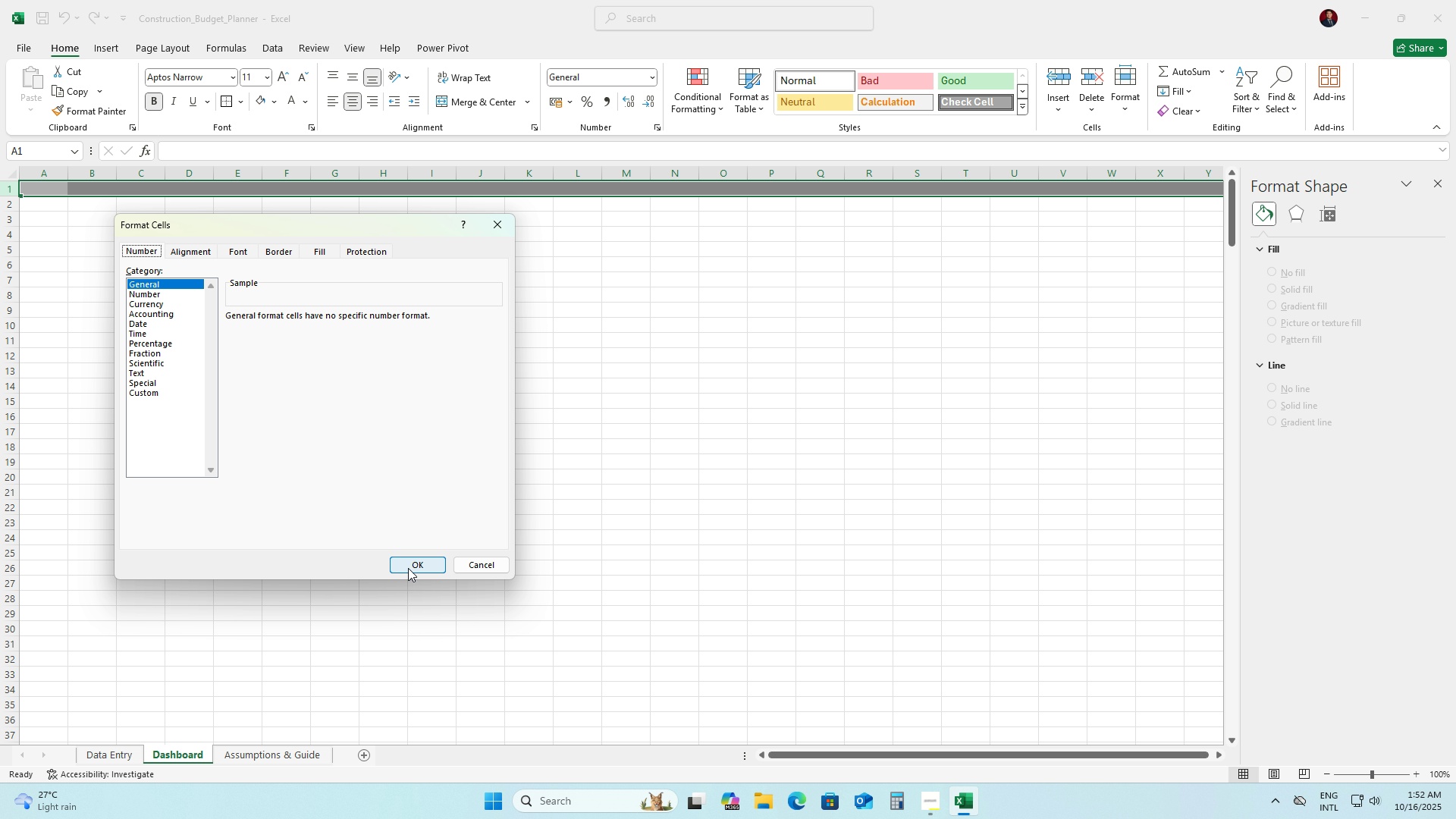 
left_click([409, 566])
 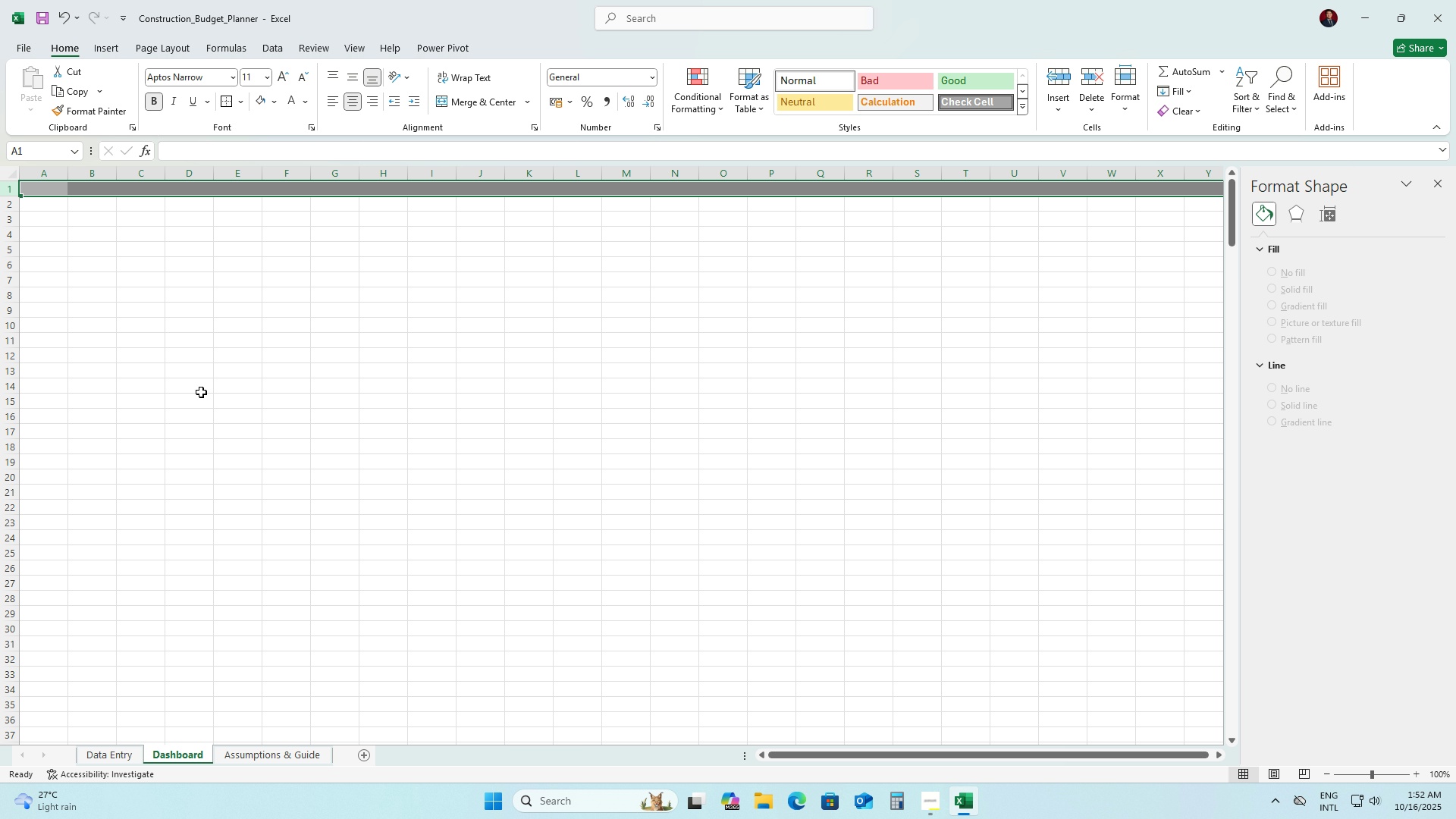 
left_click([199, 391])
 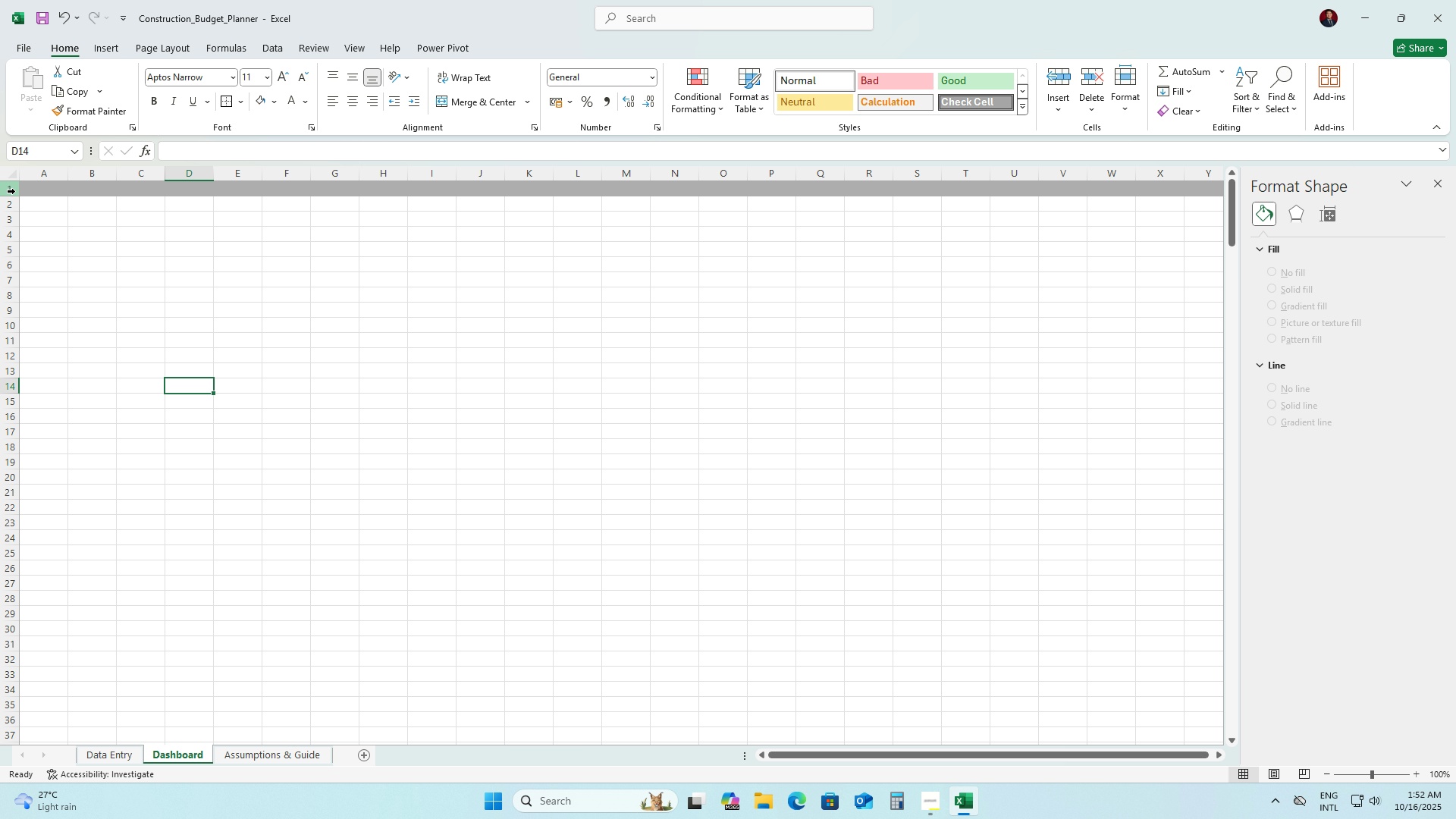 
left_click([14, 190])
 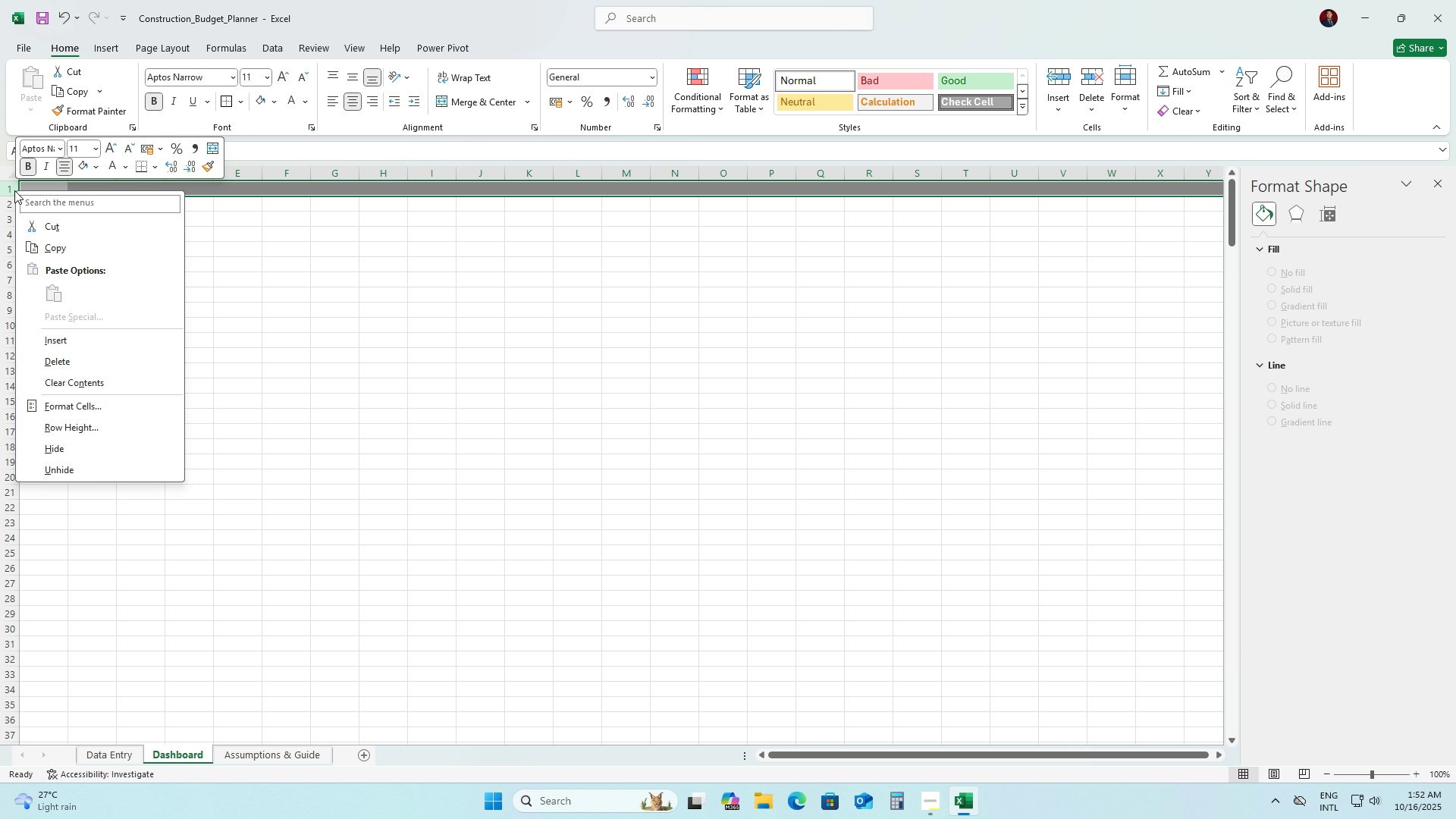 
right_click([14, 190])
 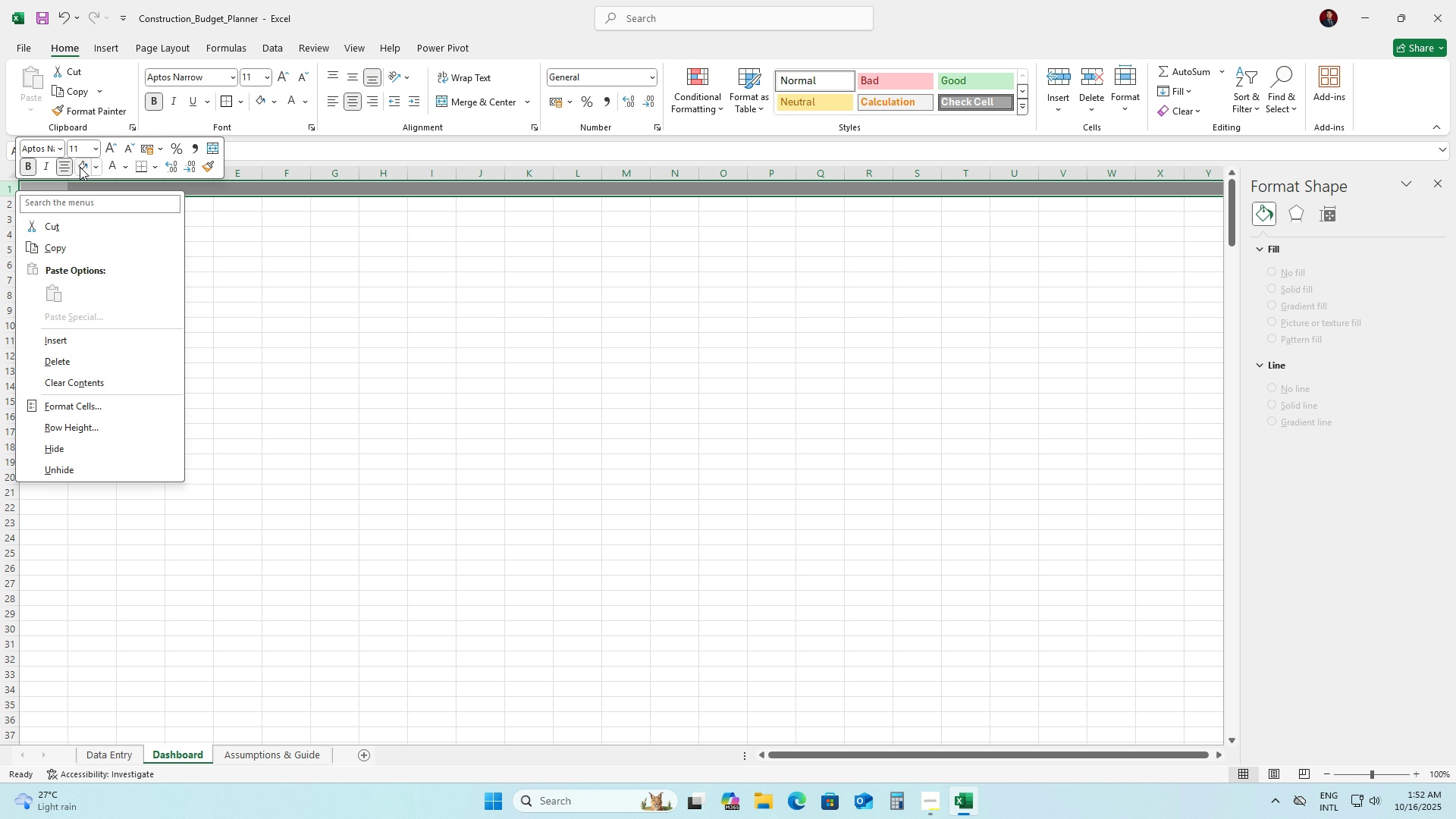 
left_click([87, 167])
 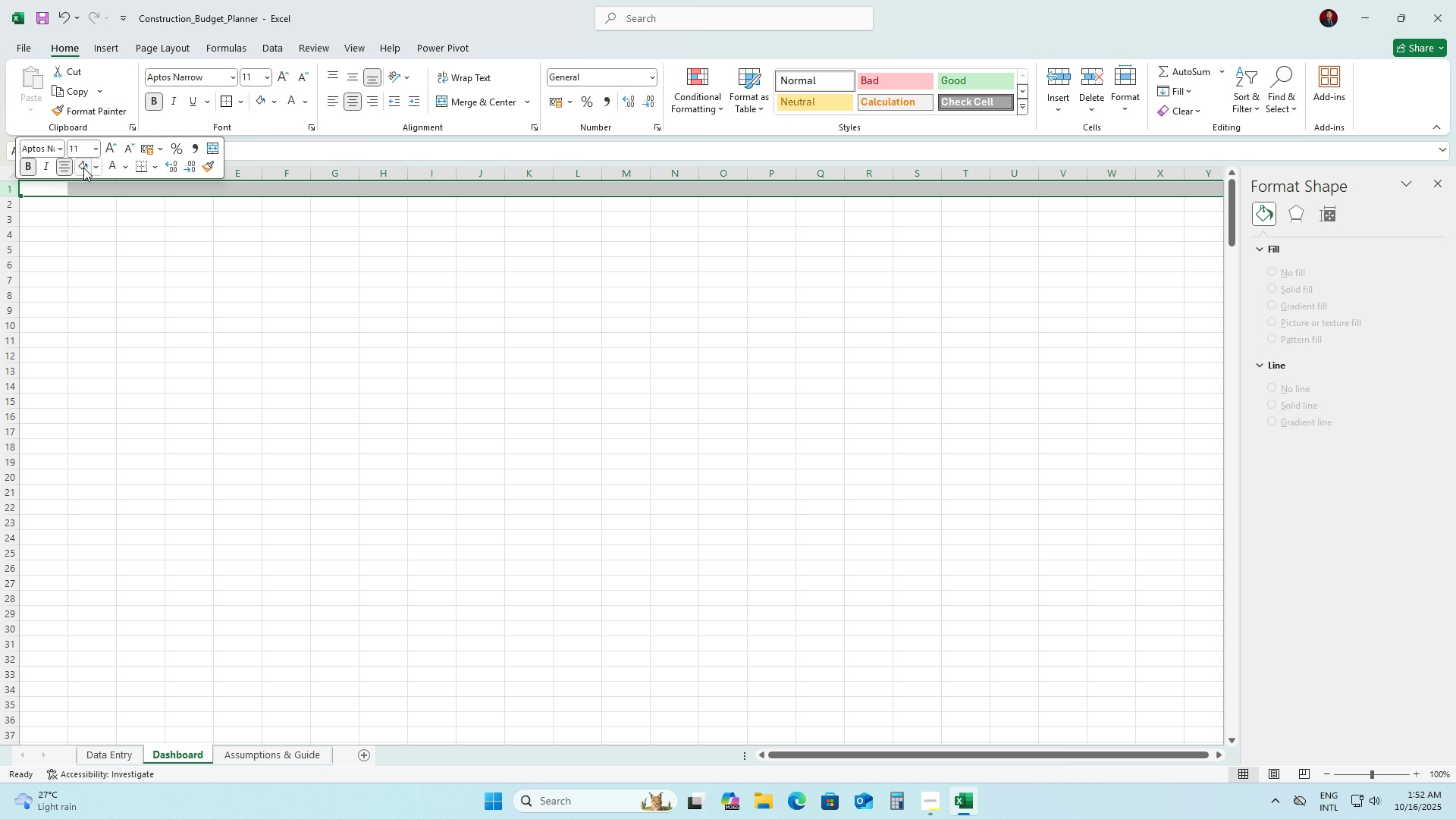 
left_click([95, 168])
 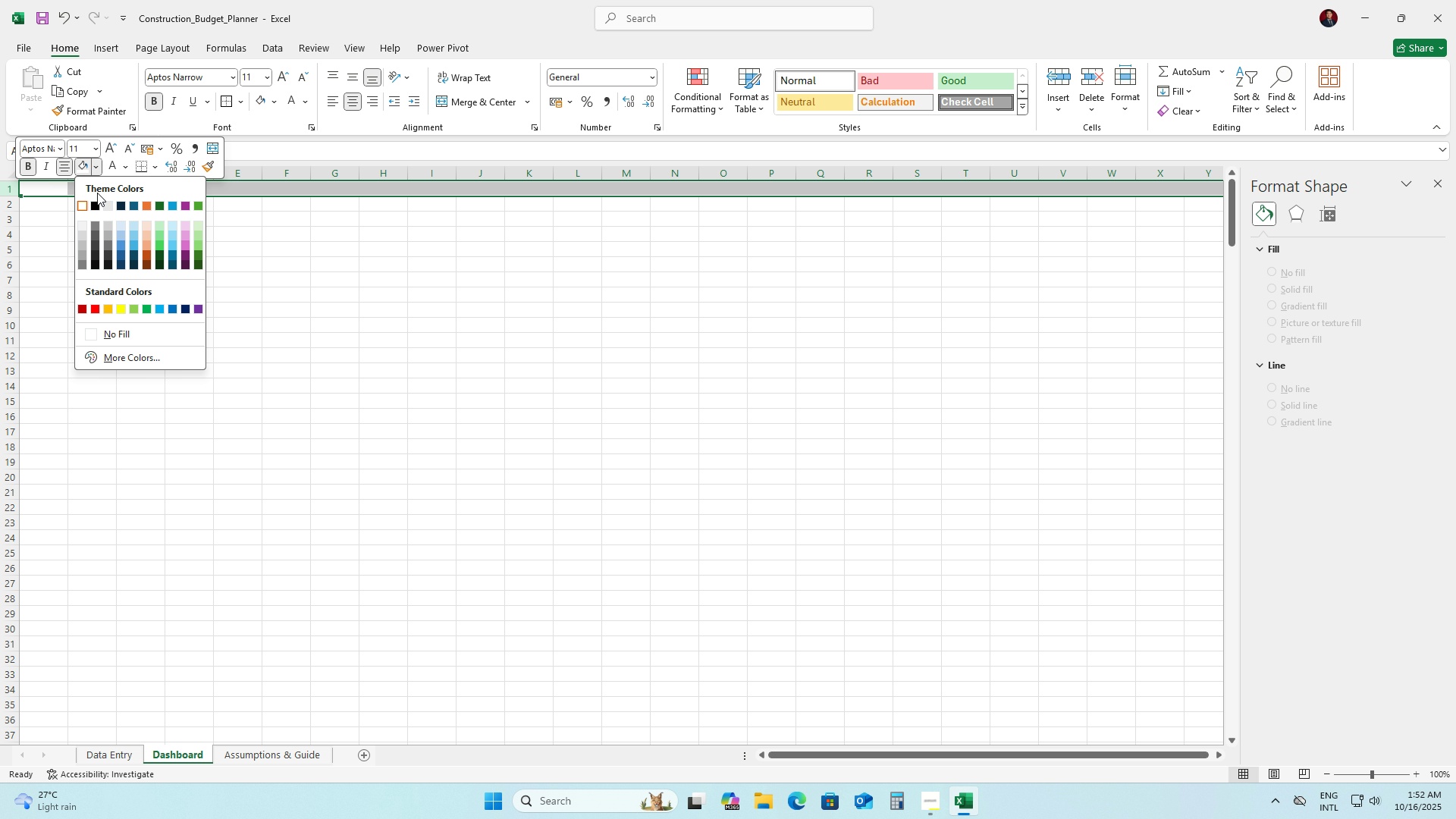 
mouse_move([84, 218])
 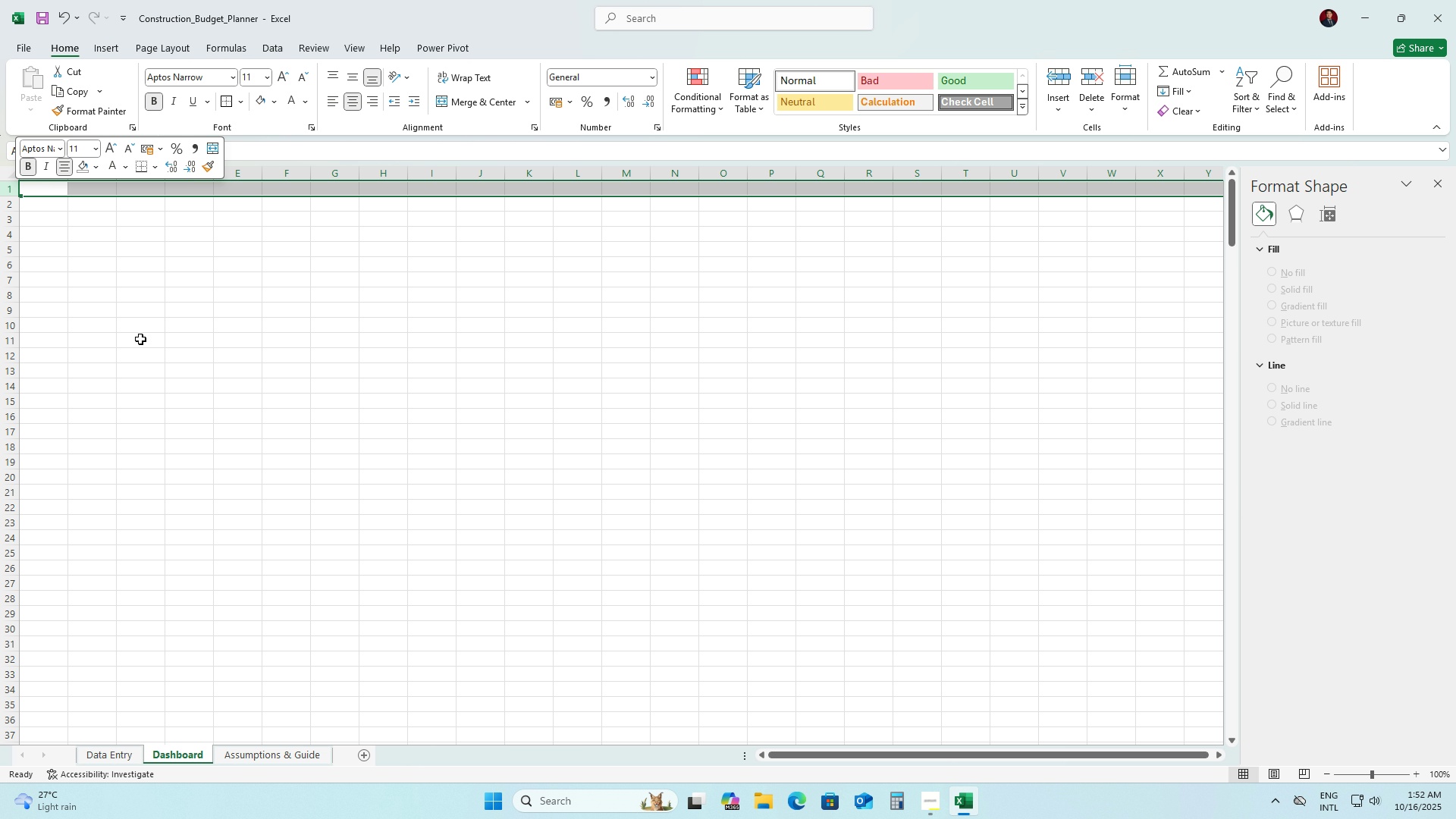 
double_click([164, 337])
 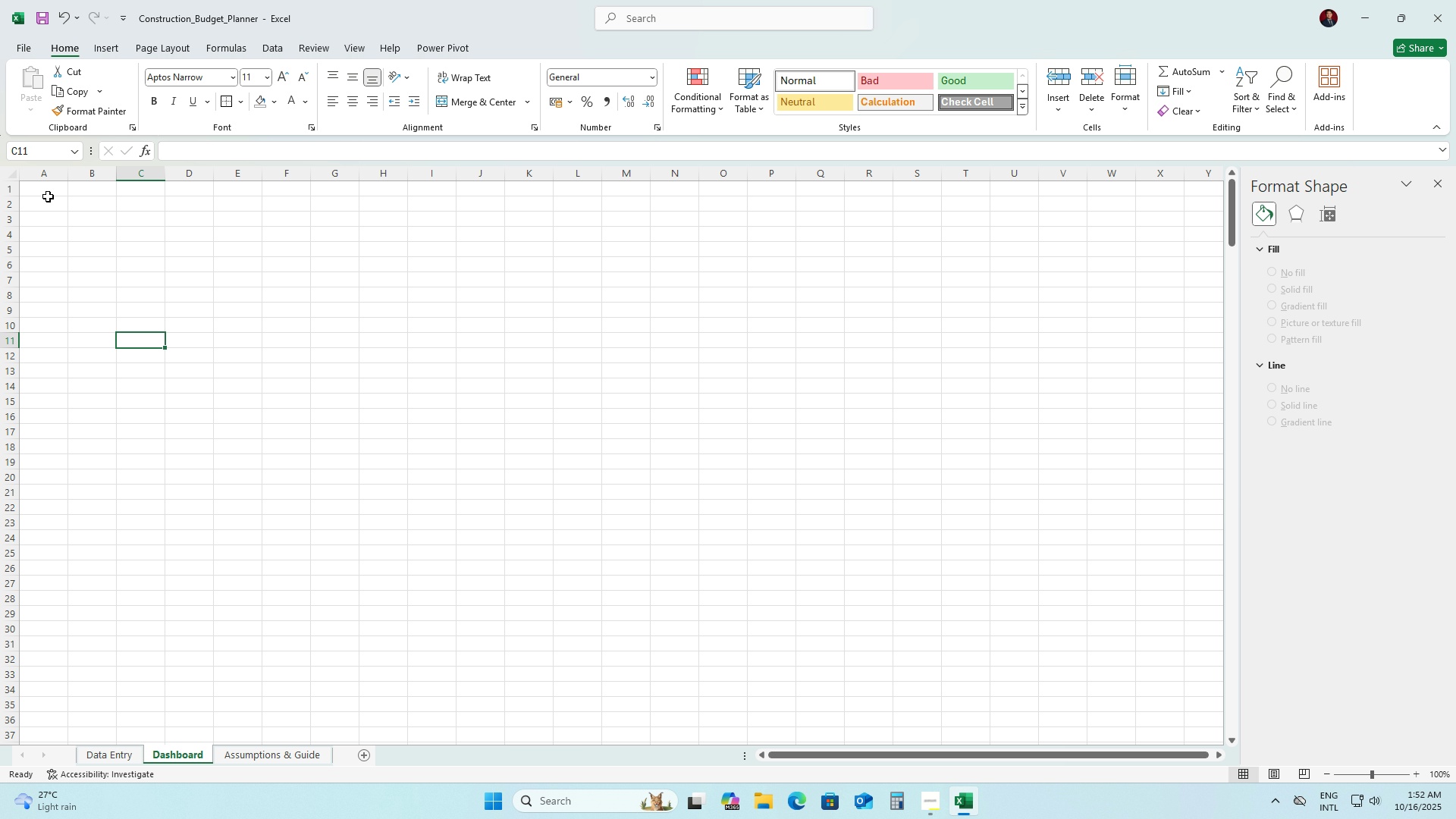 
left_click([48, 196])
 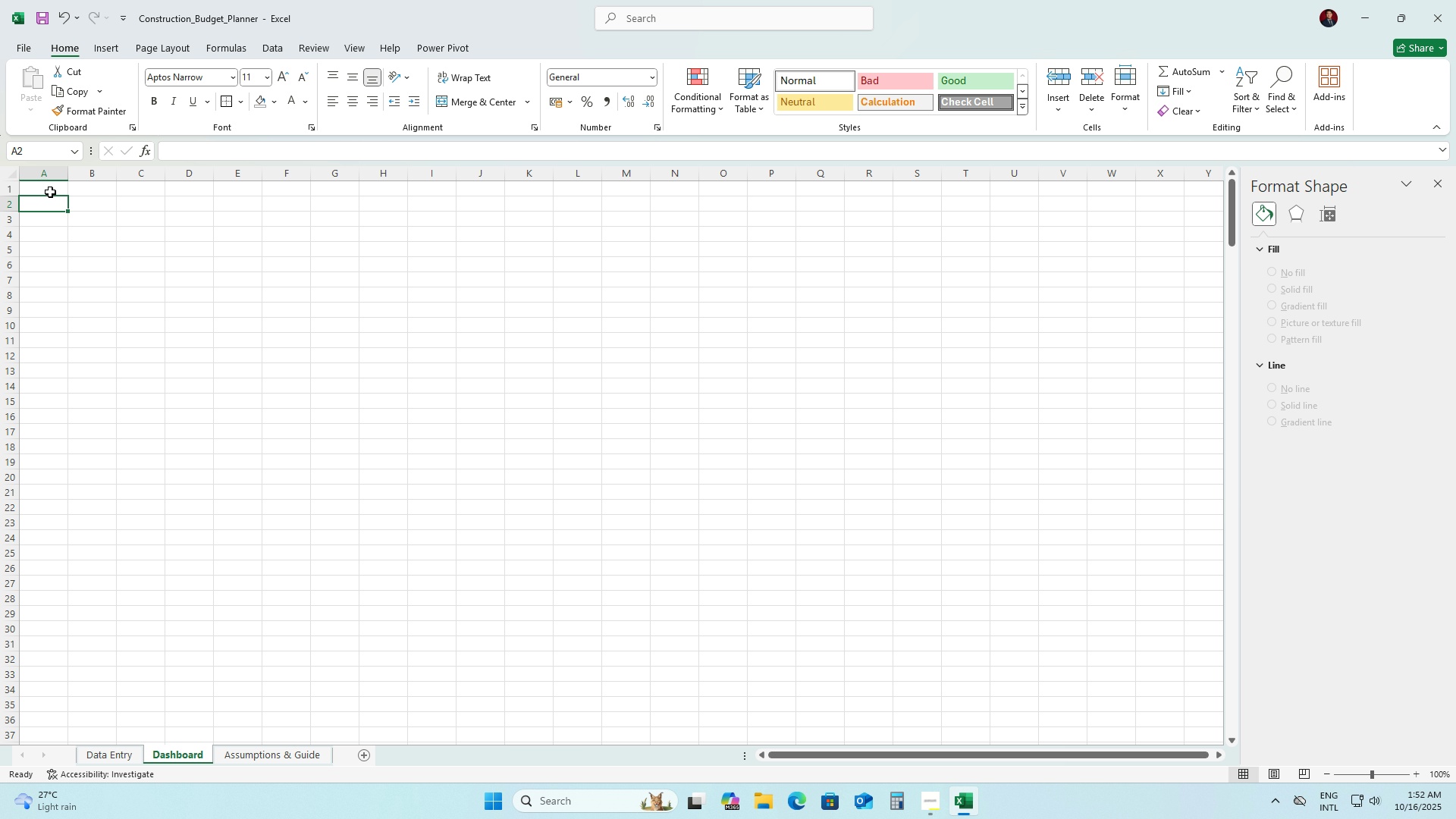 
left_click([50, 192])
 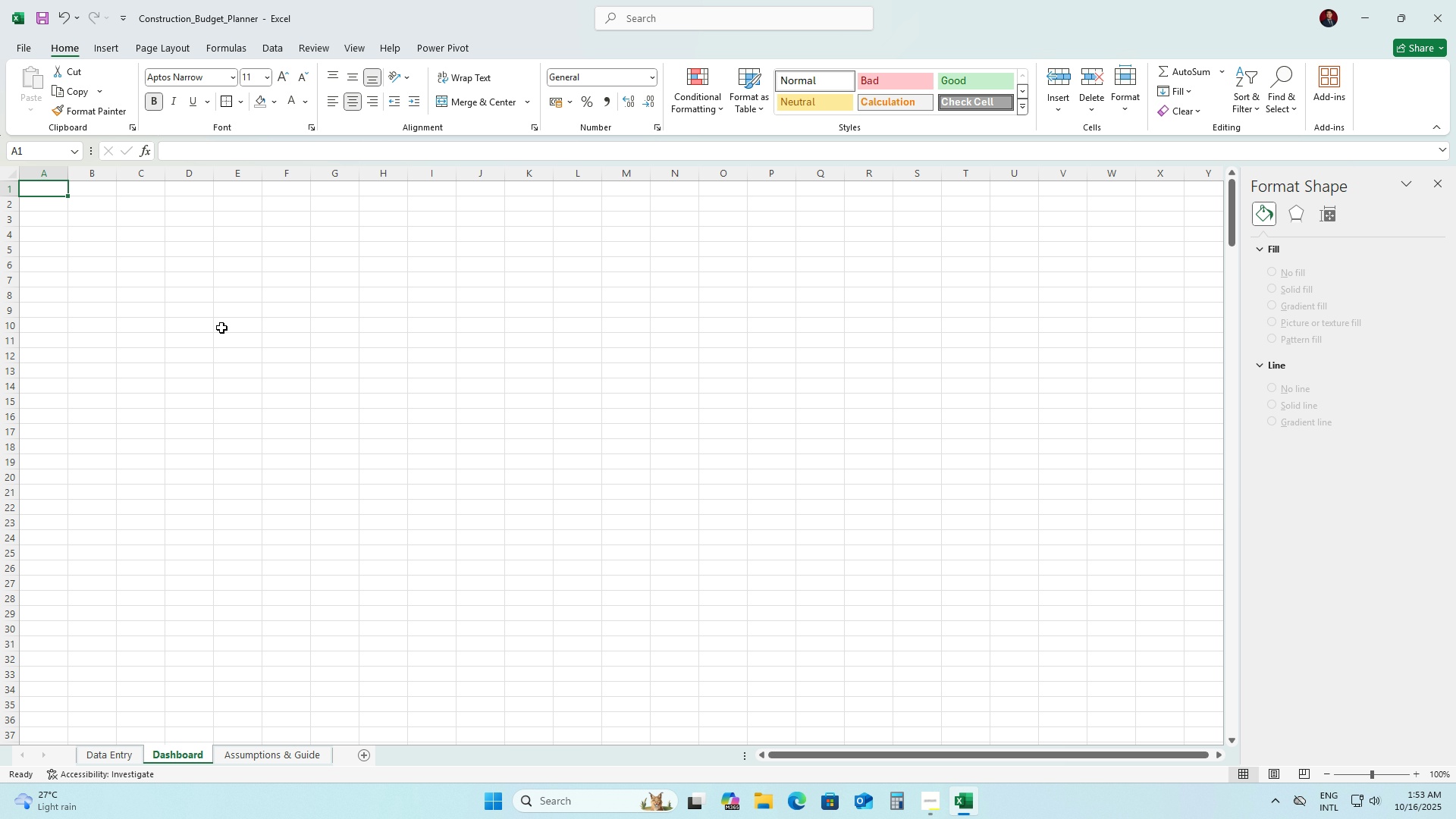 
wait(48.84)
 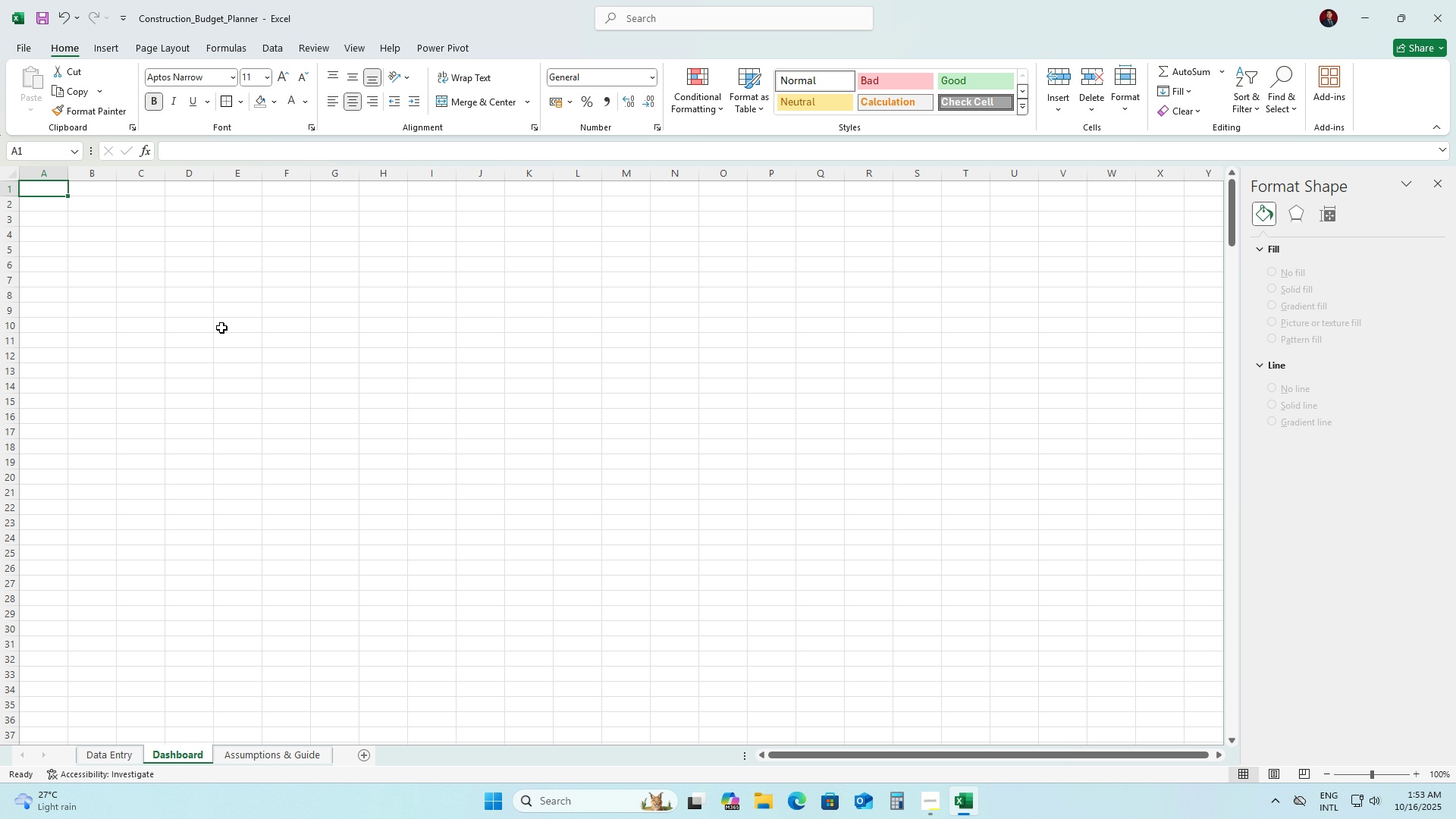 
left_click([99, 755])
 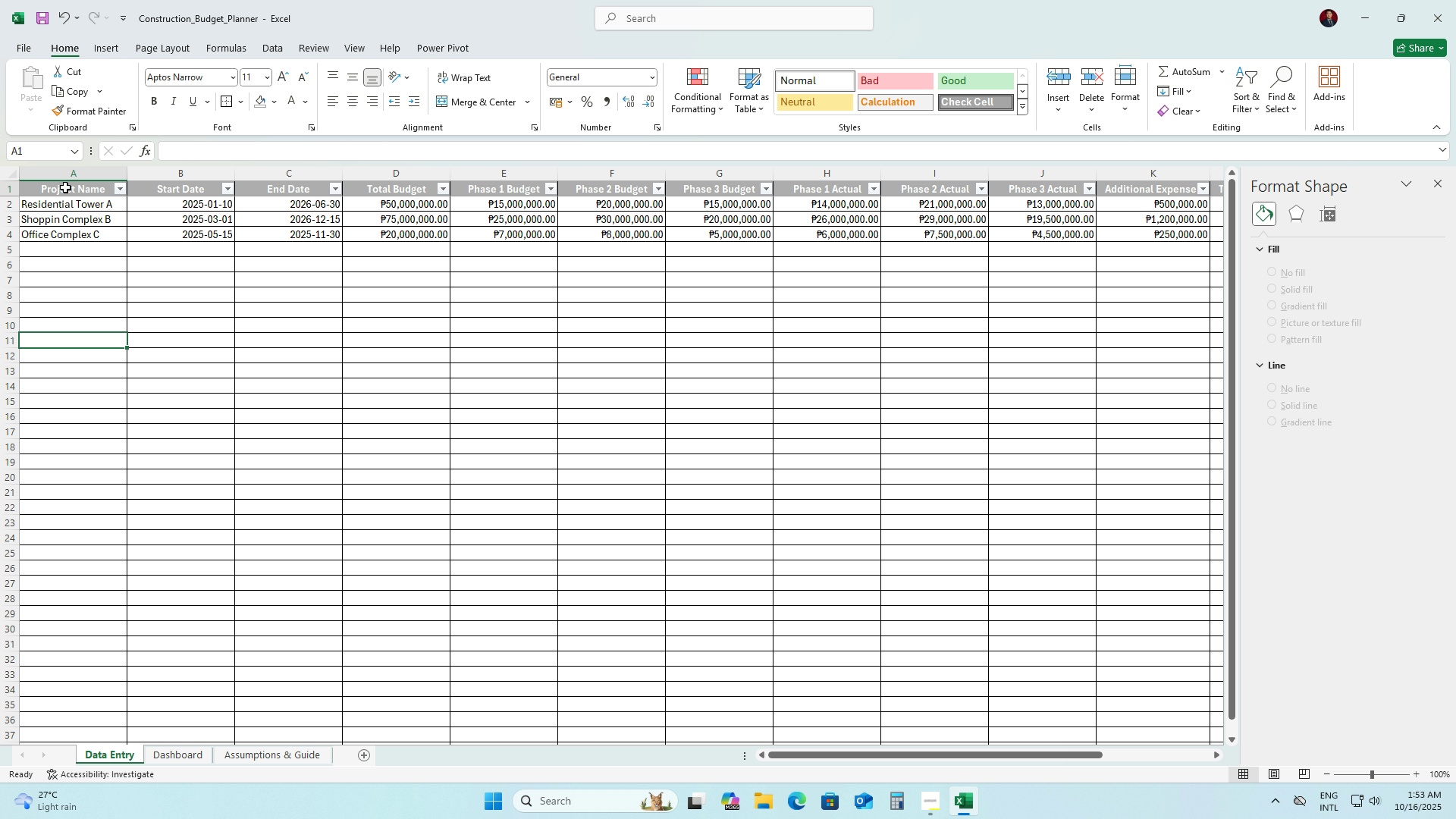 
left_click([65, 187])
 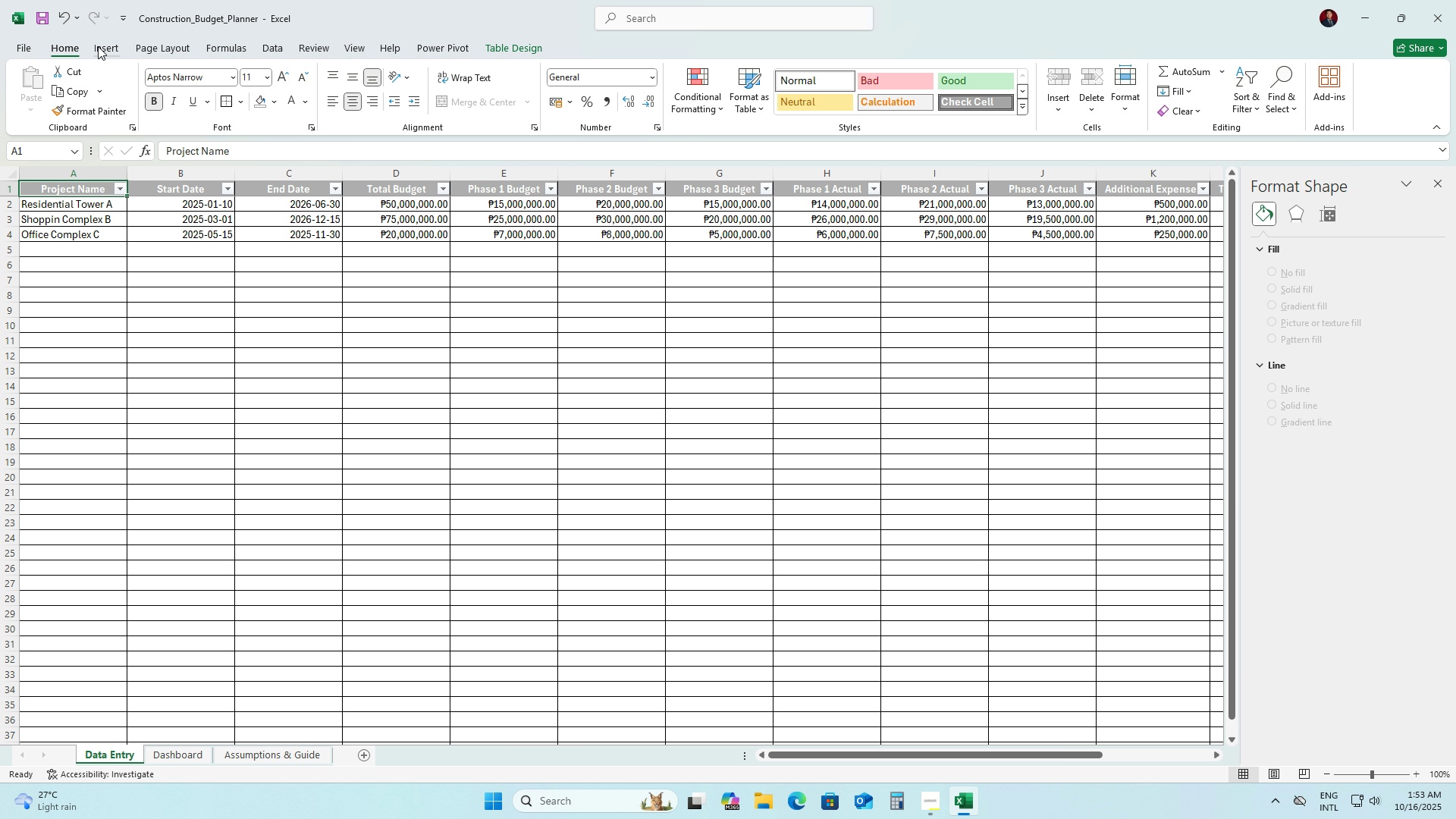 
left_click([101, 45])
 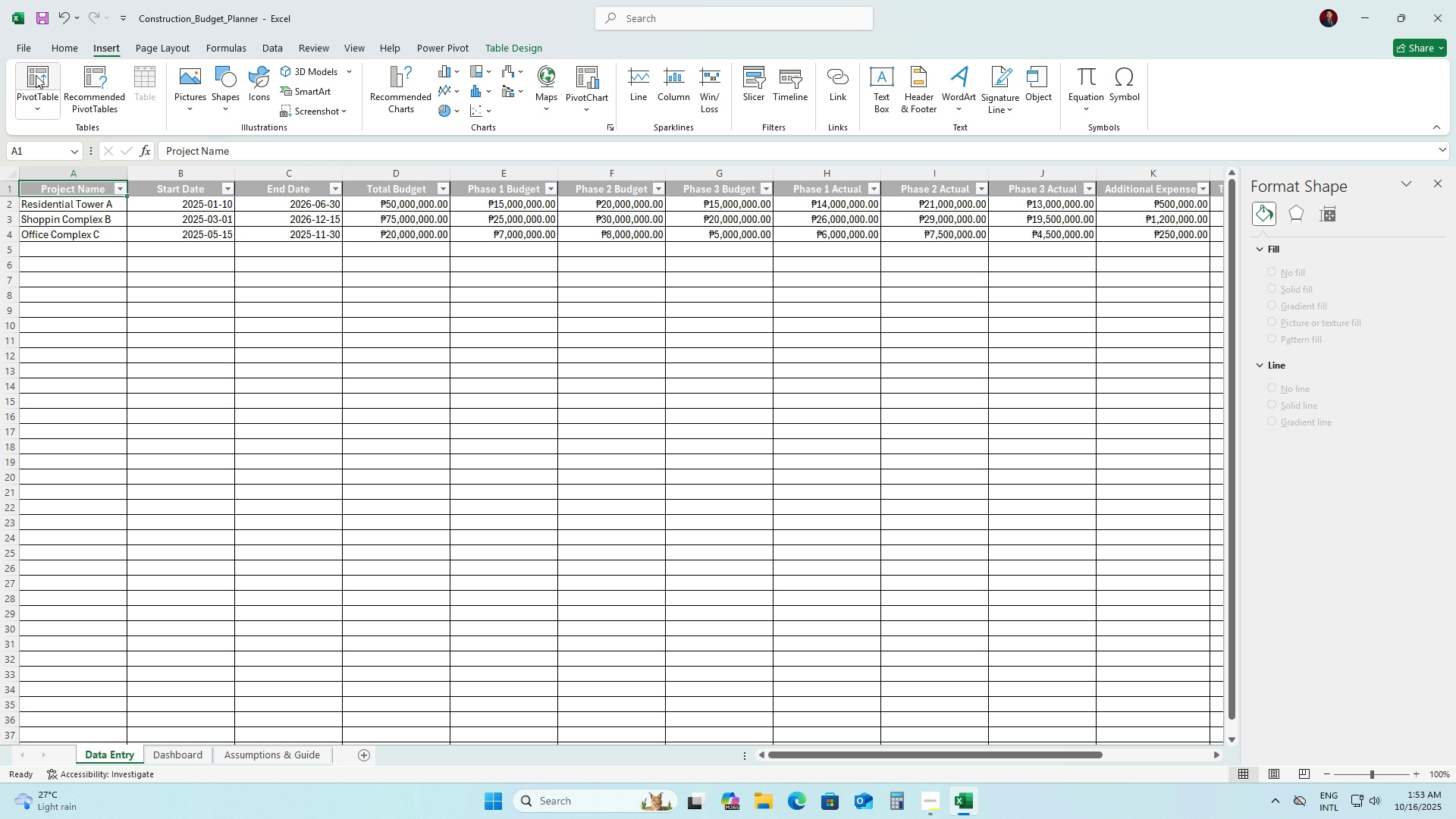 
left_click([36, 75])
 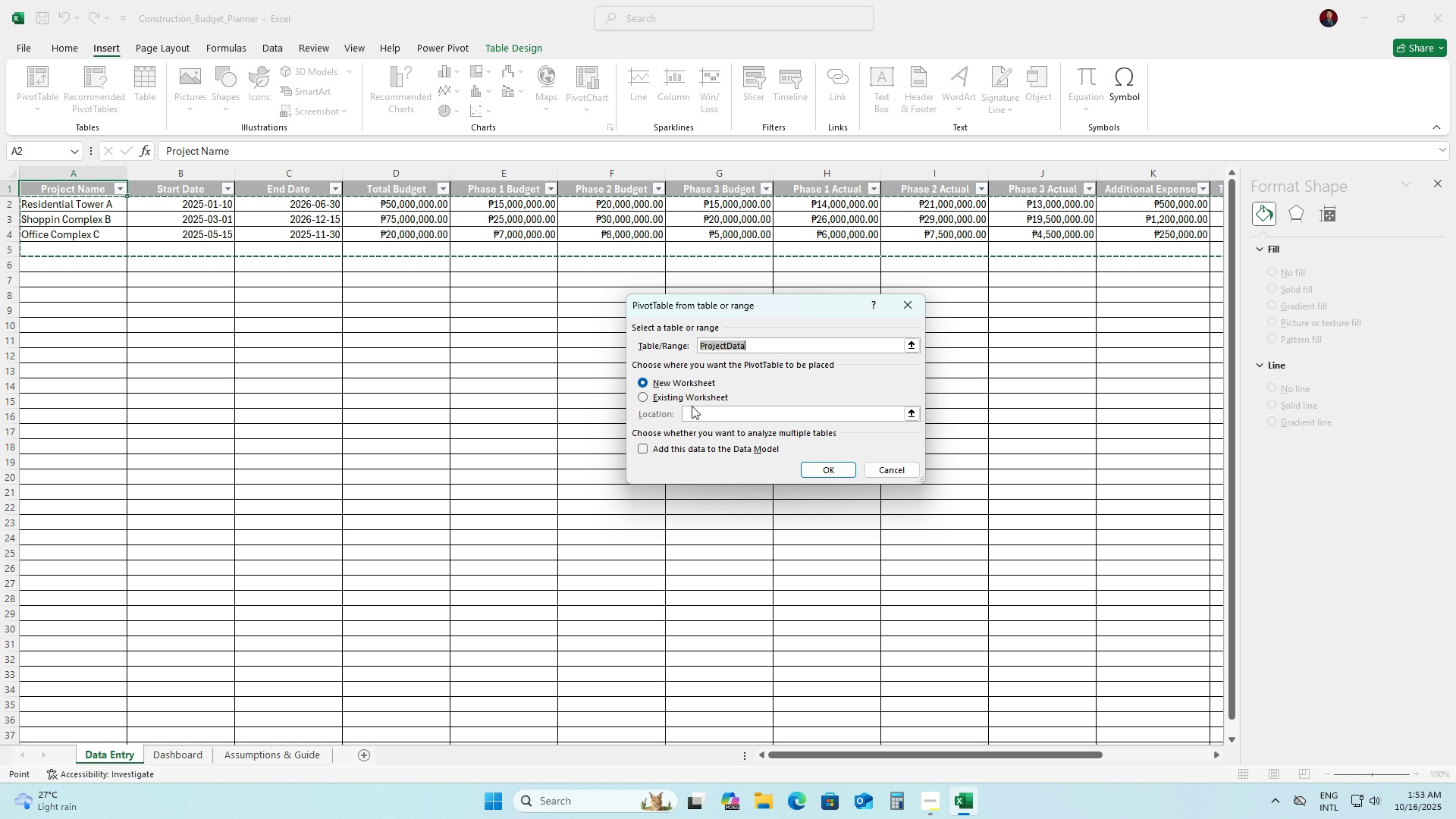 
left_click([657, 393])
 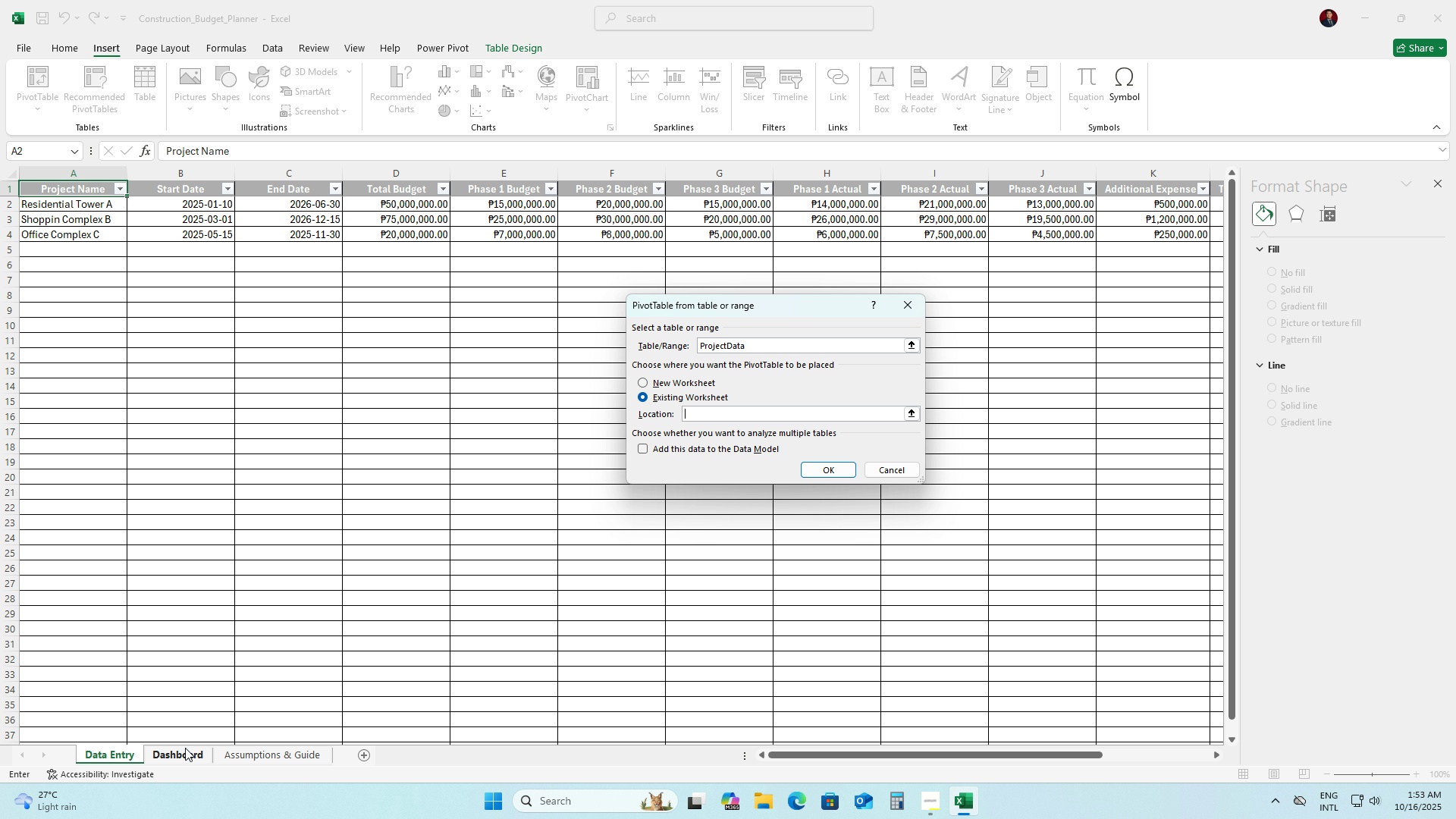 
left_click([185, 752])
 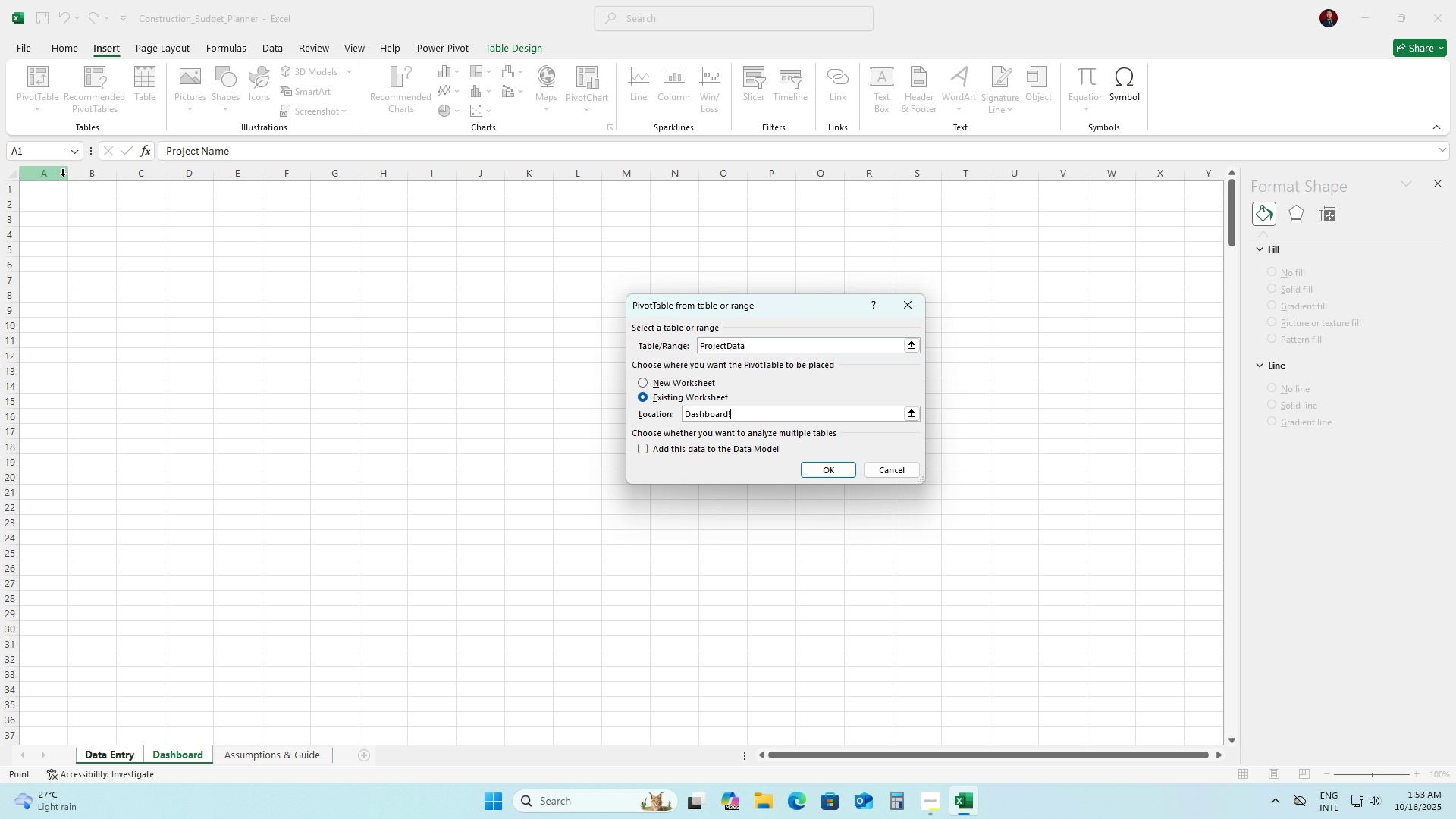 
wait(17.12)
 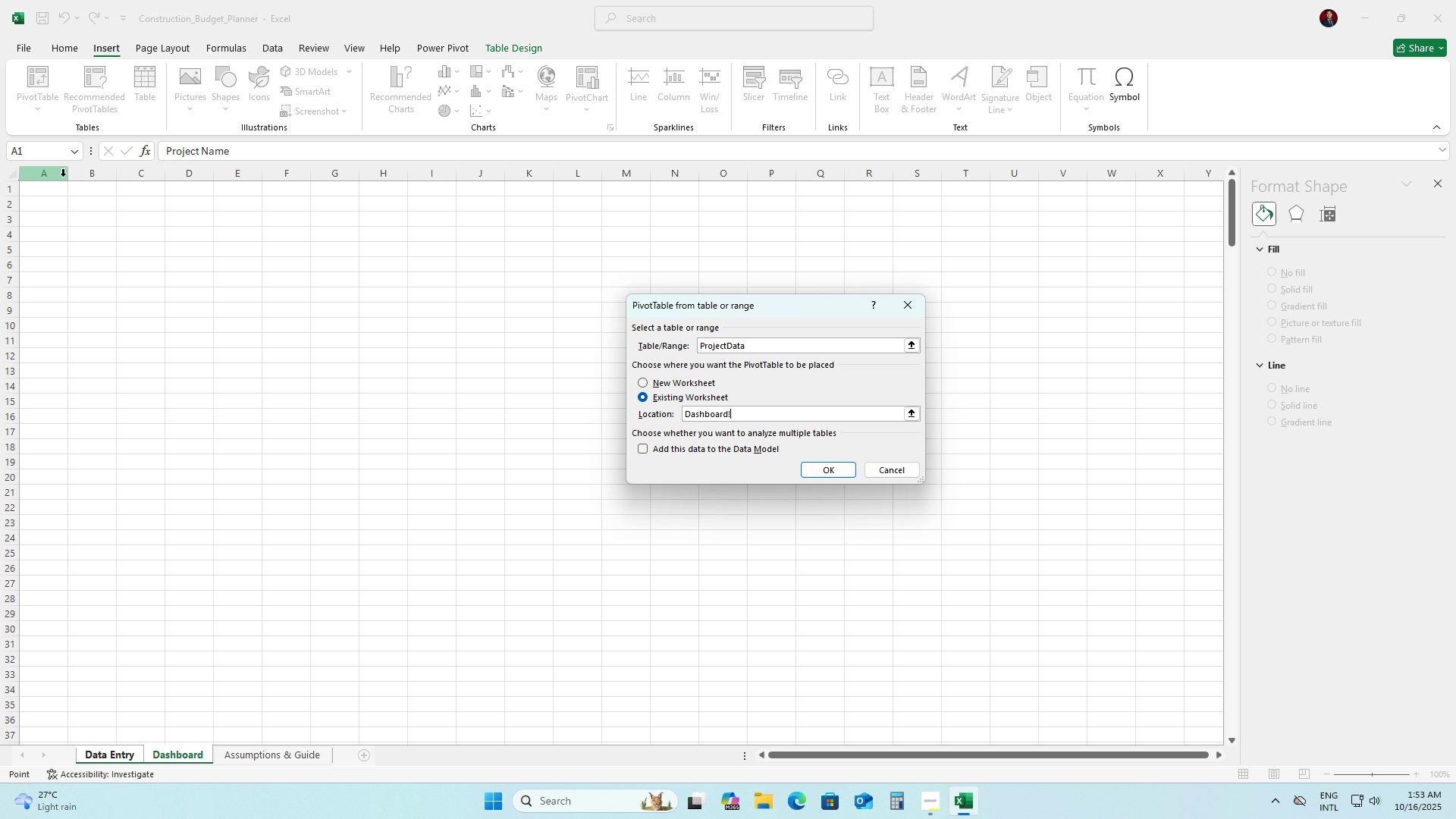 
left_click([726, 444])
 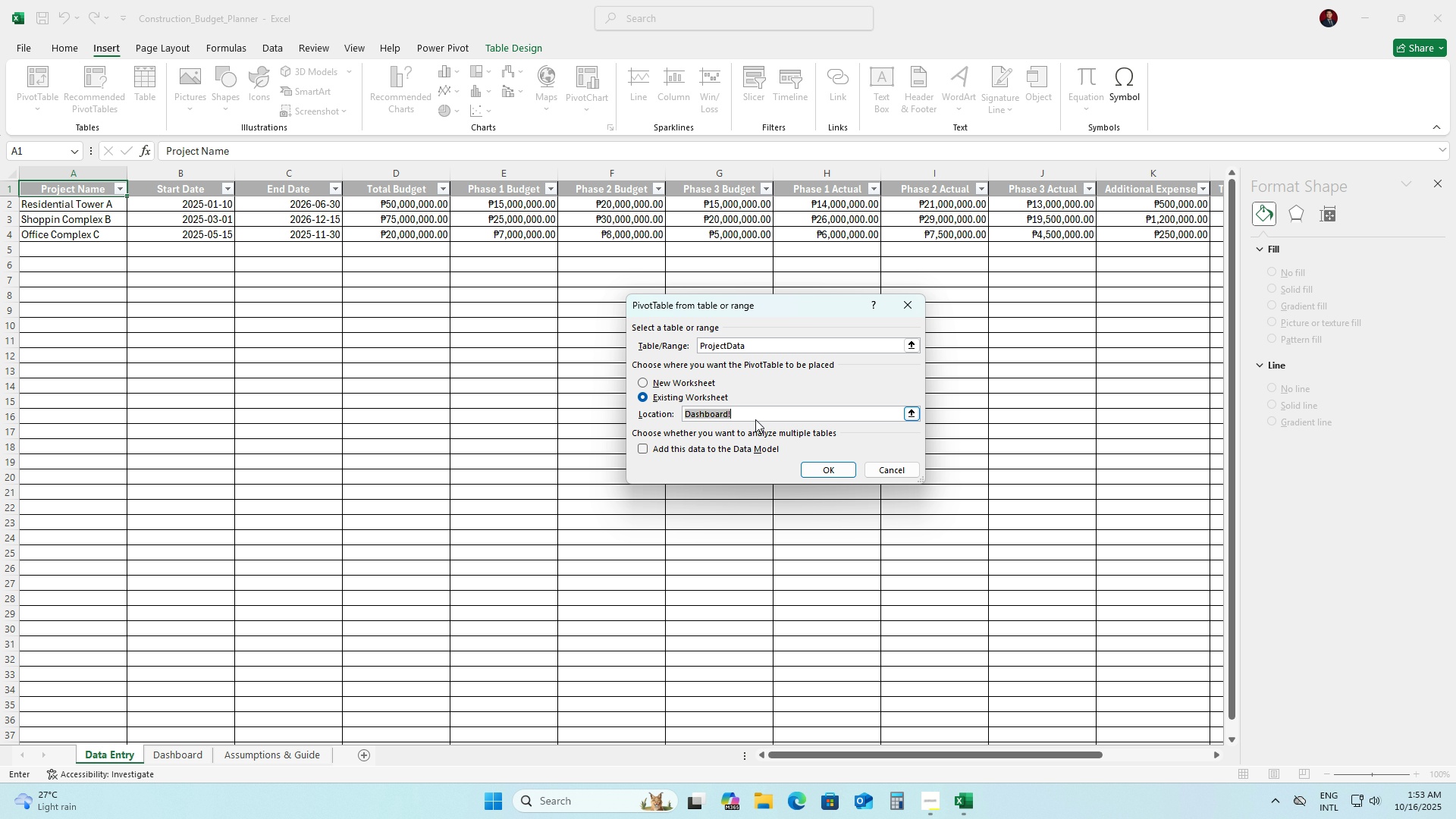 
left_click([761, 416])
 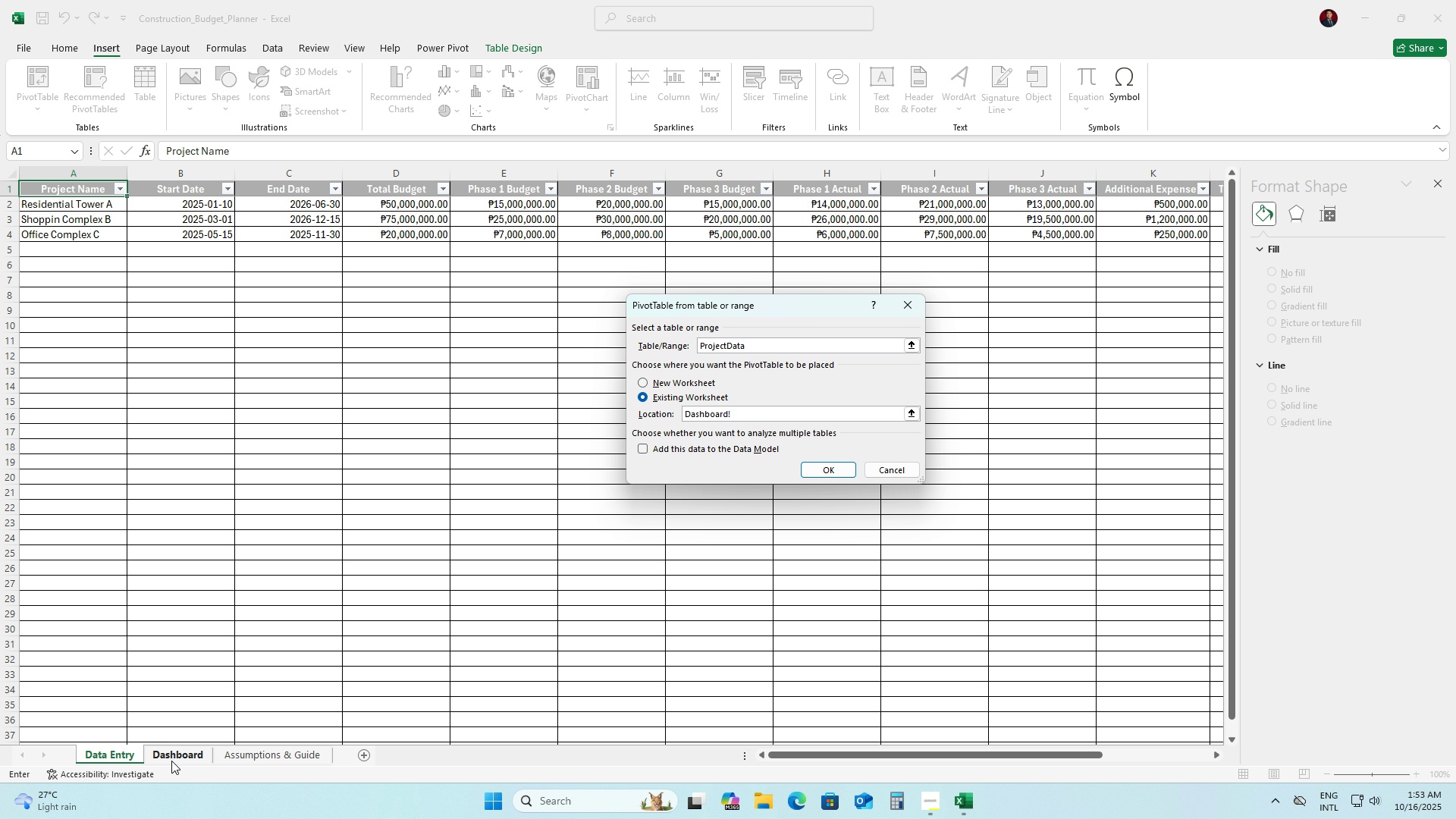 
left_click([174, 758])
 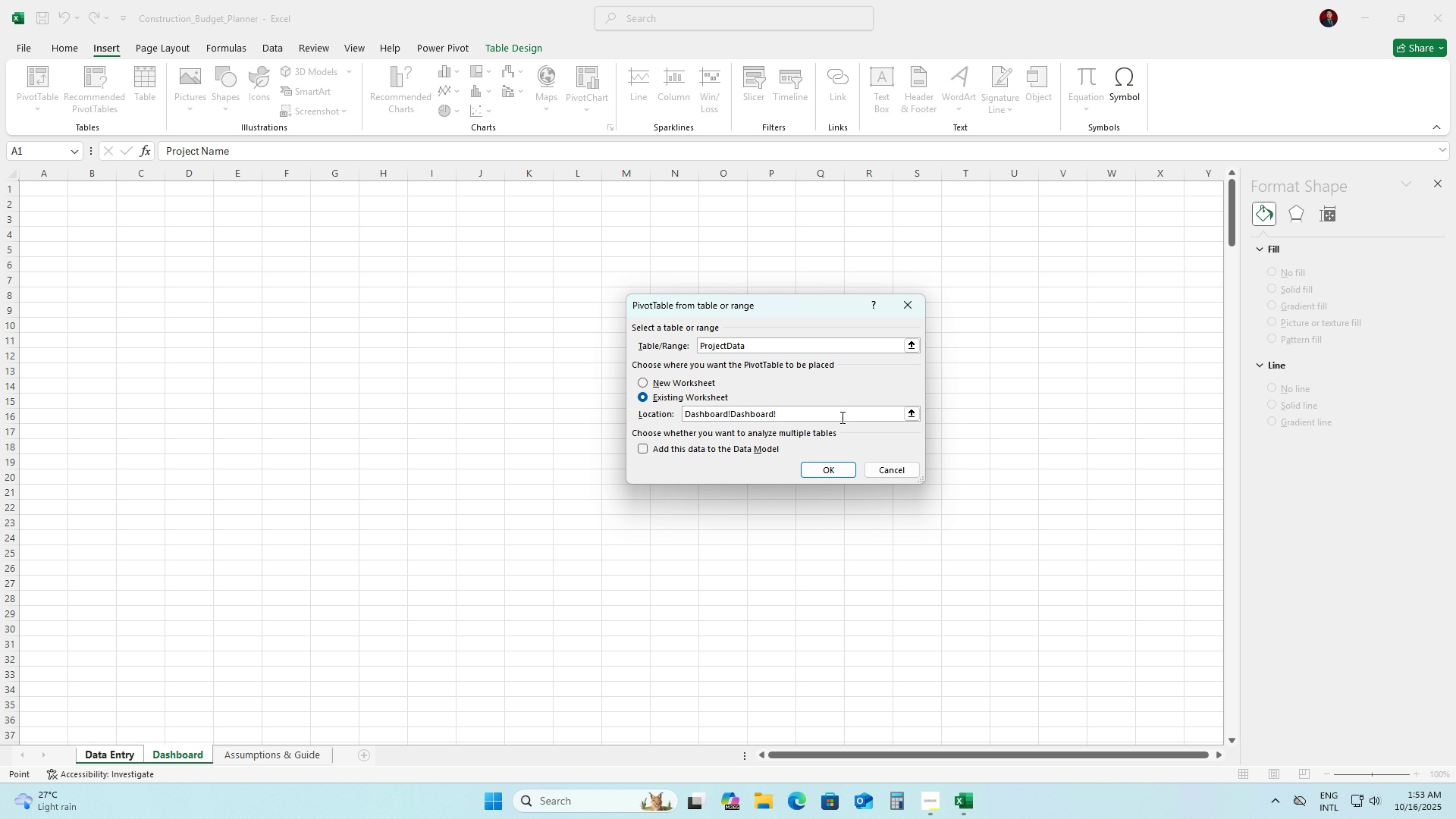 
left_click_drag(start_coordinate=[830, 413], to_coordinate=[406, 440])
 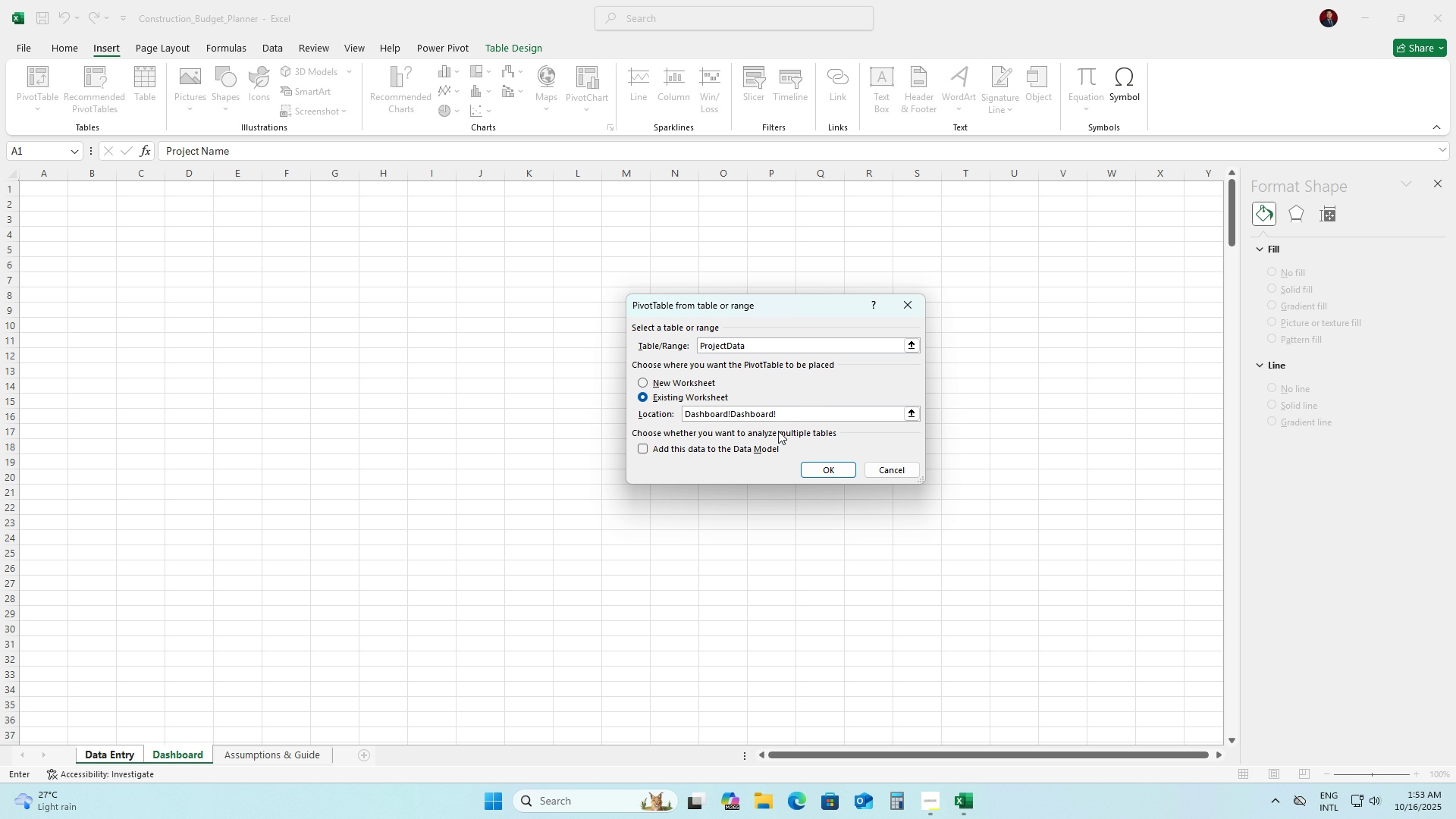 
left_click_drag(start_coordinate=[786, 412], to_coordinate=[642, 417])
 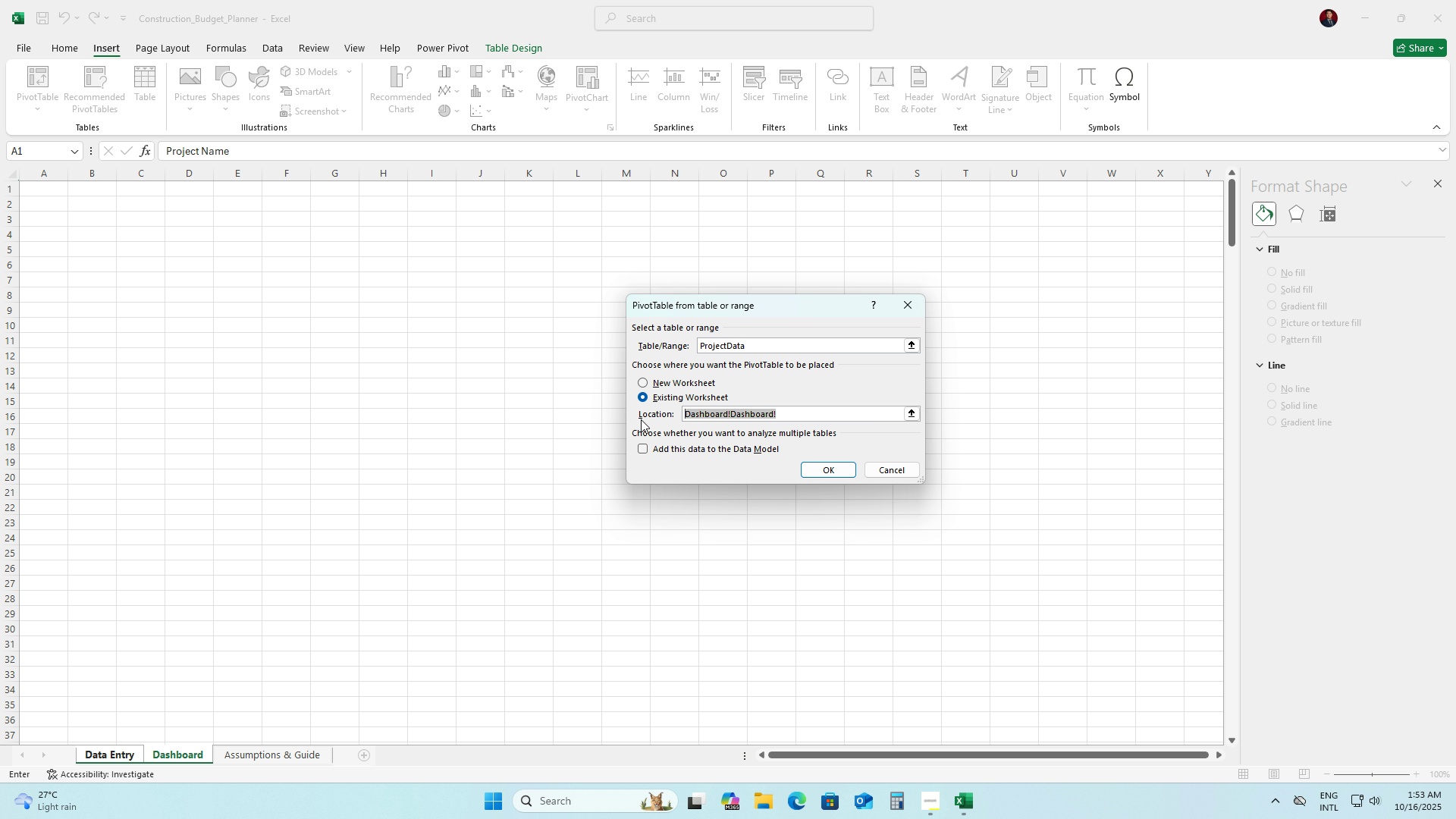 
key(Backspace)
 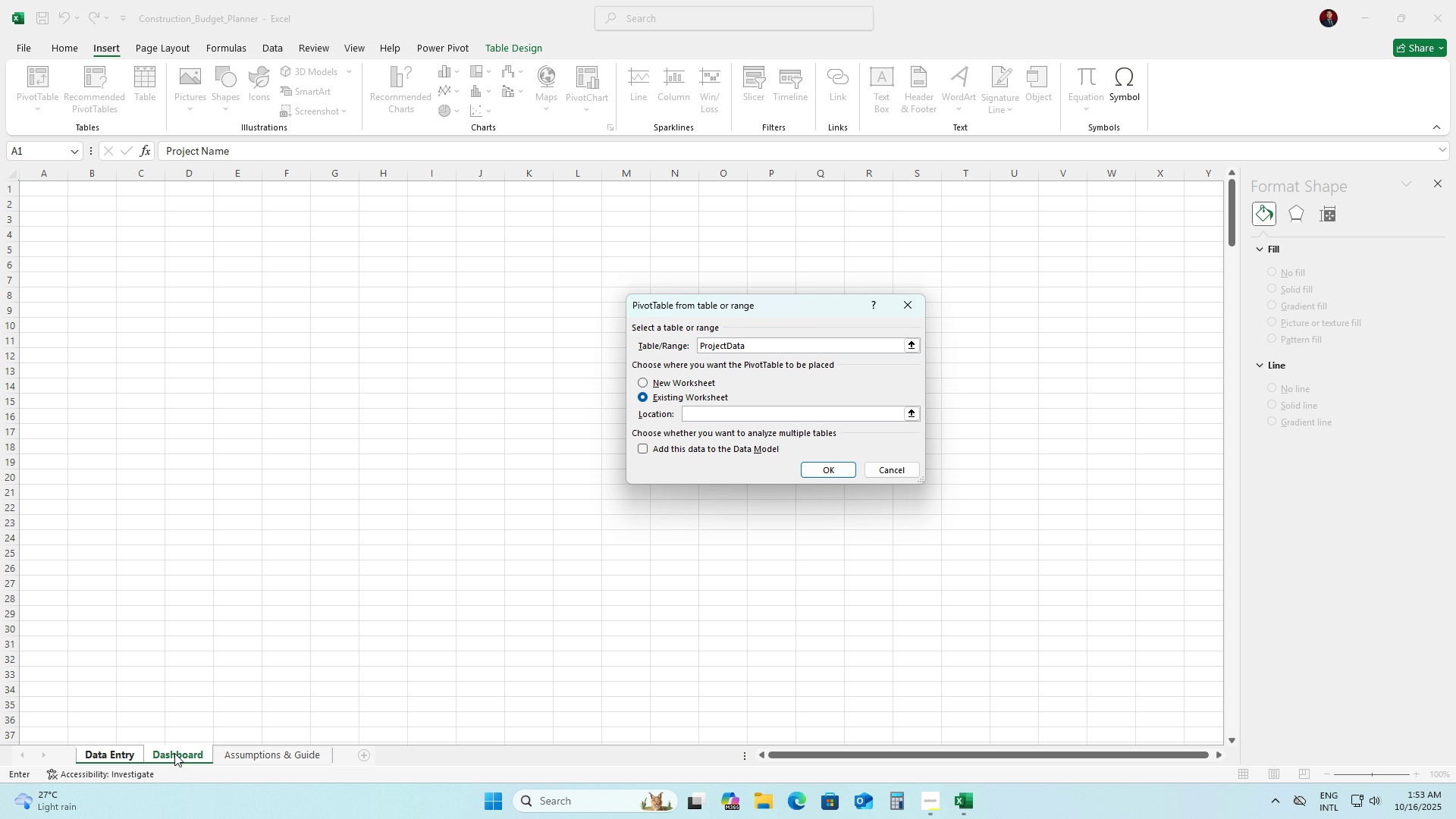 
left_click([172, 755])
 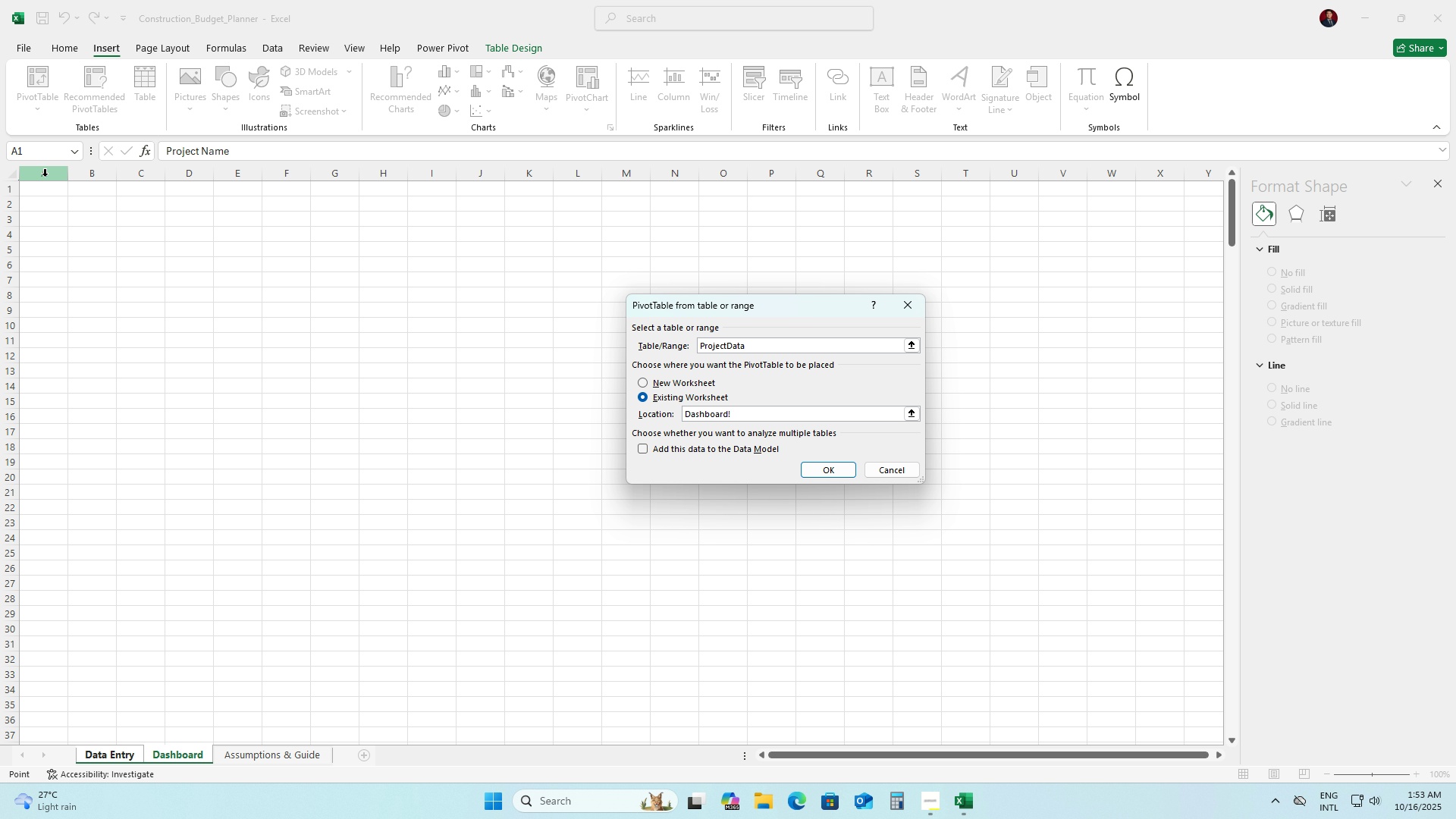 
wait(6.22)
 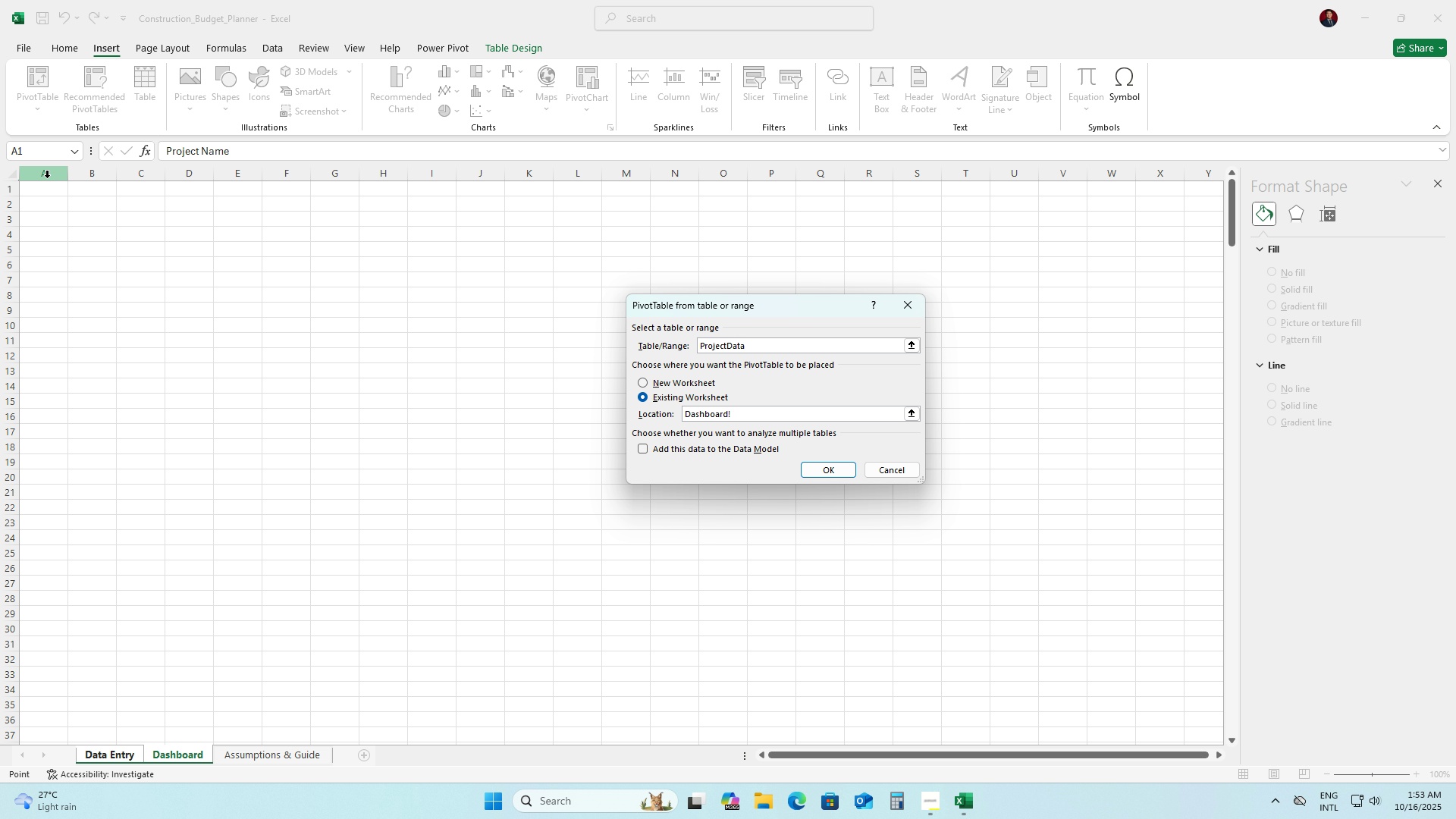 
left_click([49, 174])
 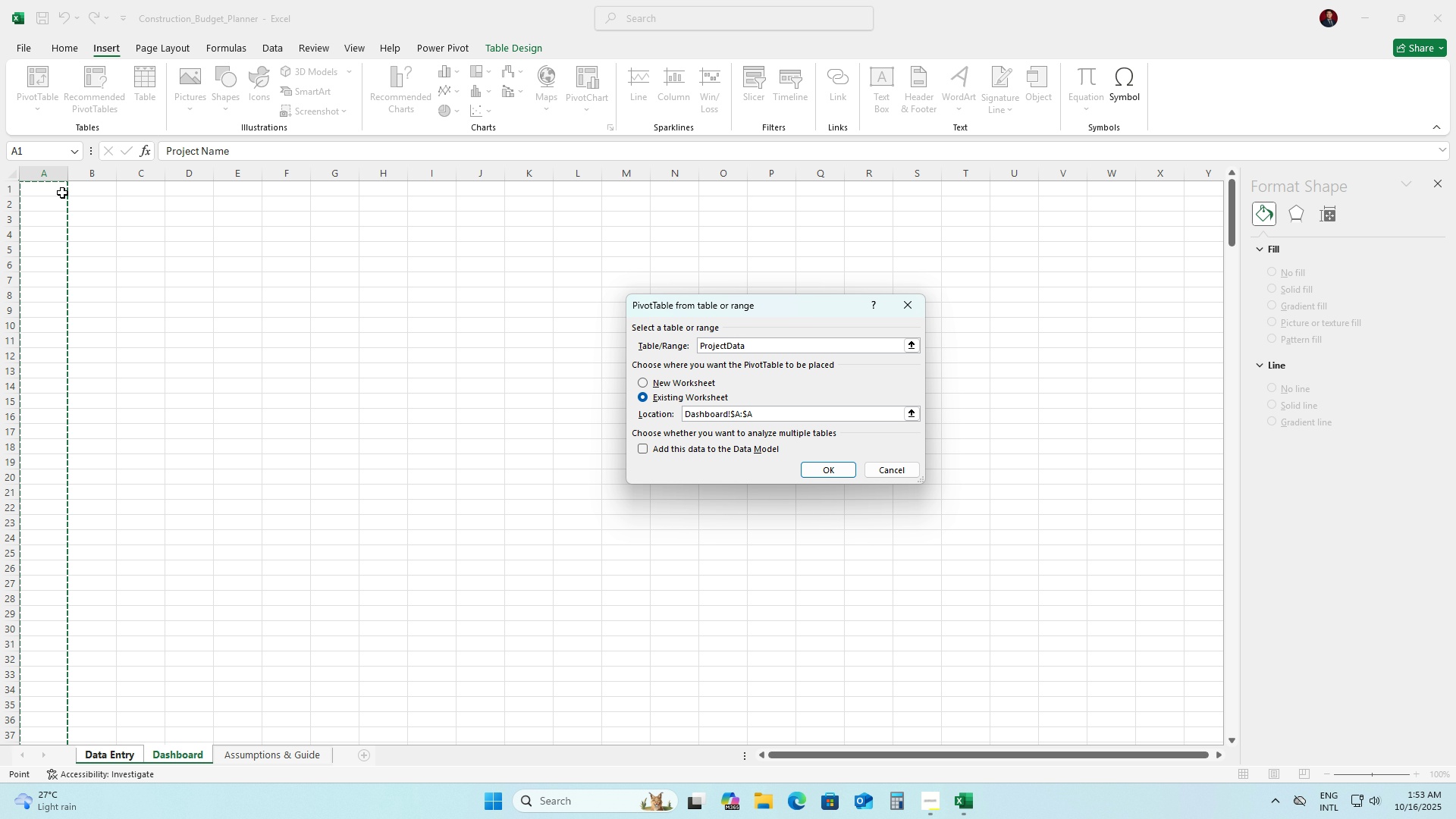 
left_click([60, 192])
 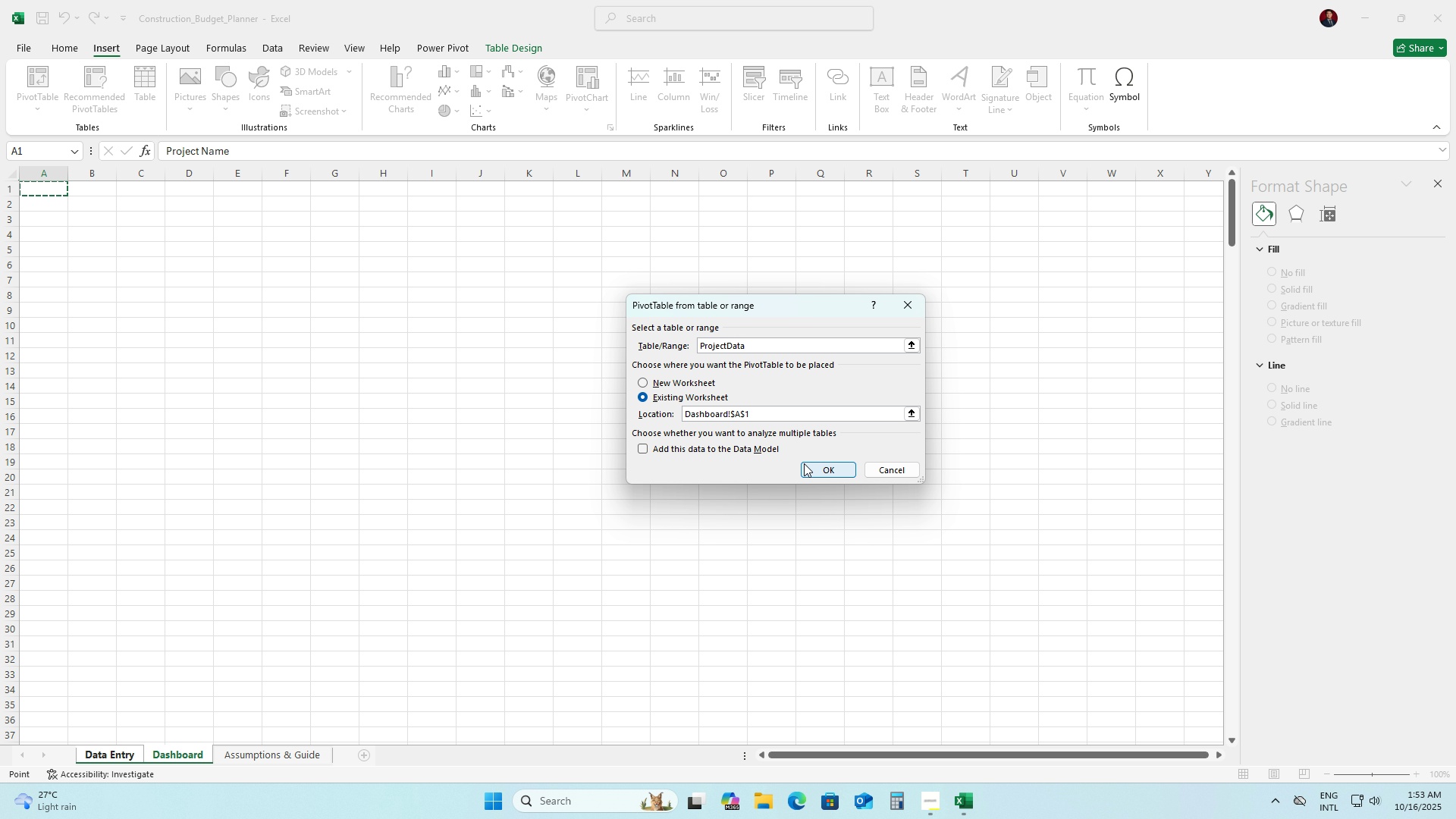 
left_click([804, 463])
 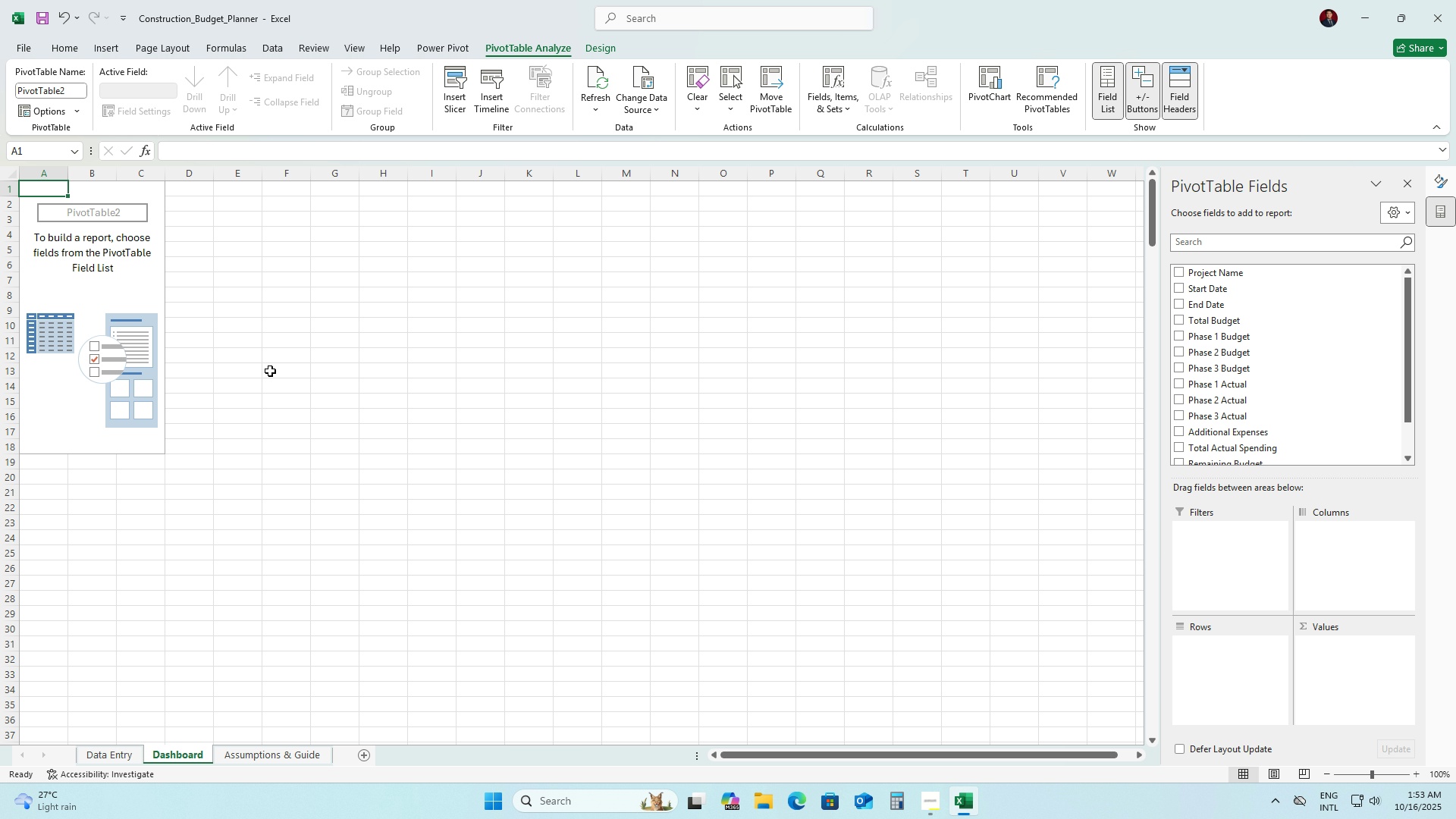 
left_click([235, 367])
 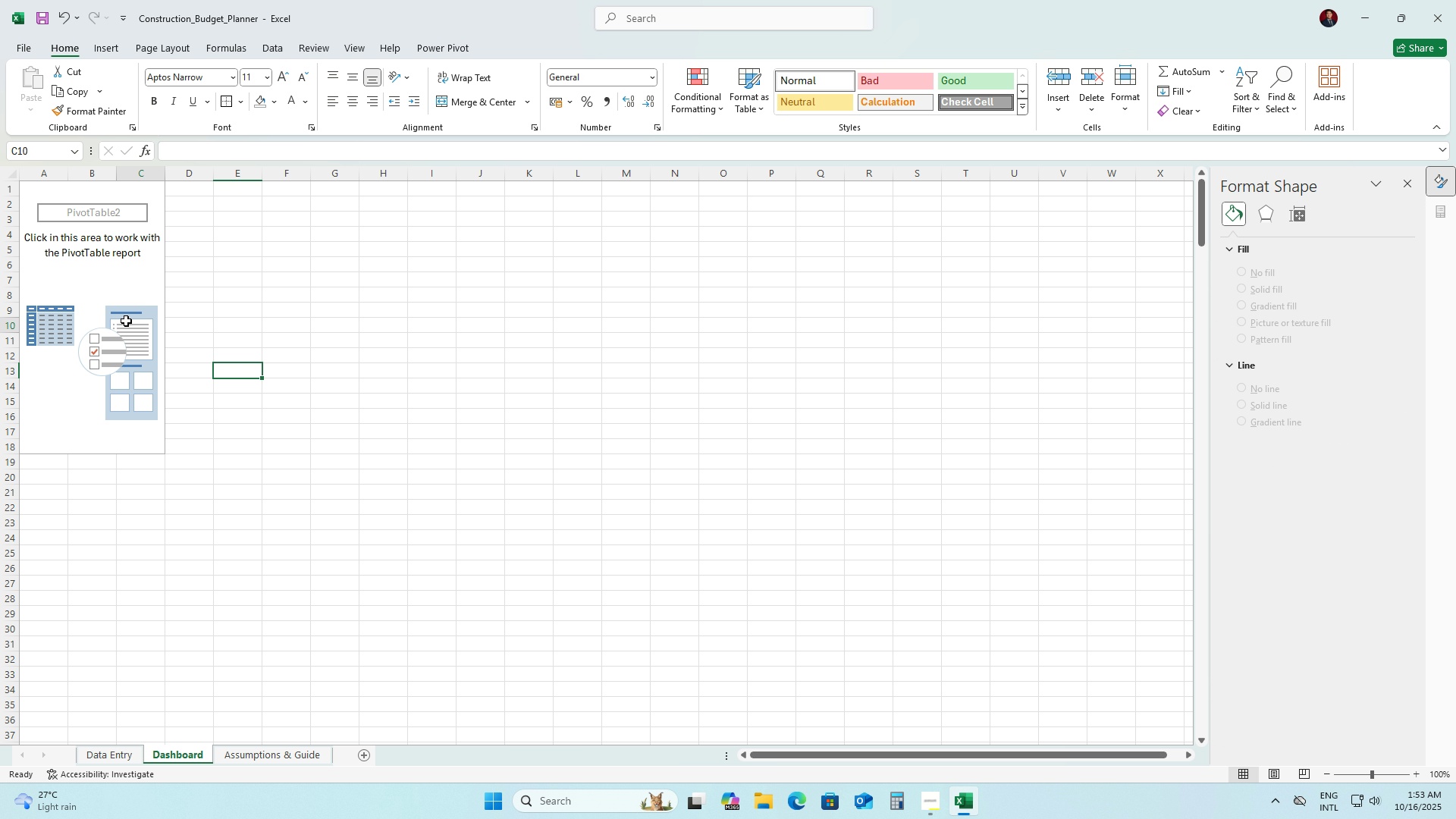 
double_click([126, 321])
 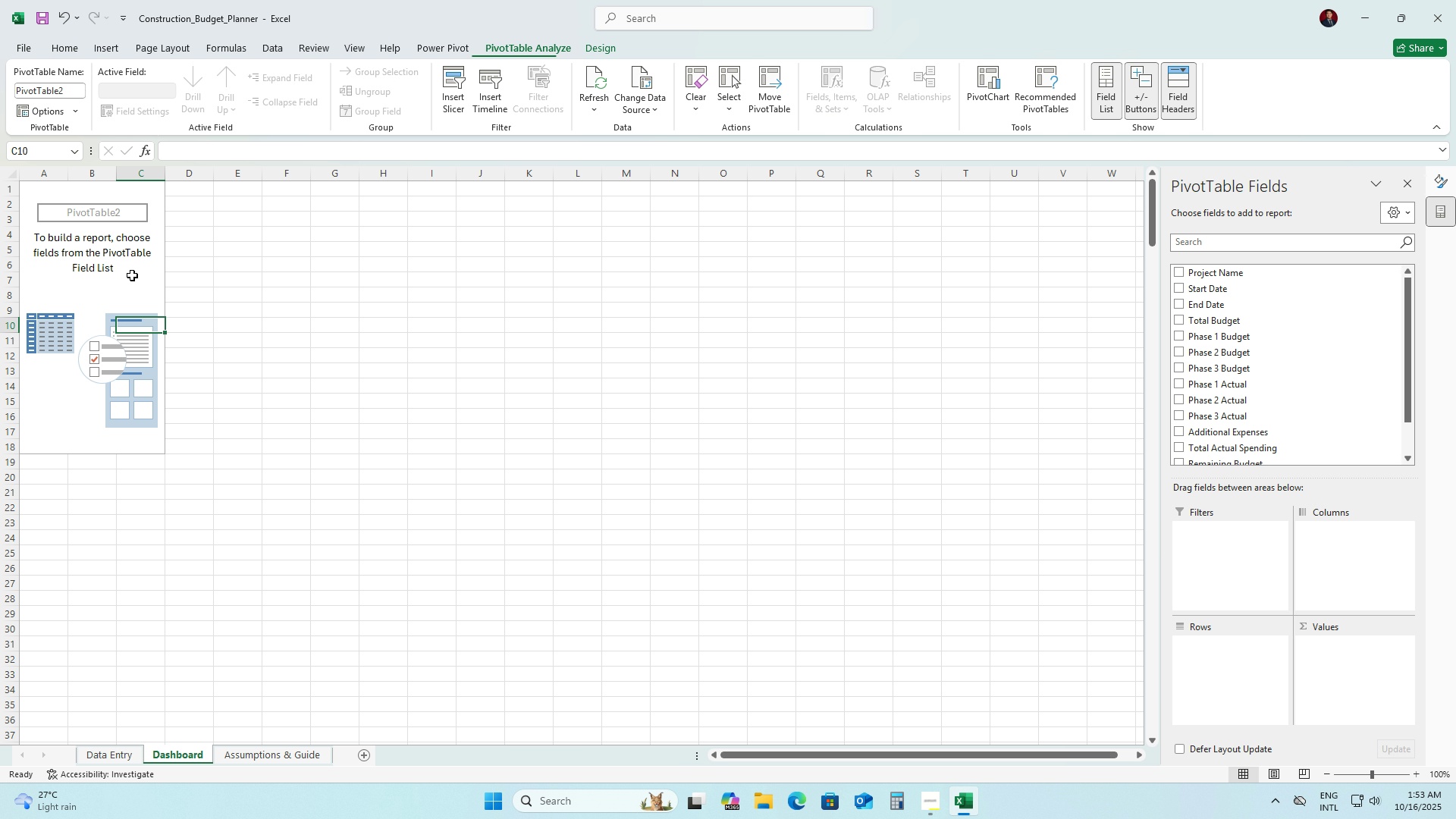 
left_click([132, 275])
 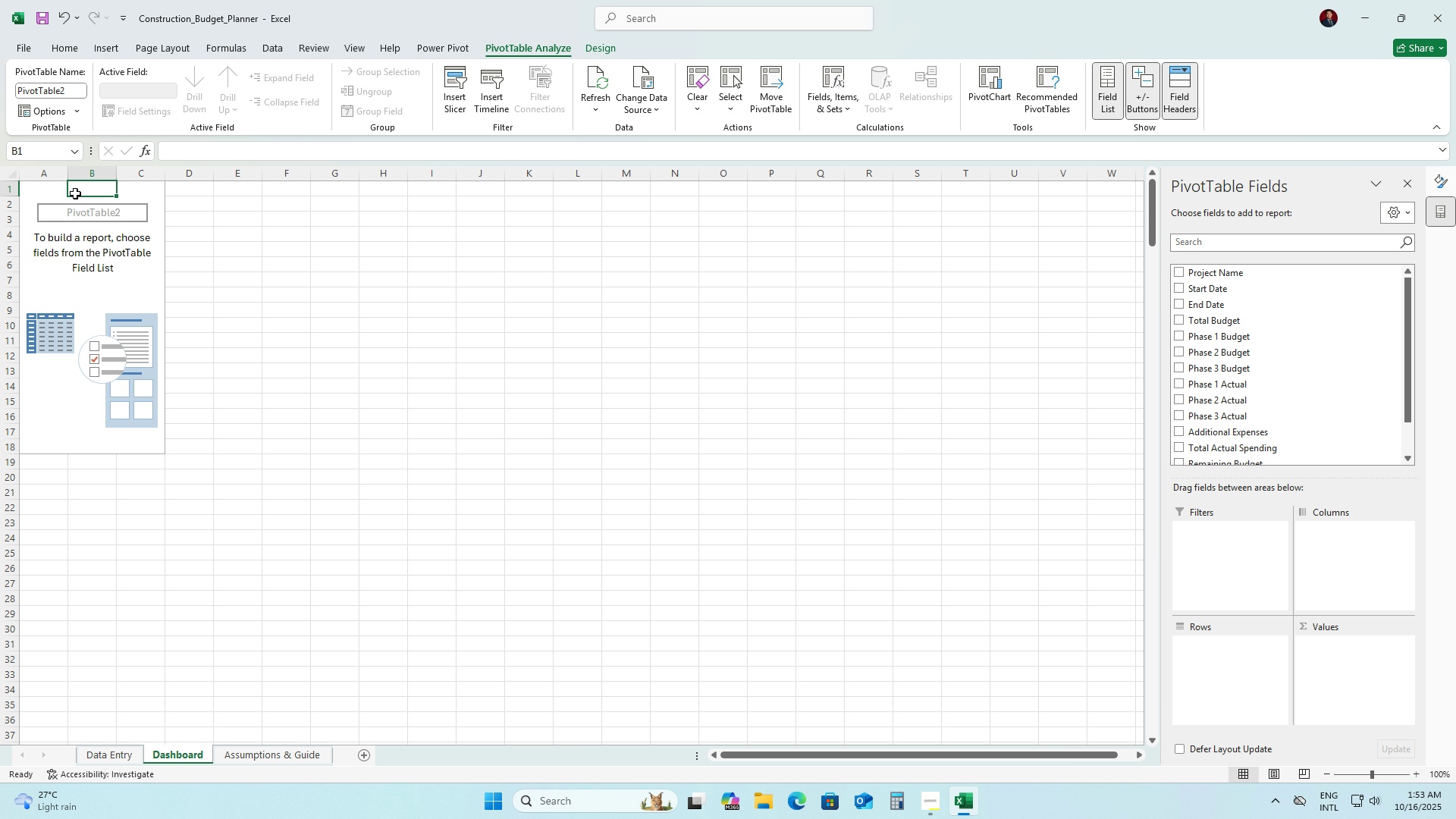 
double_click([75, 193])
 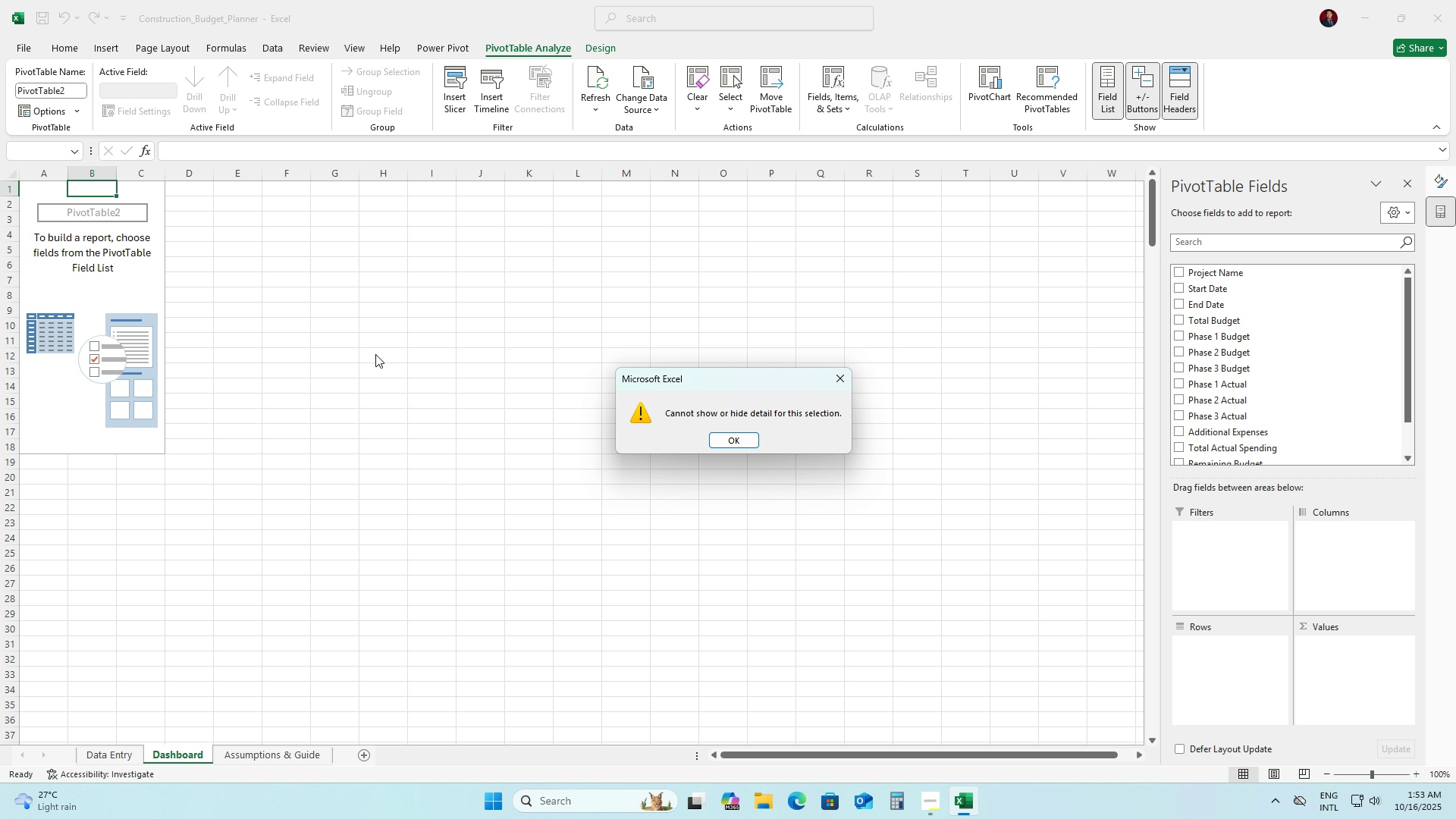 
left_click([375, 354])
 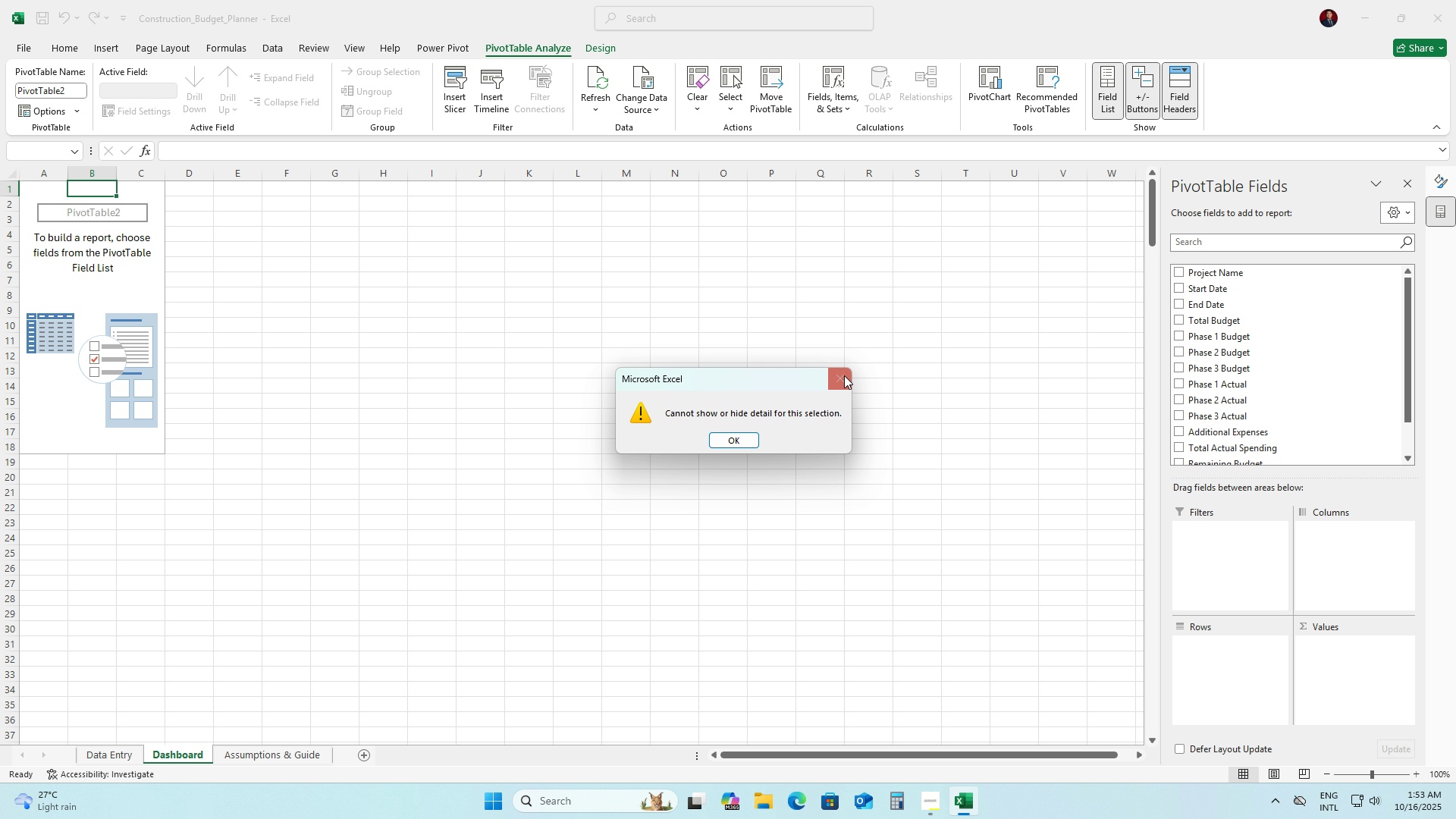 
left_click([846, 378])
 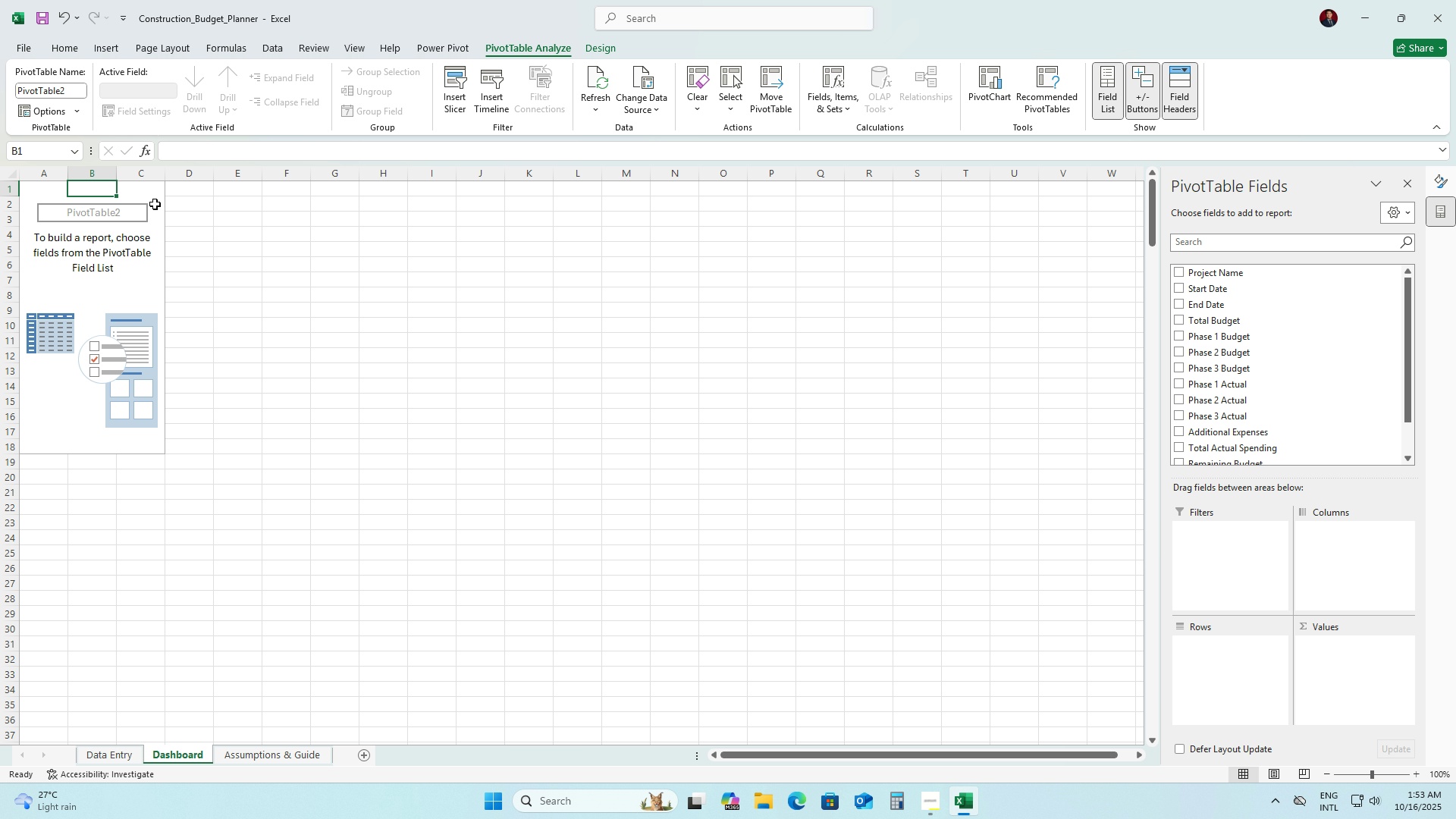 
left_click([149, 194])
 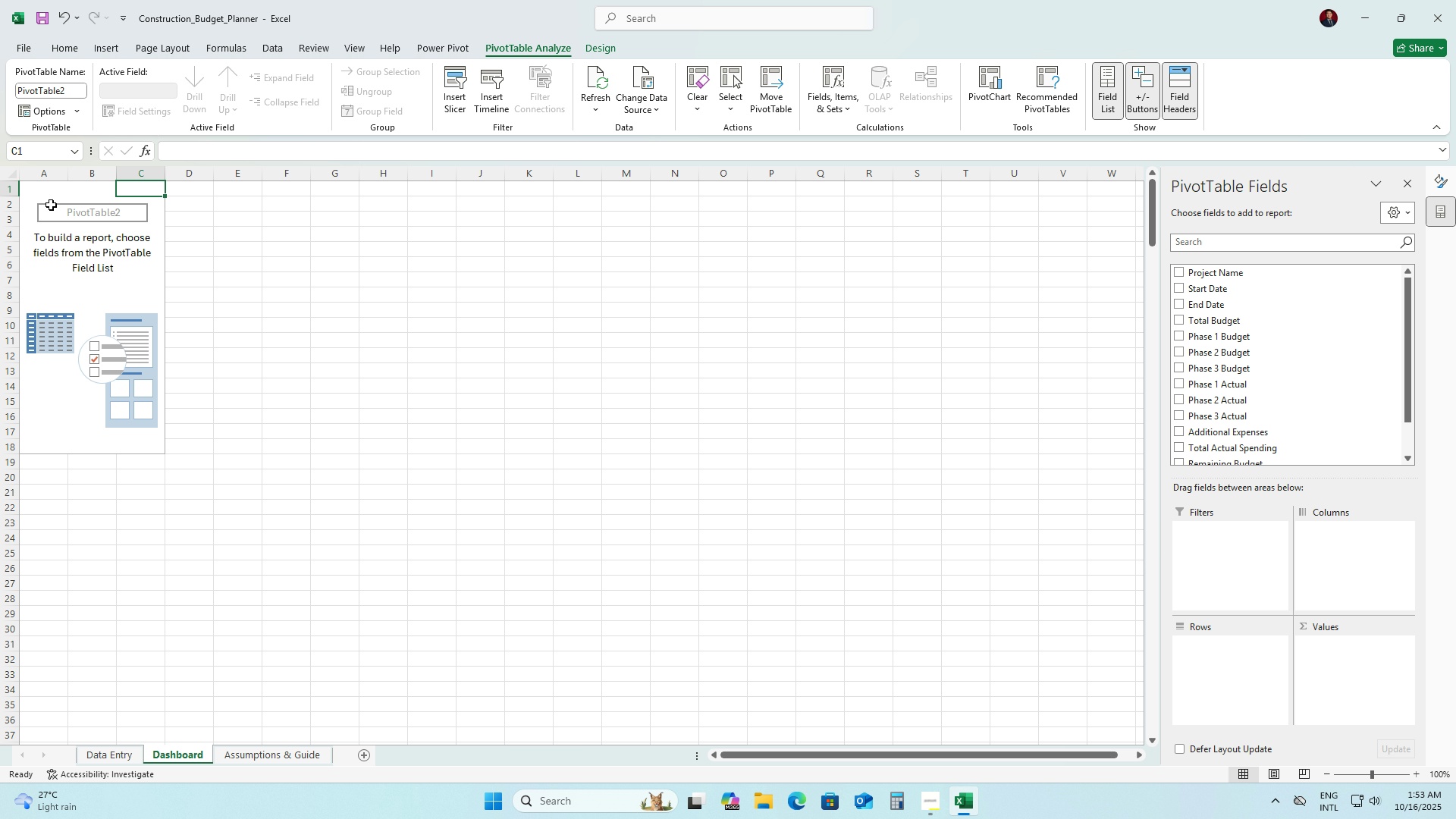 
left_click([43, 190])
 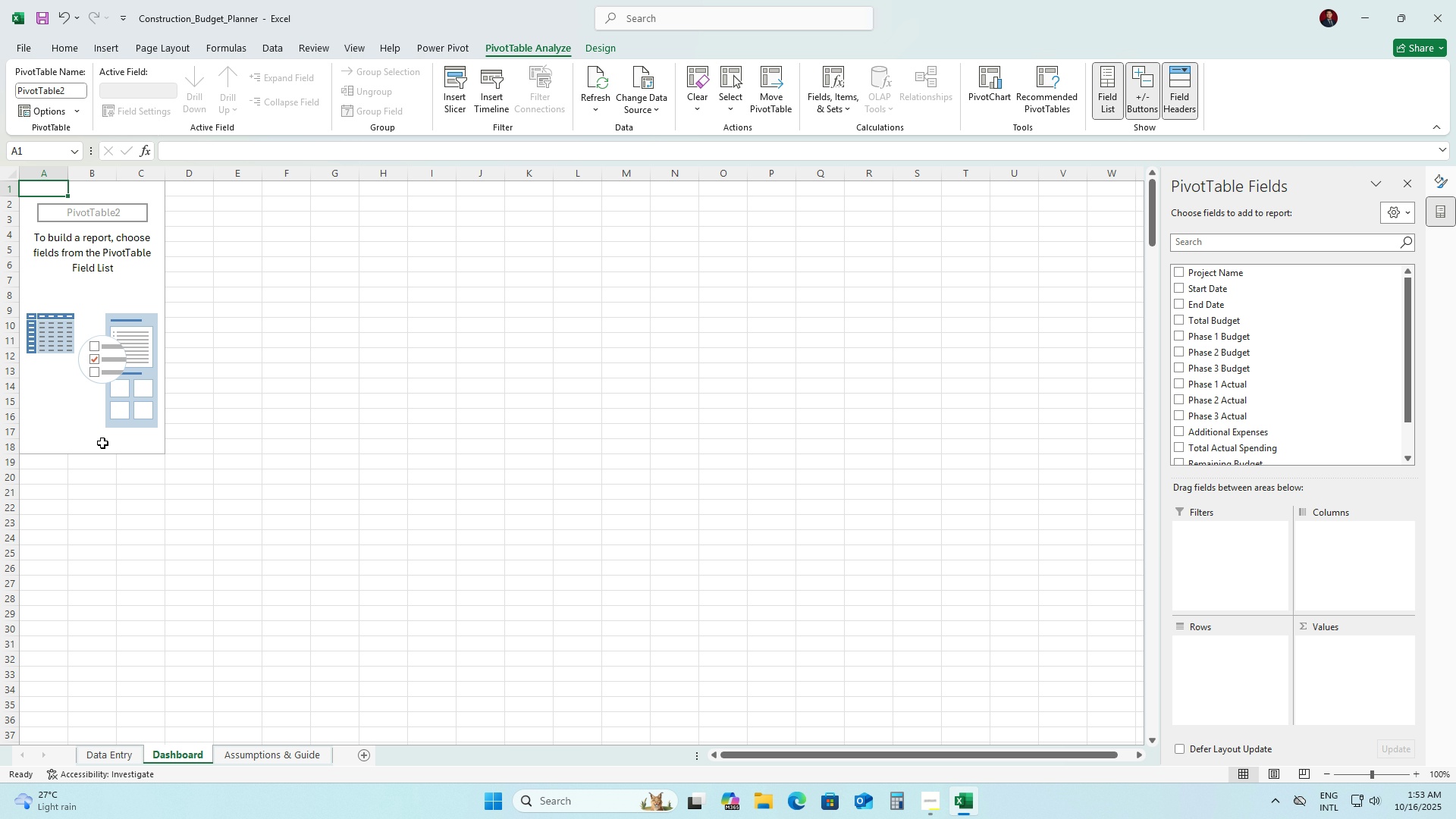 
left_click([105, 443])
 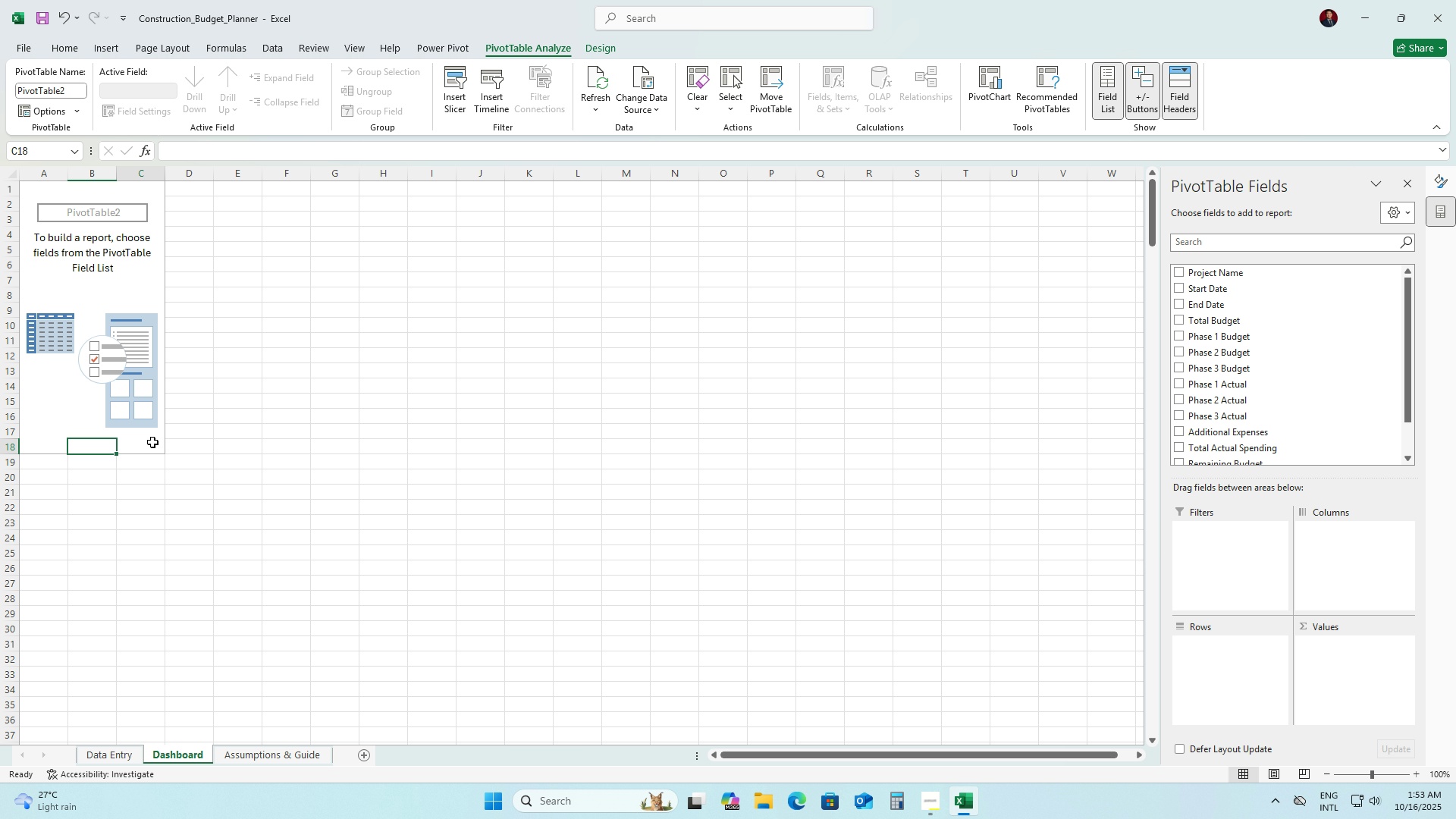 
left_click([152, 442])
 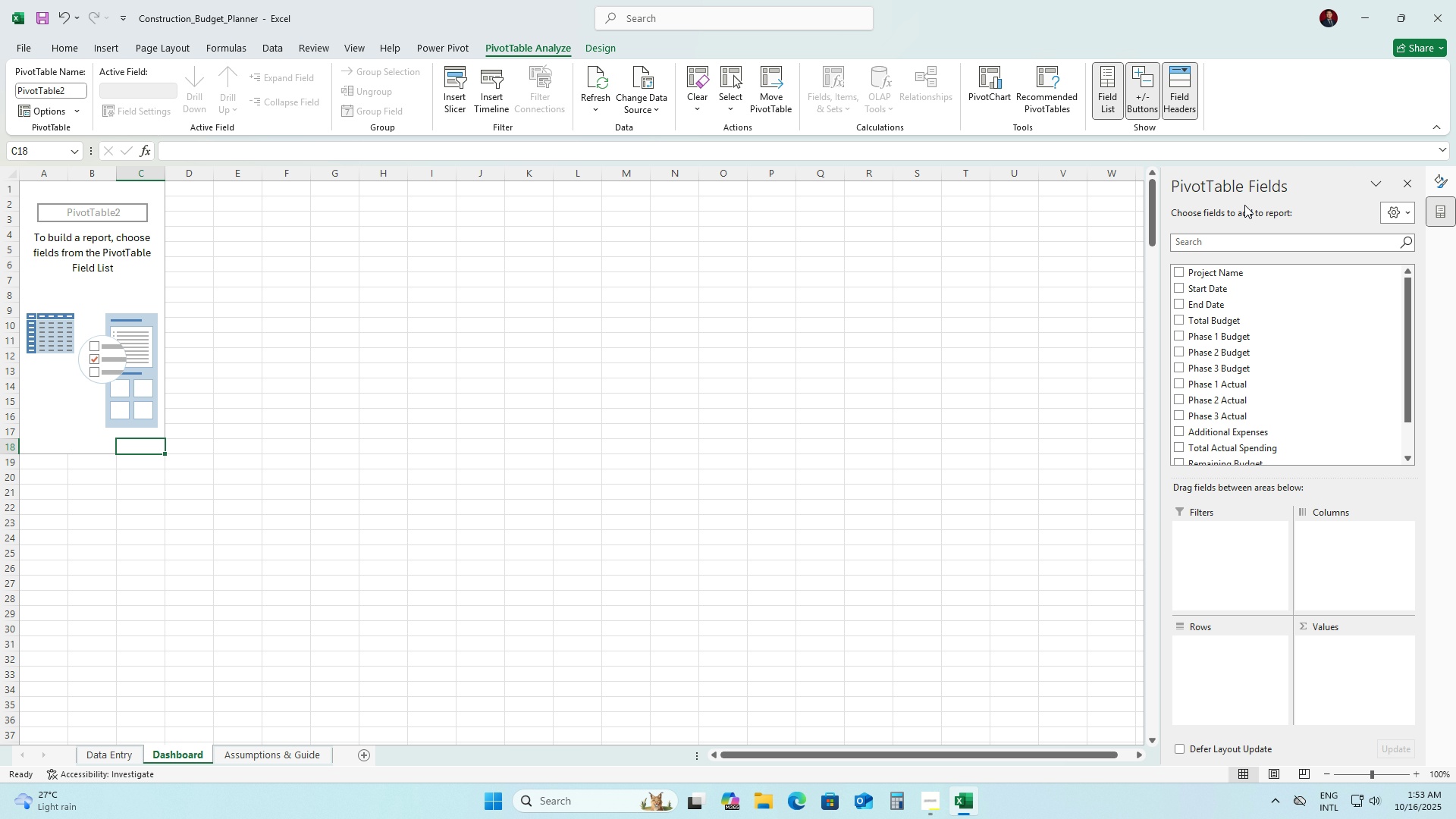 
left_click([1244, 205])
 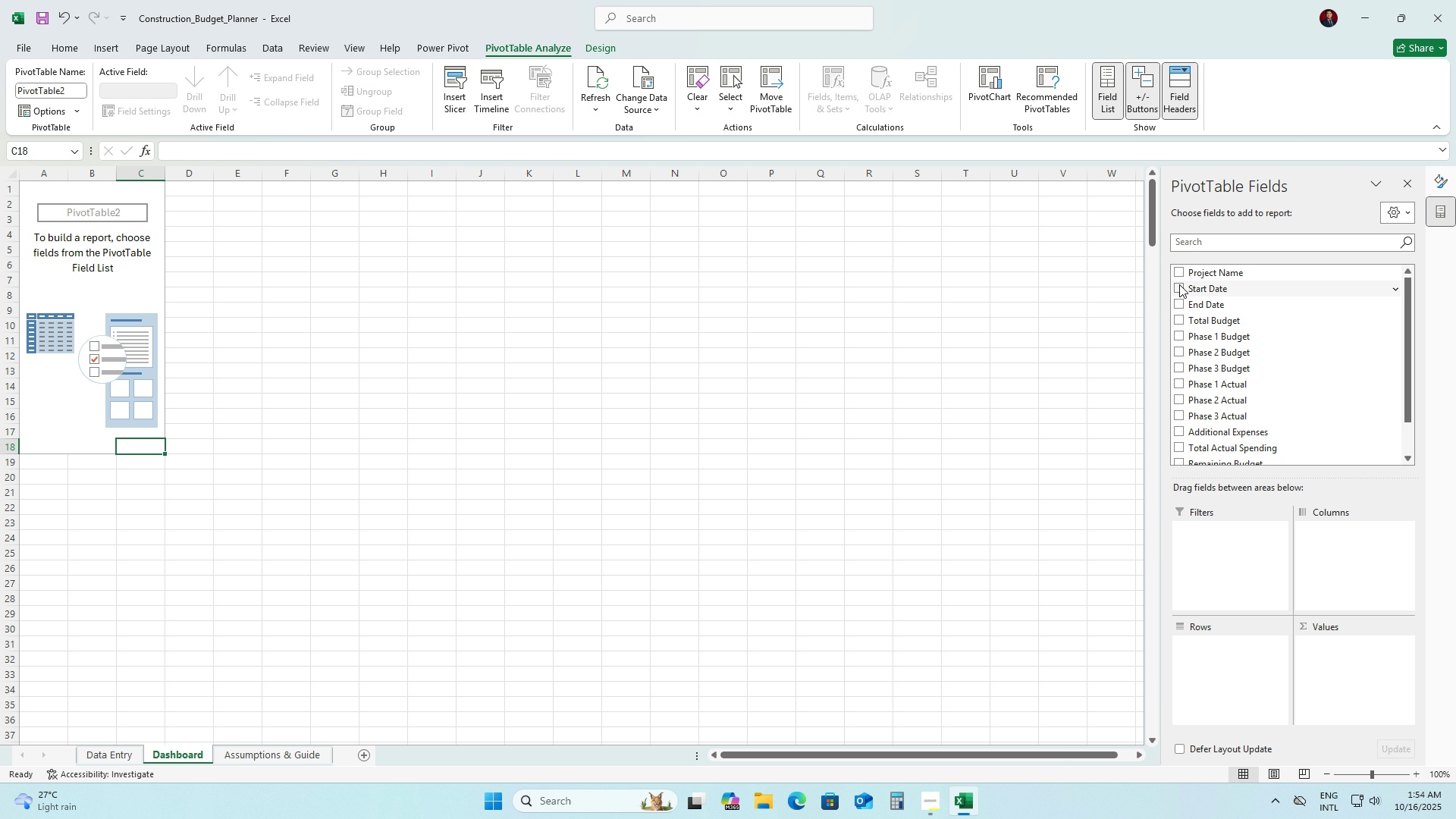 
wait(12.56)
 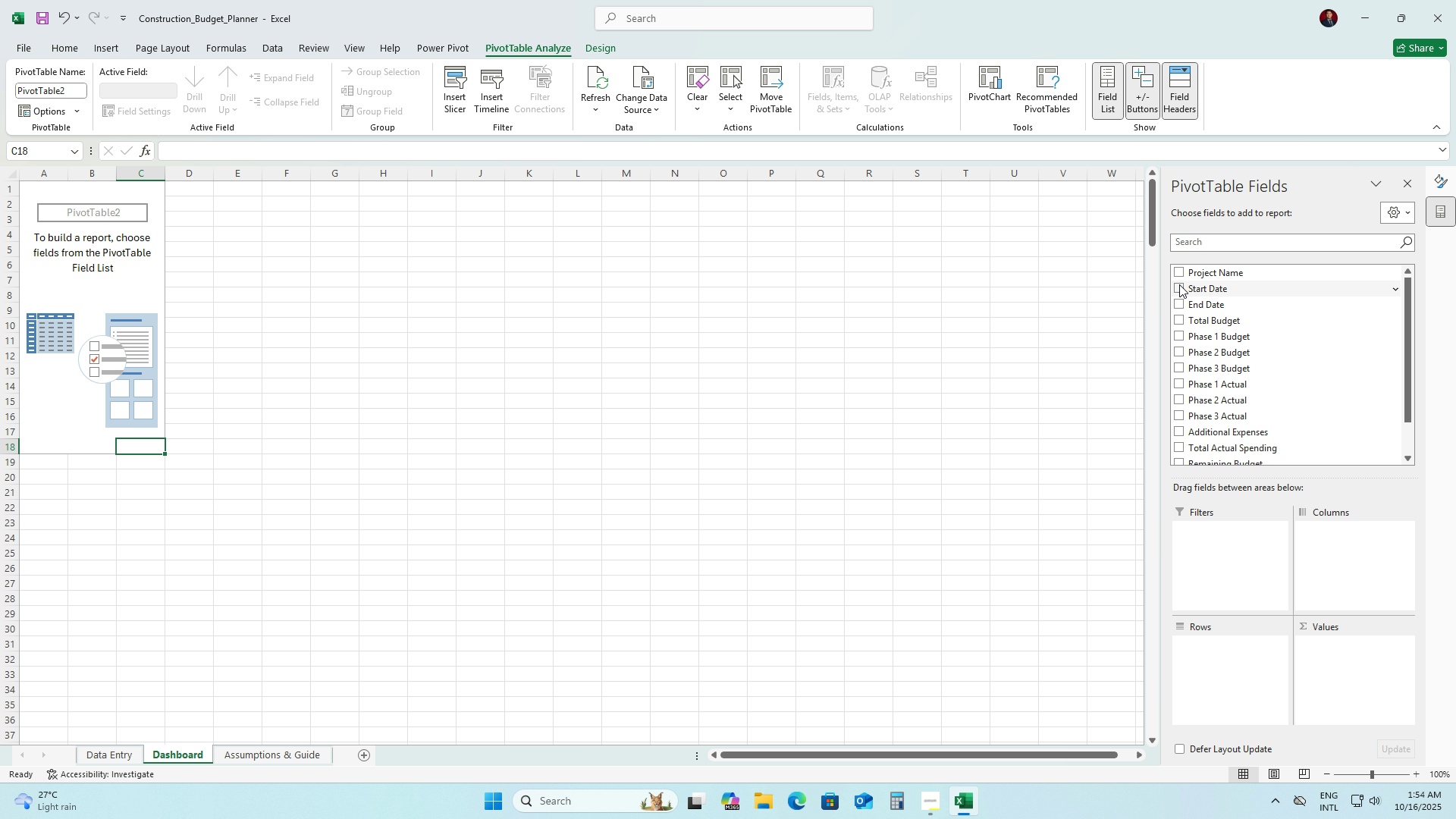 
left_click_drag(start_coordinate=[1225, 275], to_coordinate=[1223, 661])
 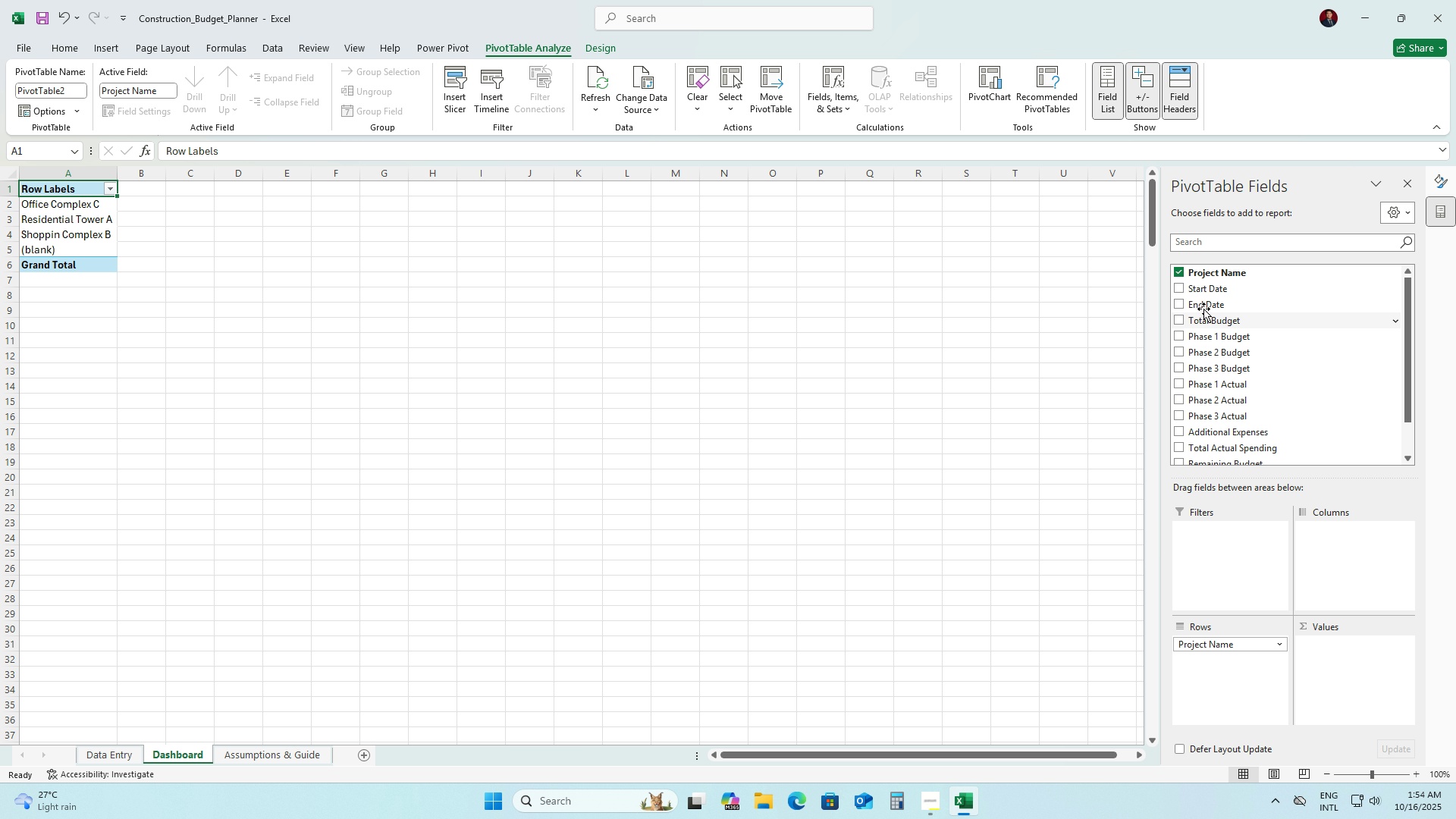 
left_click_drag(start_coordinate=[1238, 325], to_coordinate=[1334, 654])
 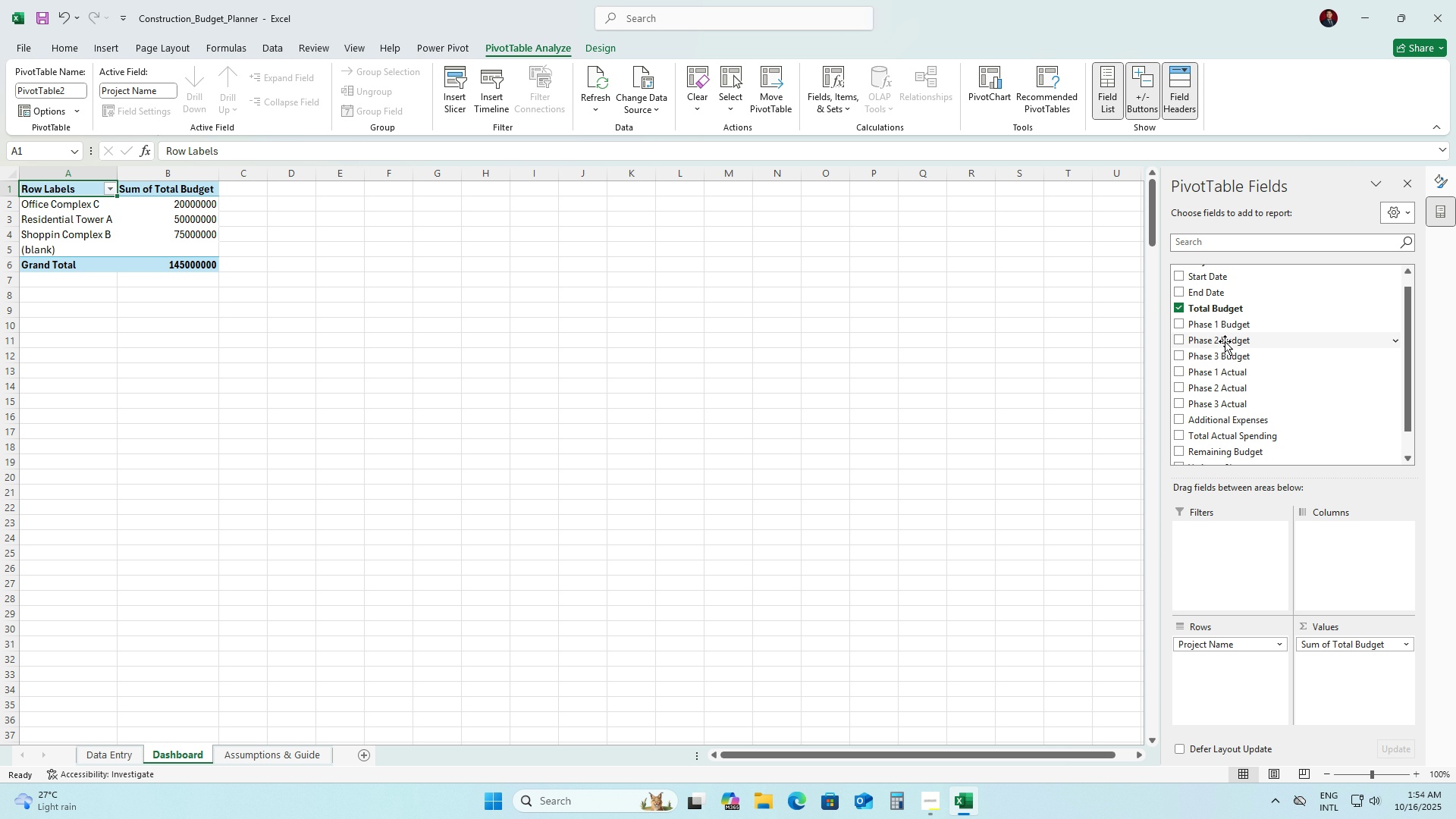 
wait(8.56)
 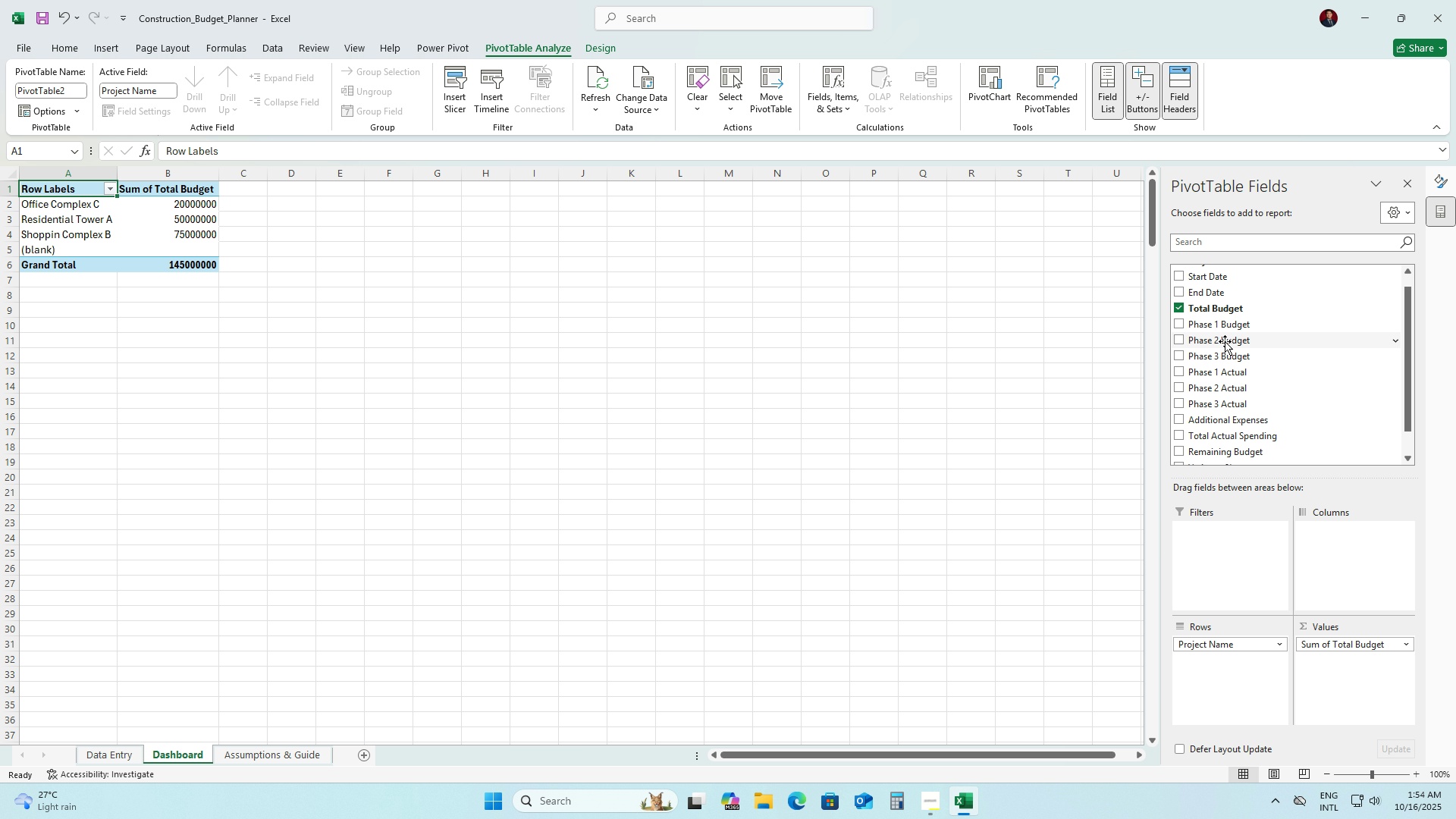 
scroll: coordinate [1252, 434], scroll_direction: down, amount: 1.0
 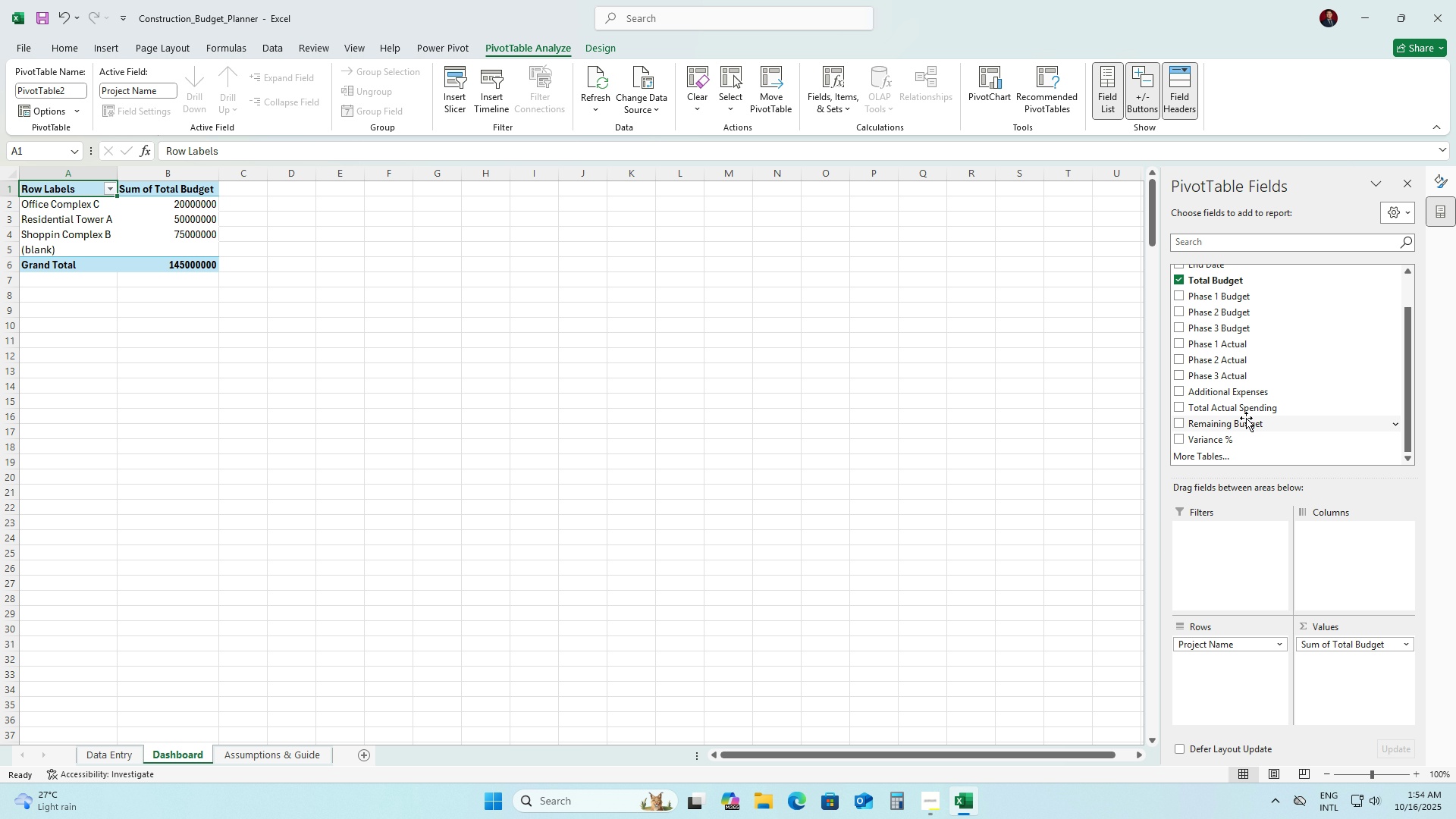 
left_click_drag(start_coordinate=[1243, 410], to_coordinate=[1337, 667])
 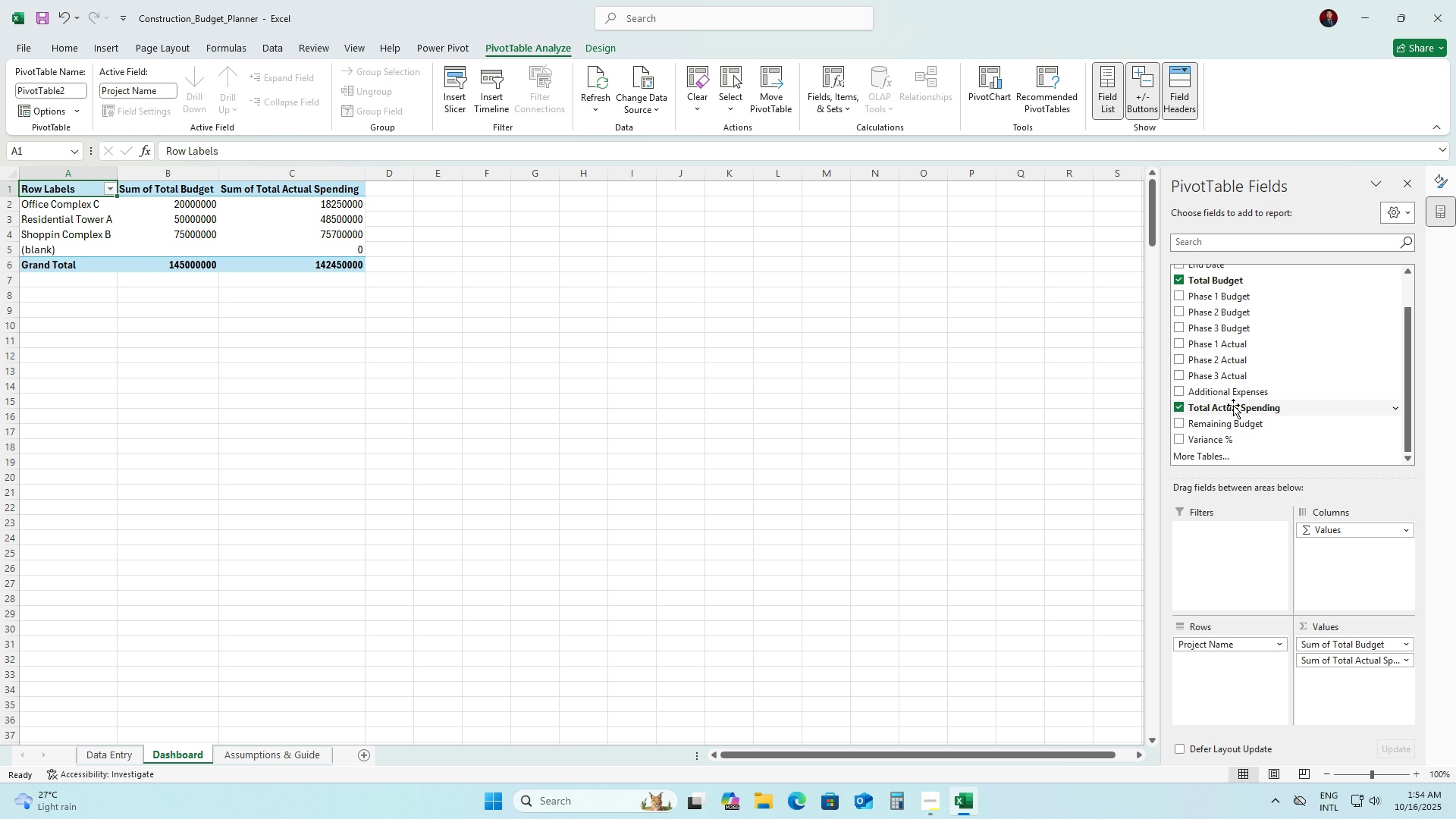 
left_click_drag(start_coordinate=[1225, 399], to_coordinate=[1338, 675])
 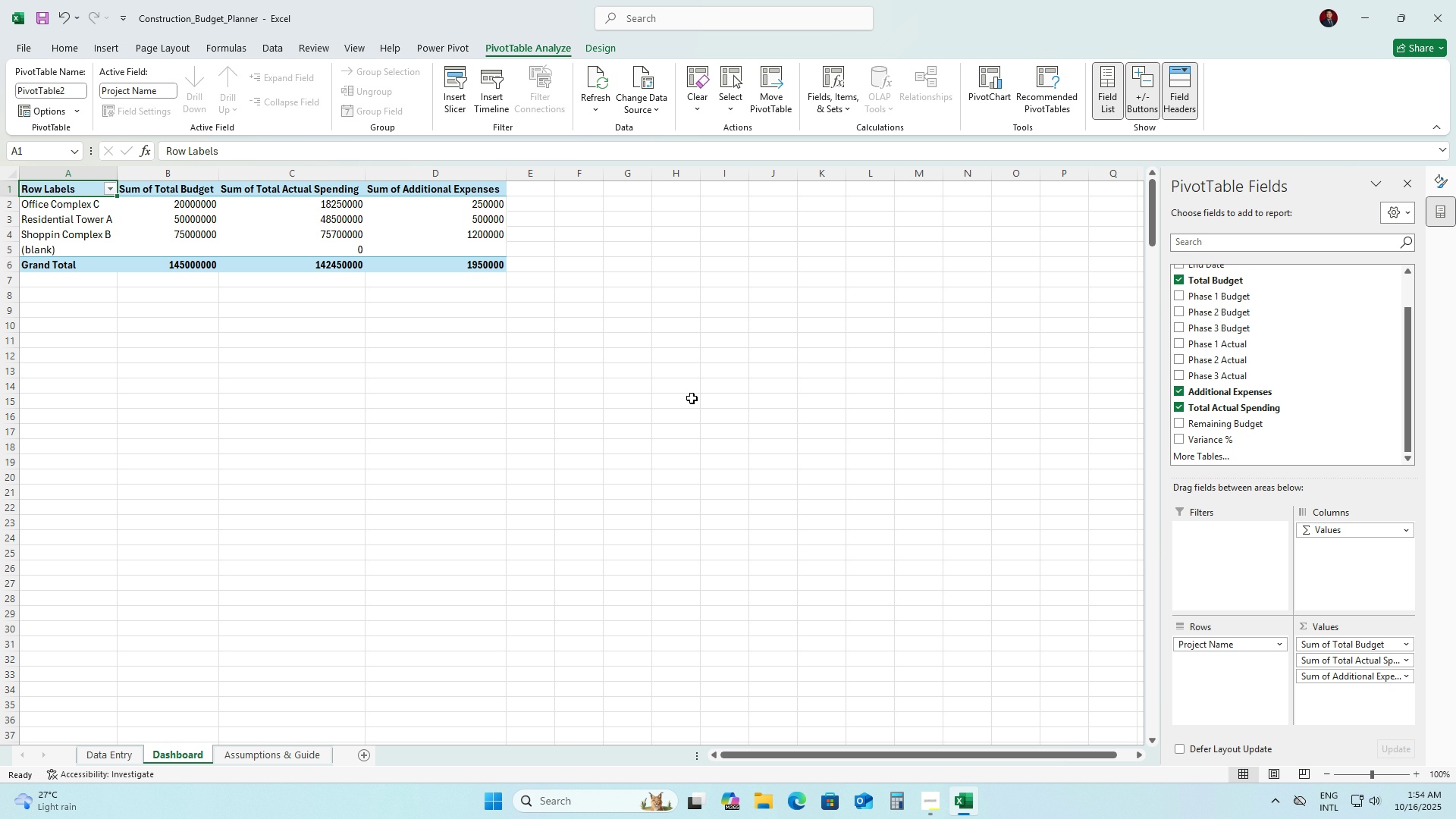 
wait(5.67)
 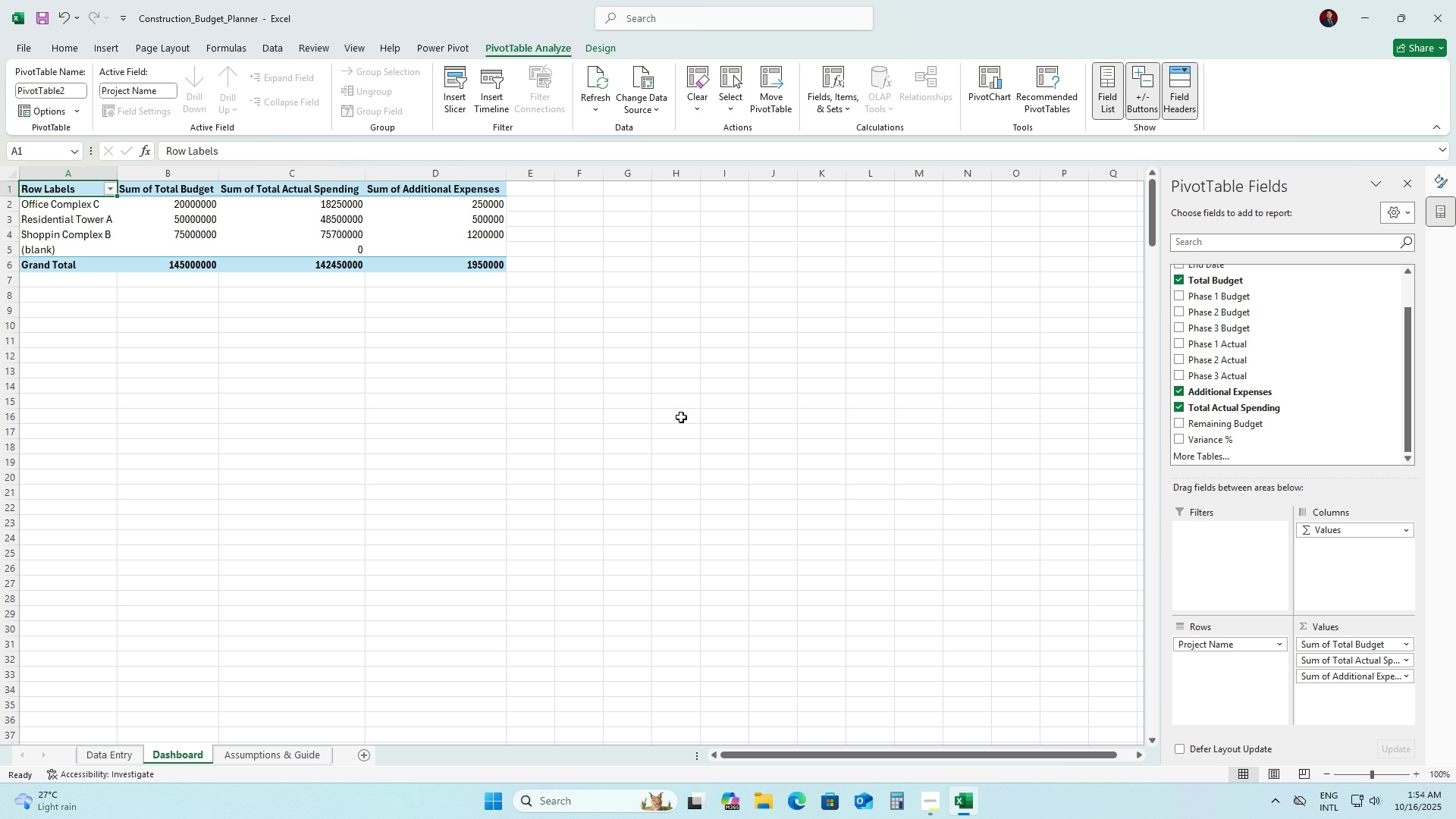 
left_click([343, 323])
 